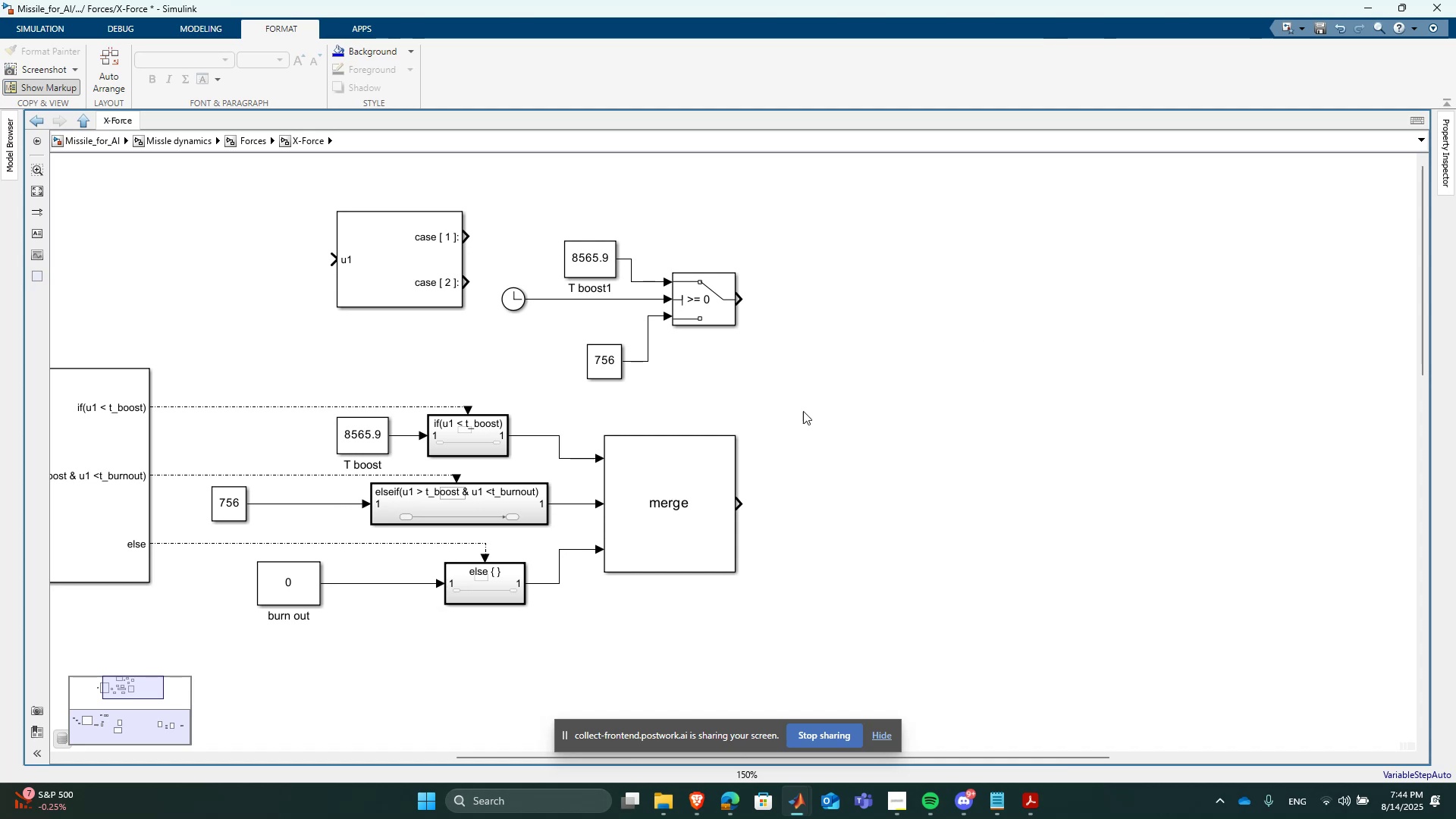 
double_click([679, 503])
 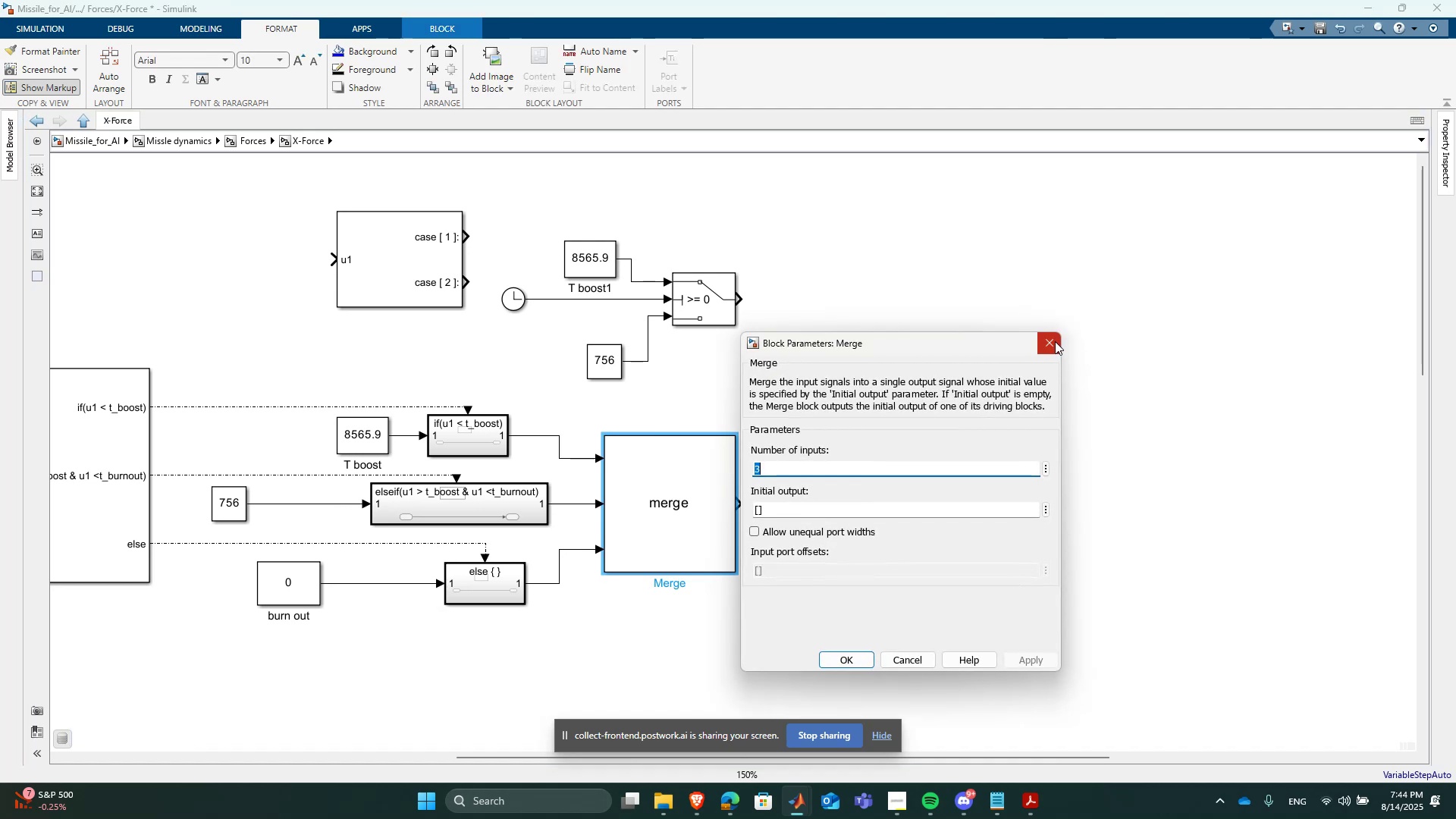 
left_click([1055, 341])
 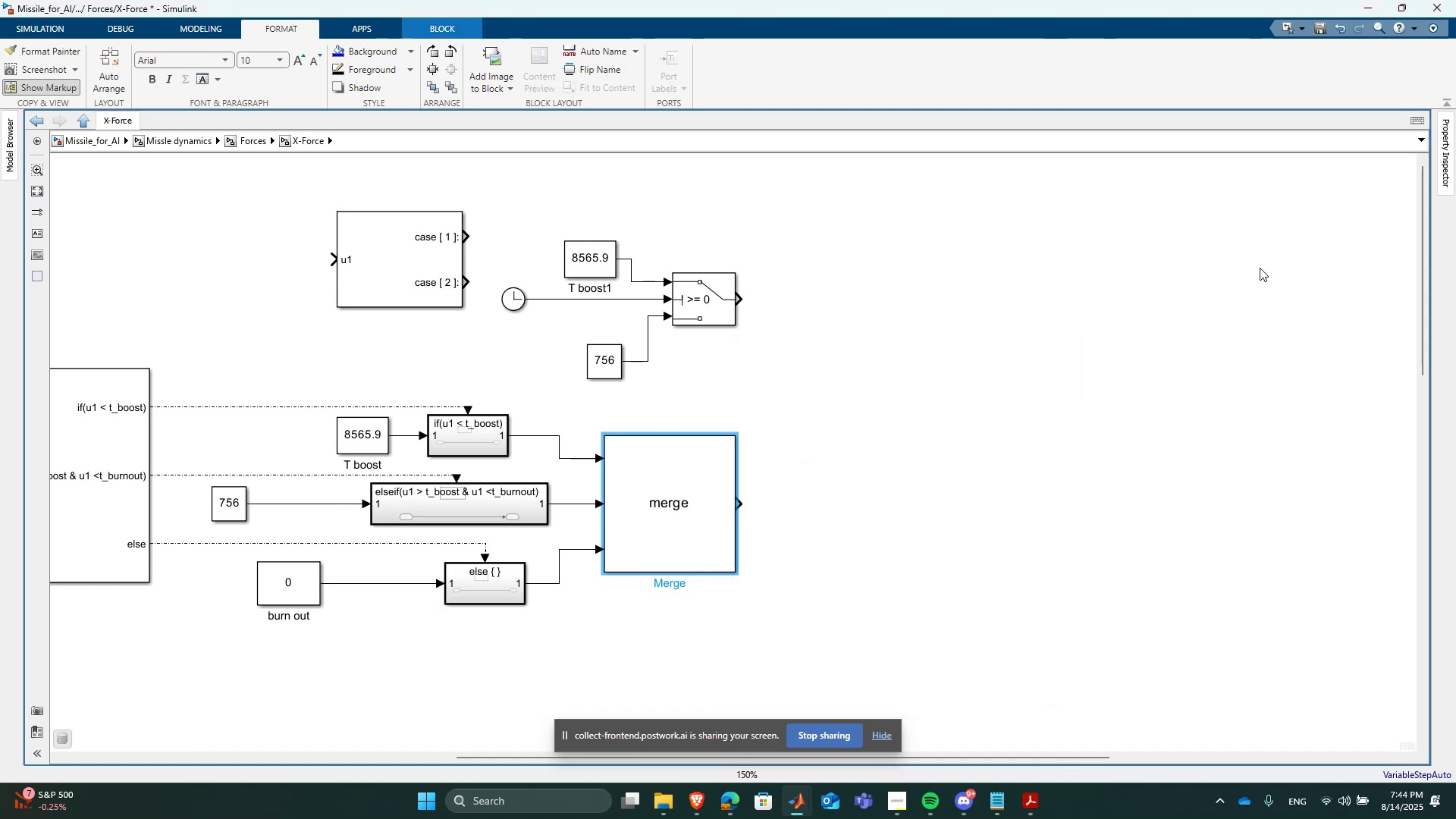 
scroll: coordinate [1260, 268], scroll_direction: down, amount: 1.0
 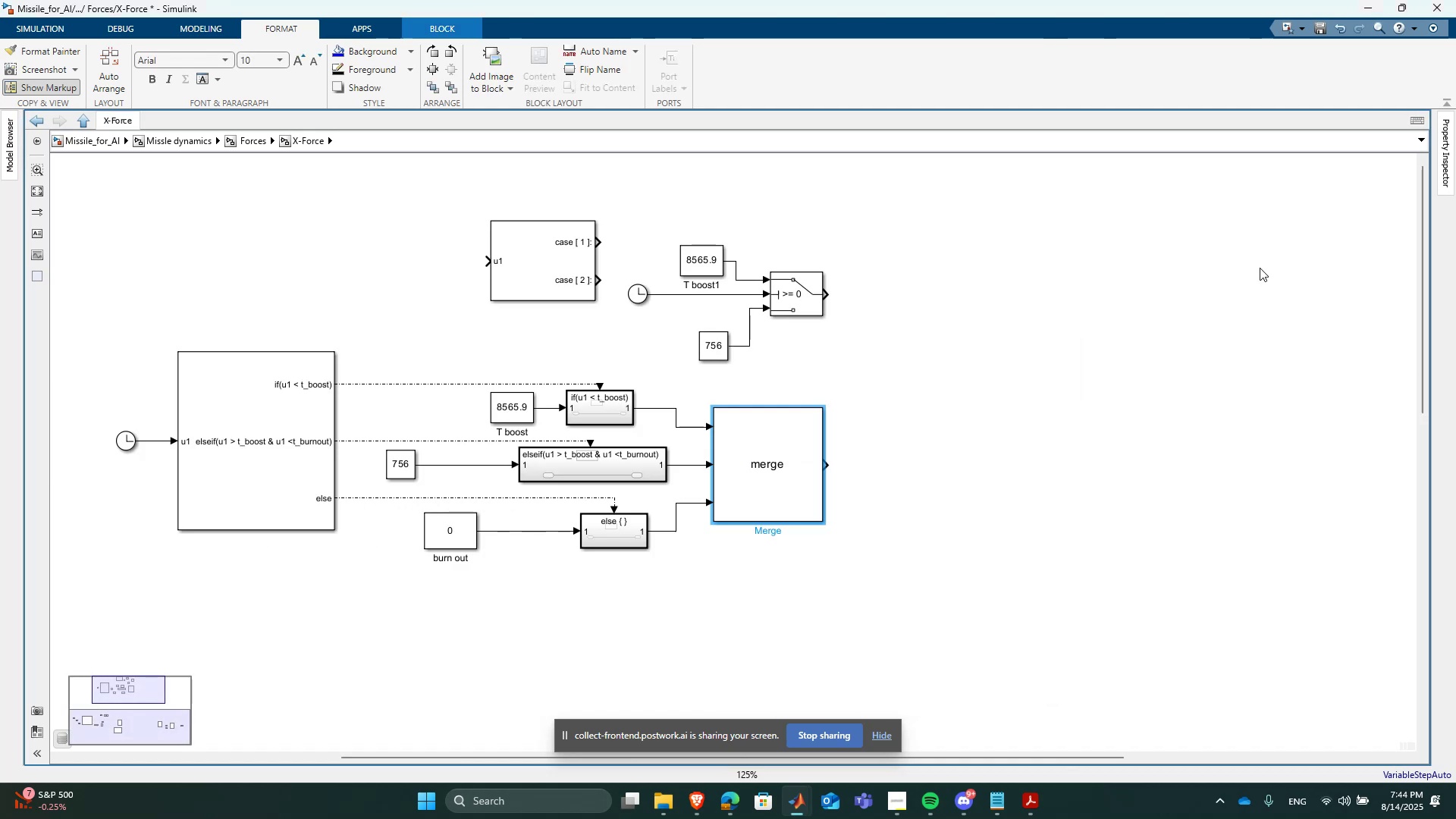 
scroll: coordinate [1233, 281], scroll_direction: up, amount: 1.0
 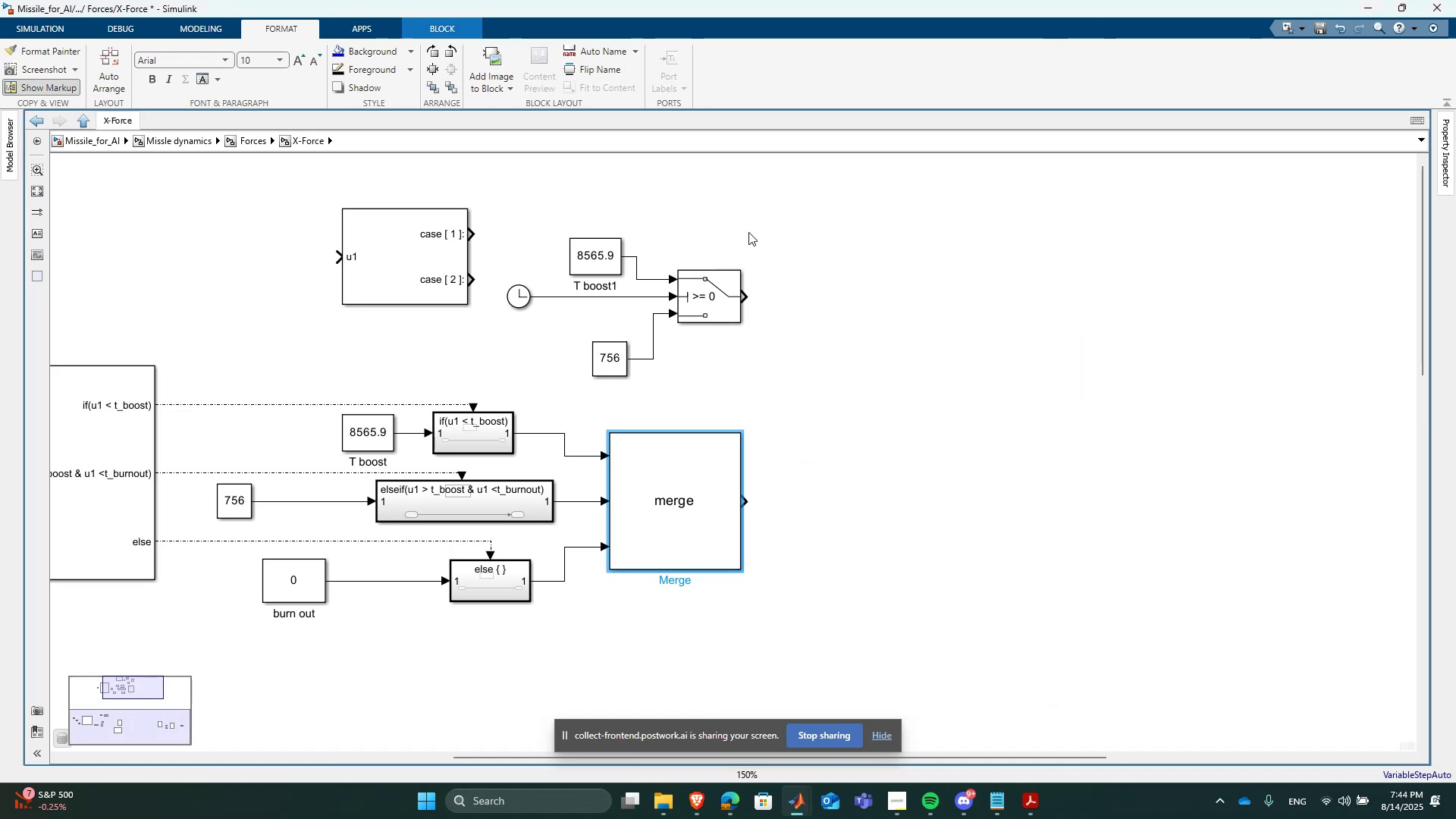 
left_click_drag(start_coordinate=[761, 223], to_coordinate=[524, 360])
 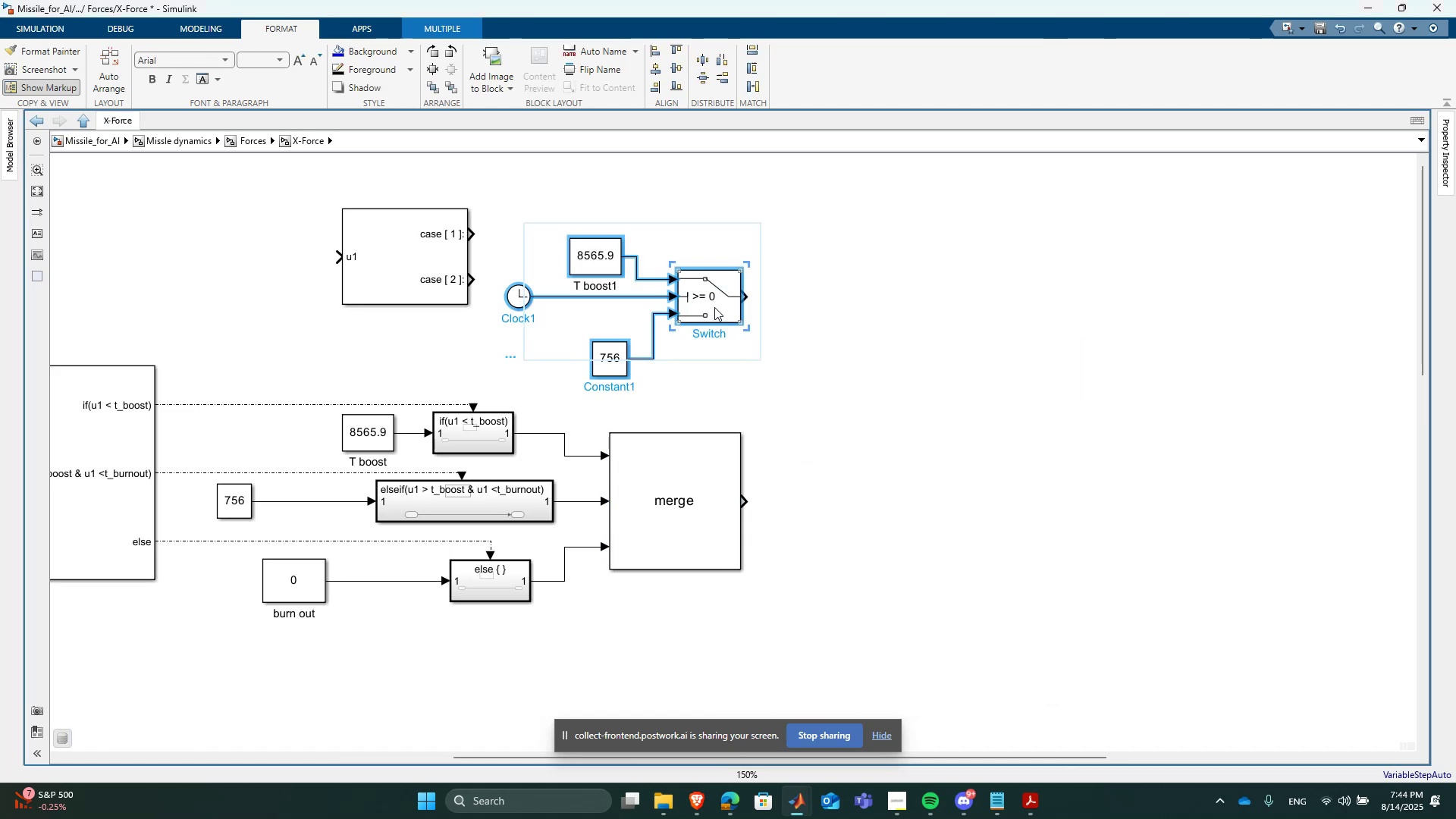 
left_click_drag(start_coordinate=[717, 307], to_coordinate=[842, 258])
 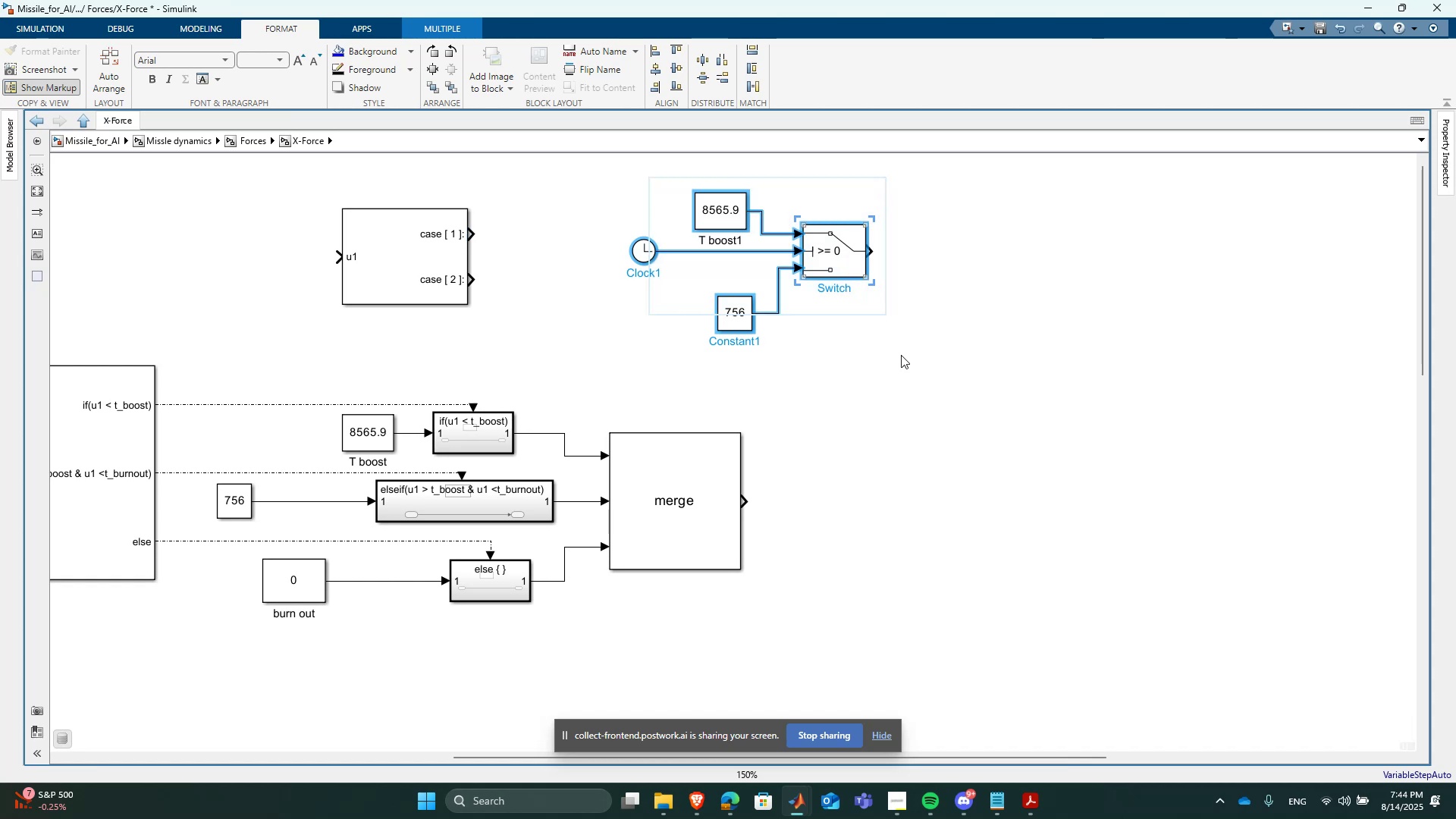 
left_click([908, 367])
 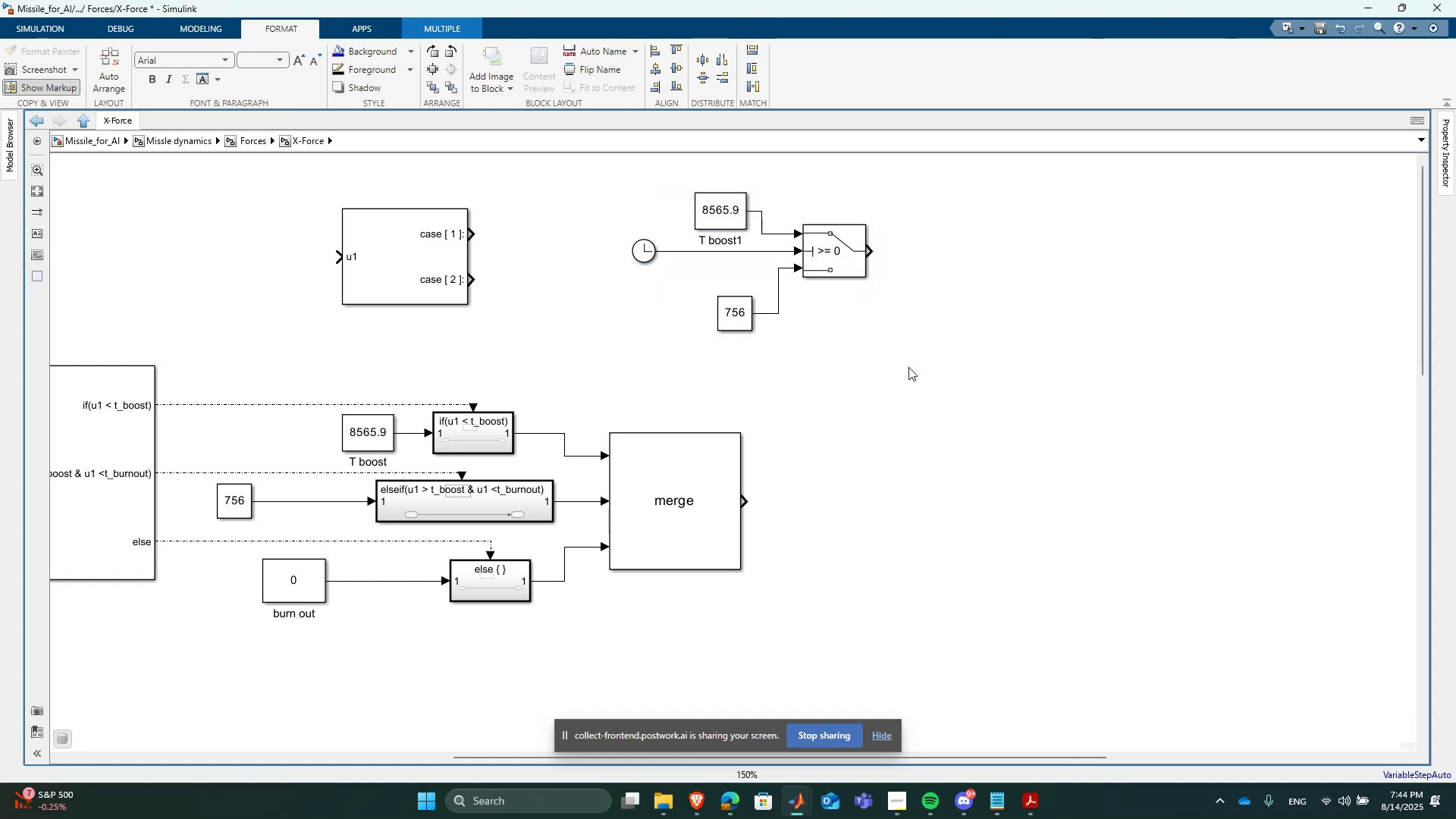 
key(Control+V)
 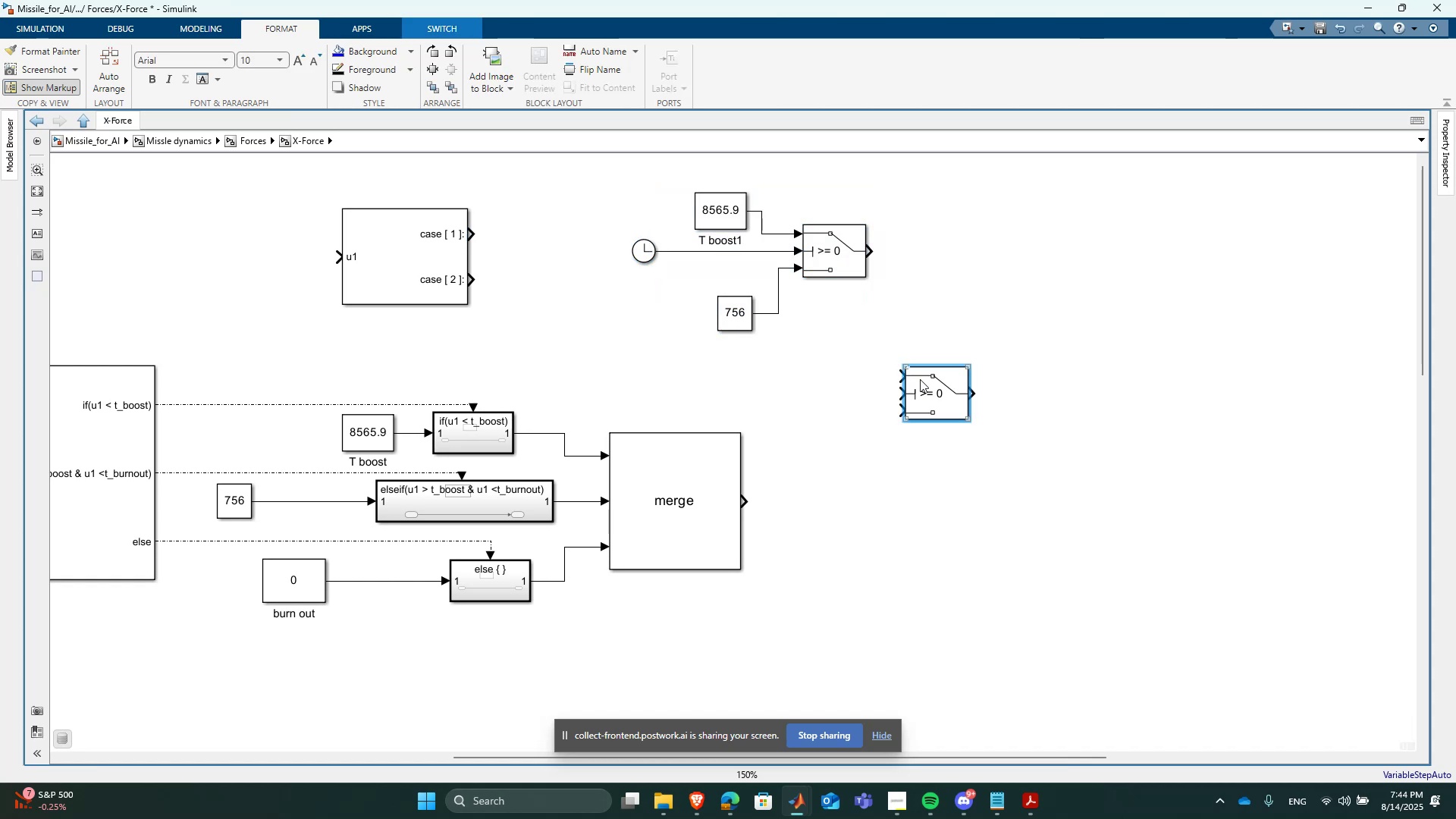 
left_click_drag(start_coordinate=[934, 382], to_coordinate=[829, 353])
 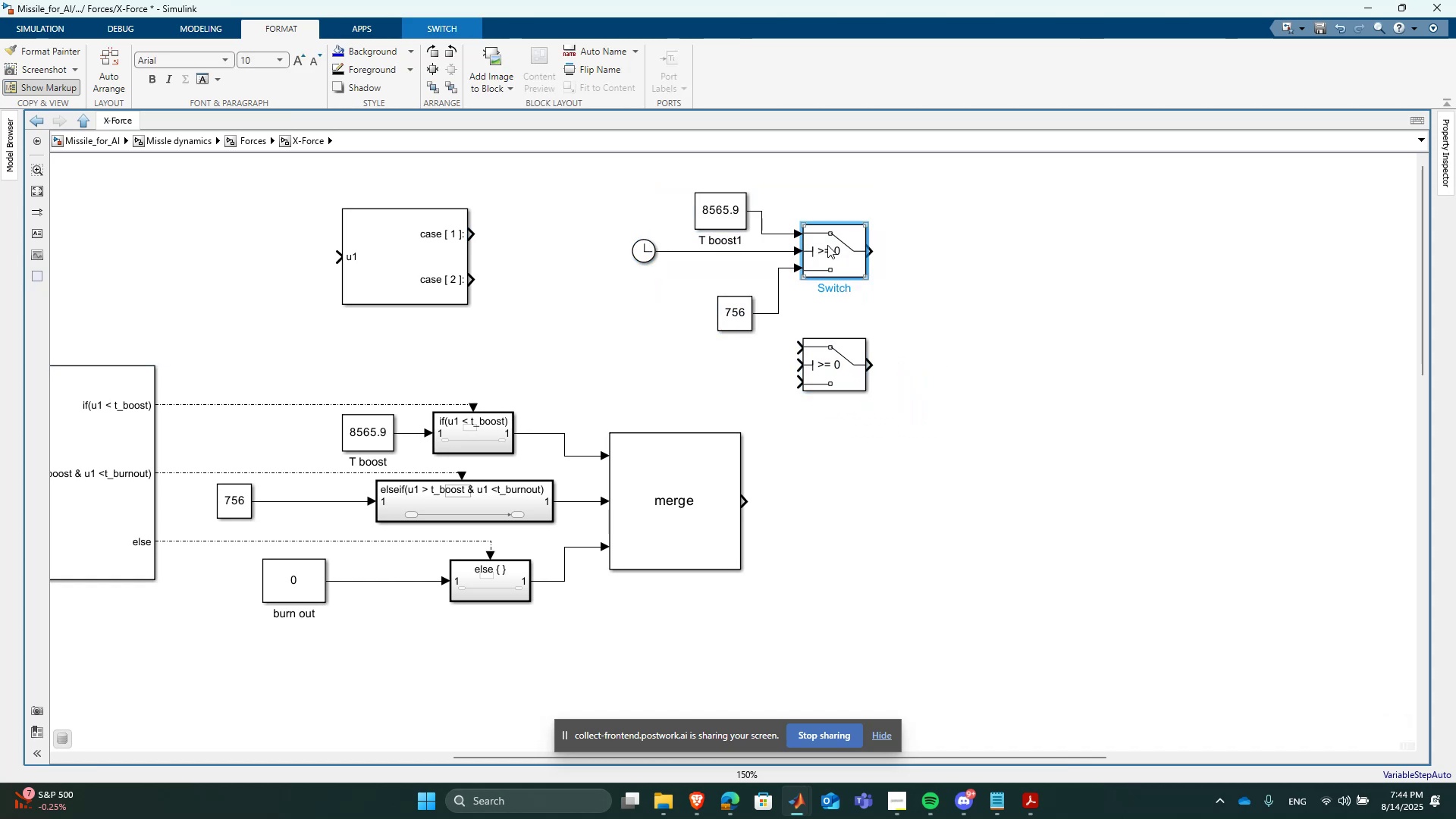 
double_click([827, 245])
 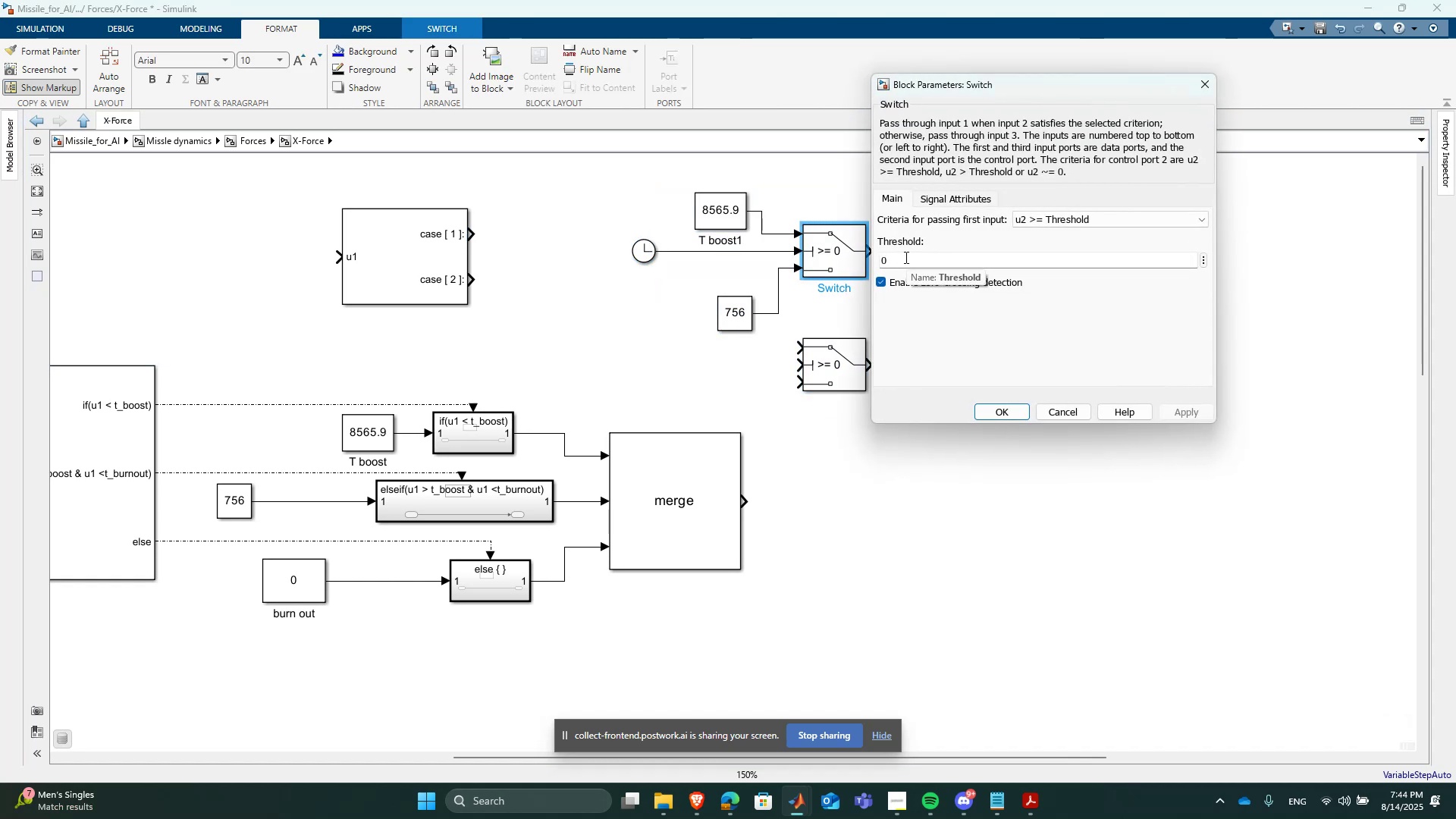 
left_click([905, 257])
 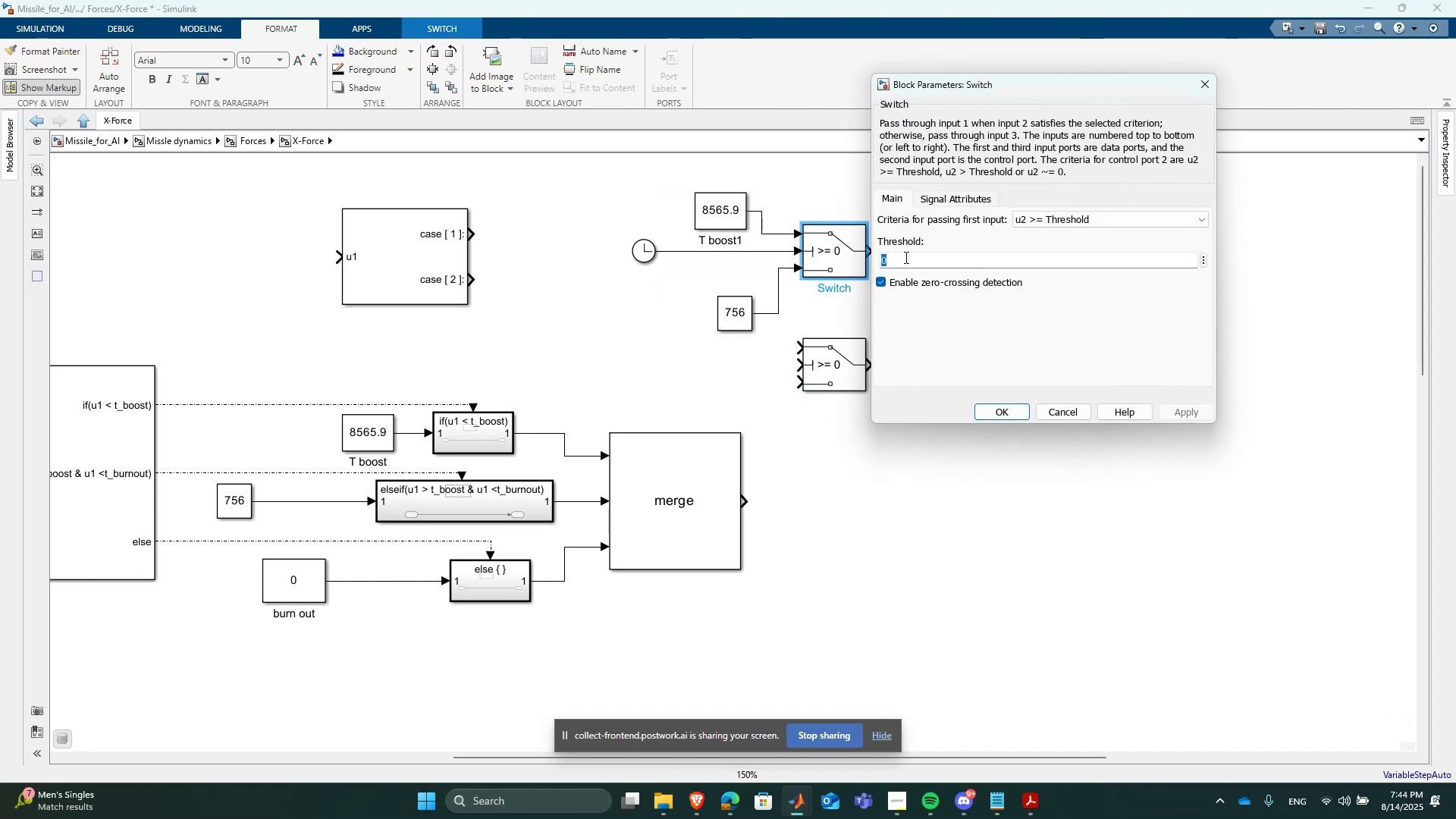 
type(t_boost)
 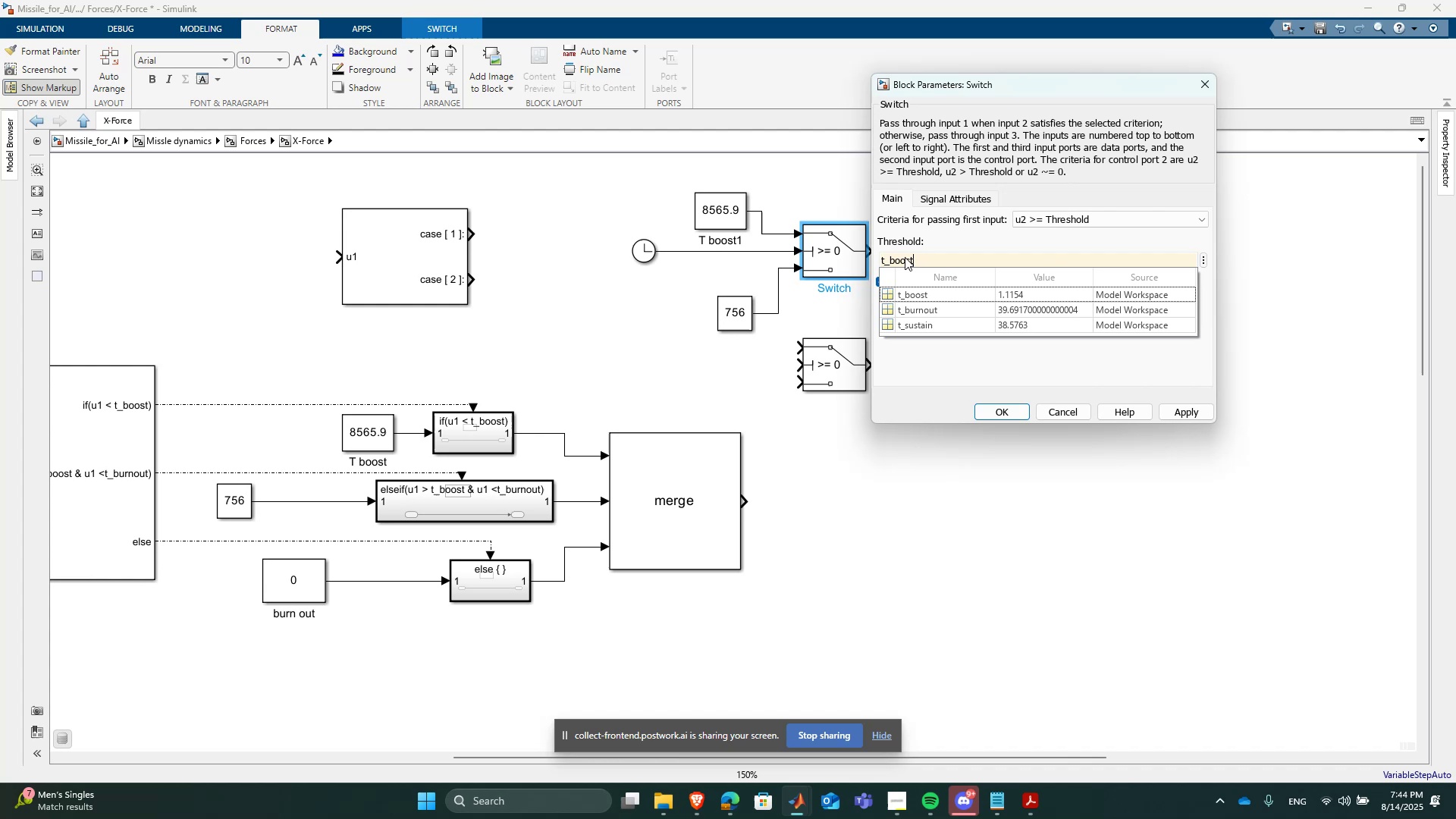 
key(ArrowDown)
 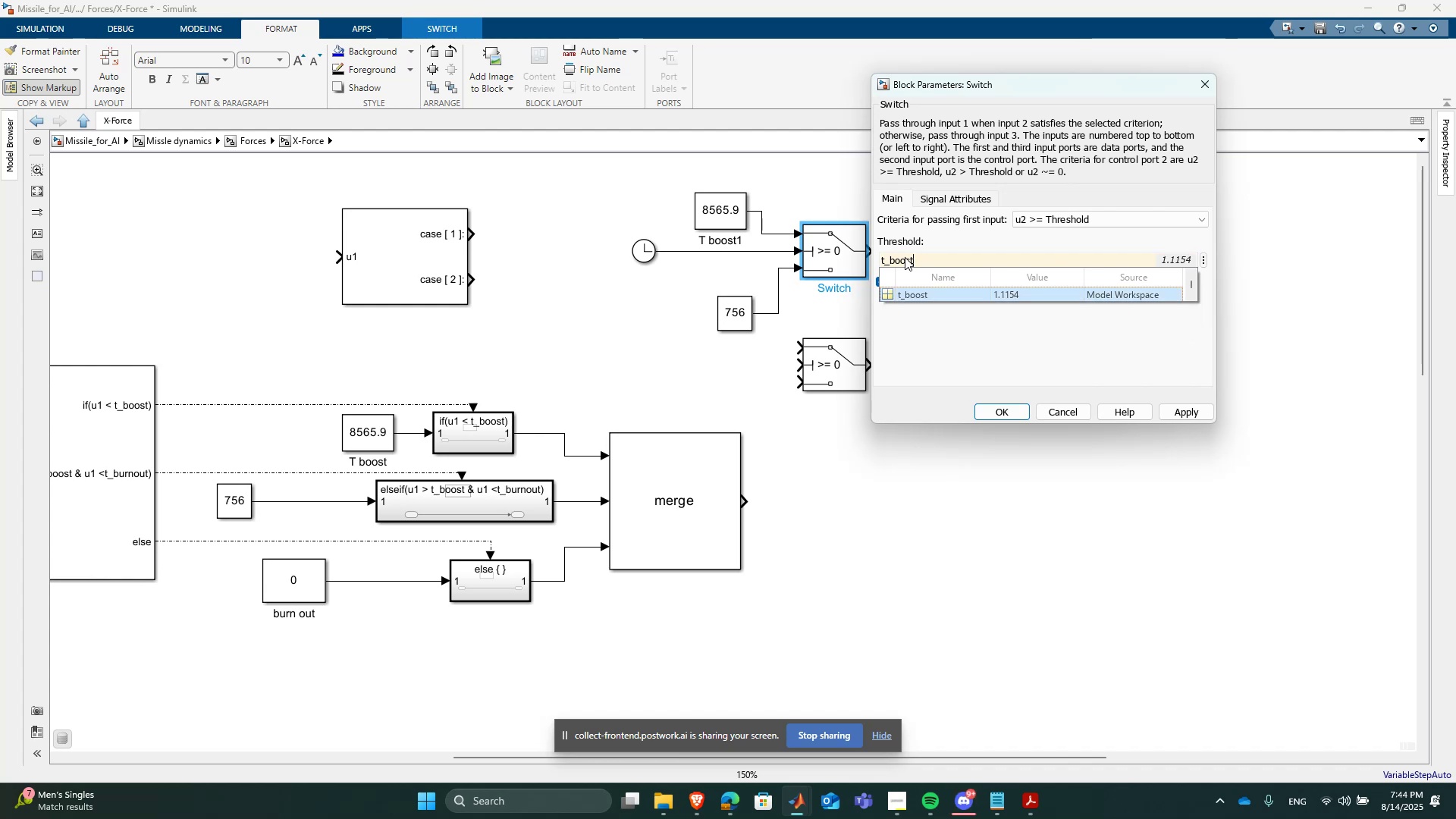 
key(Enter)
 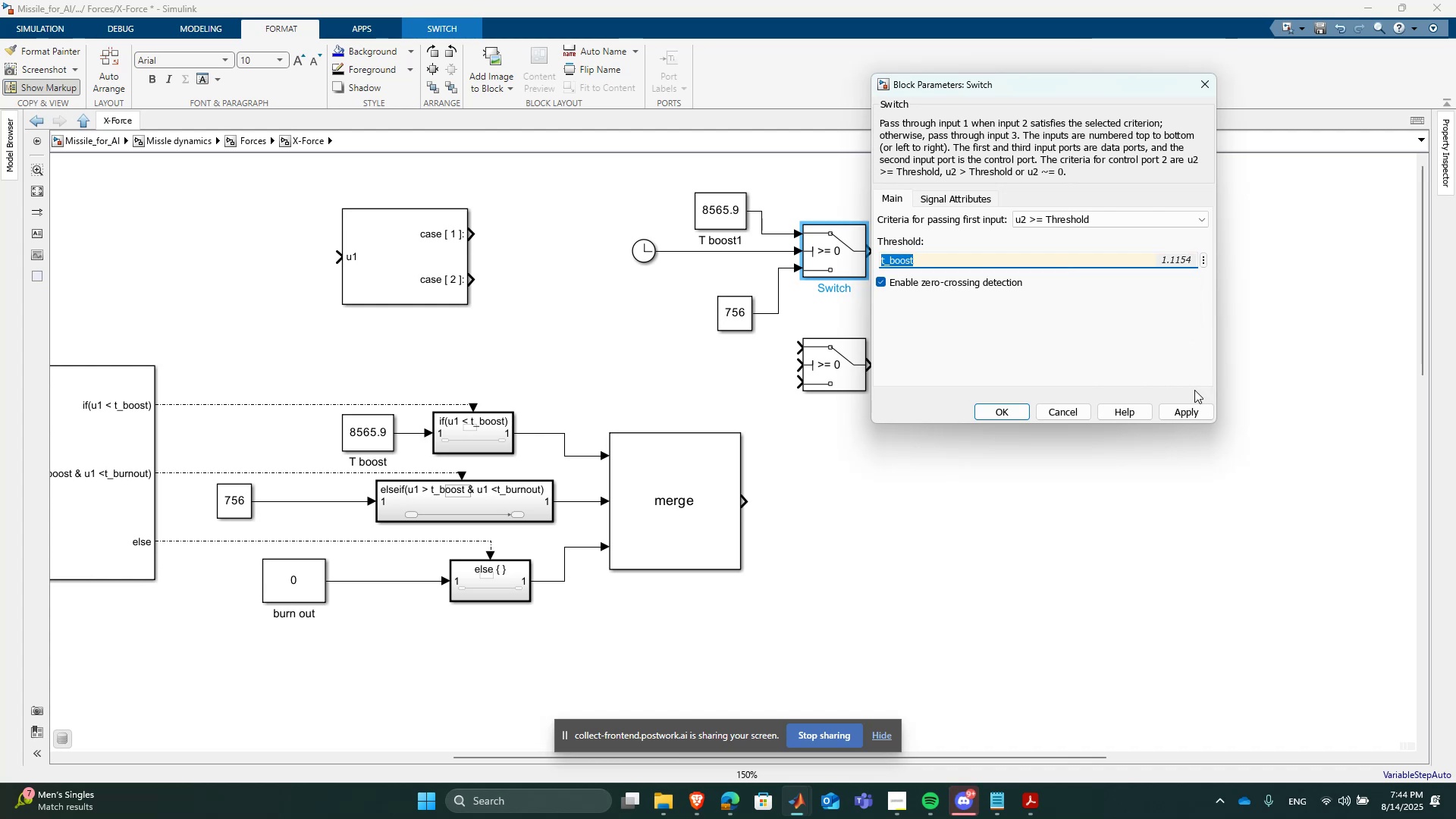 
left_click([1202, 406])
 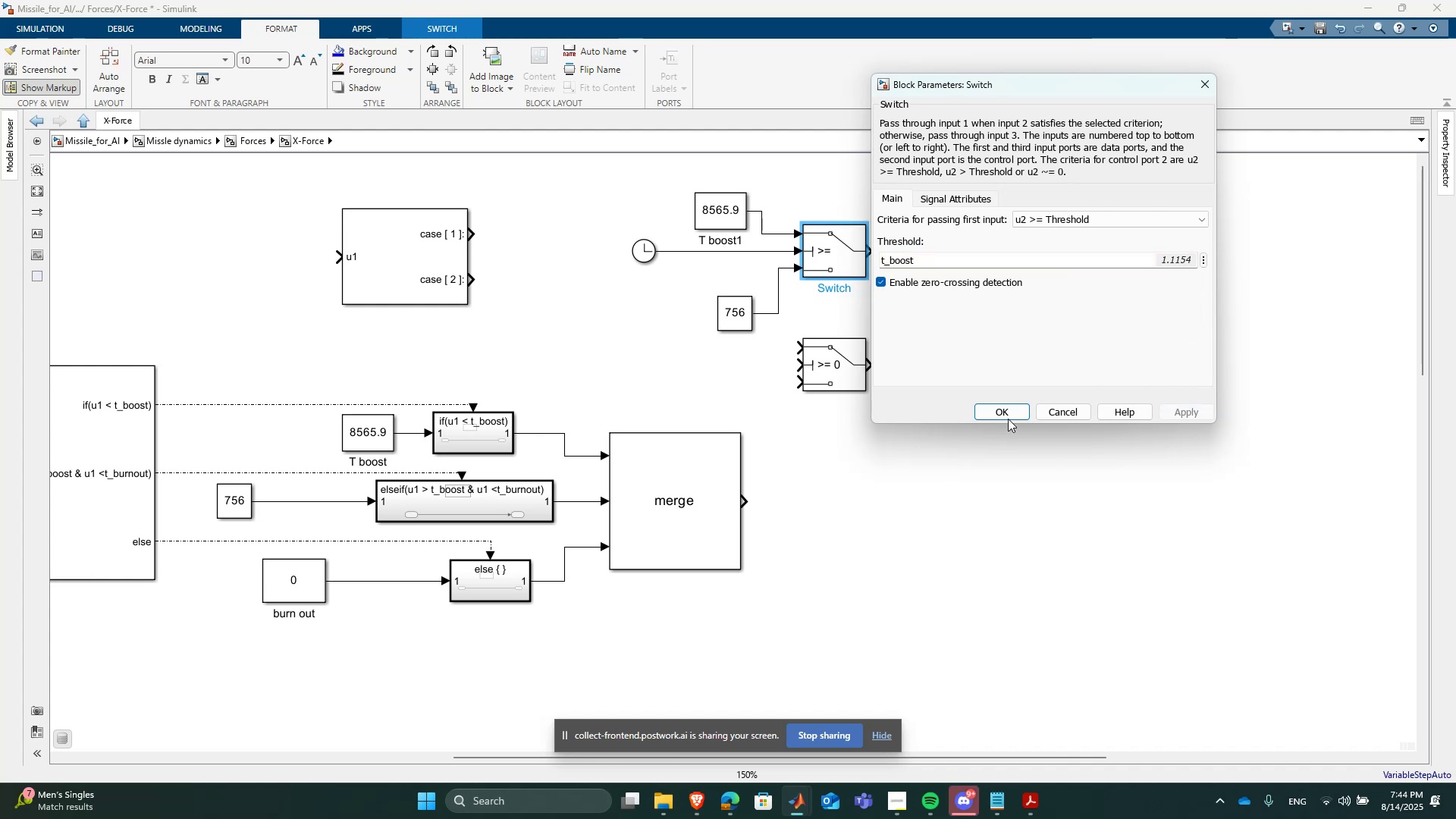 
left_click([1012, 407])
 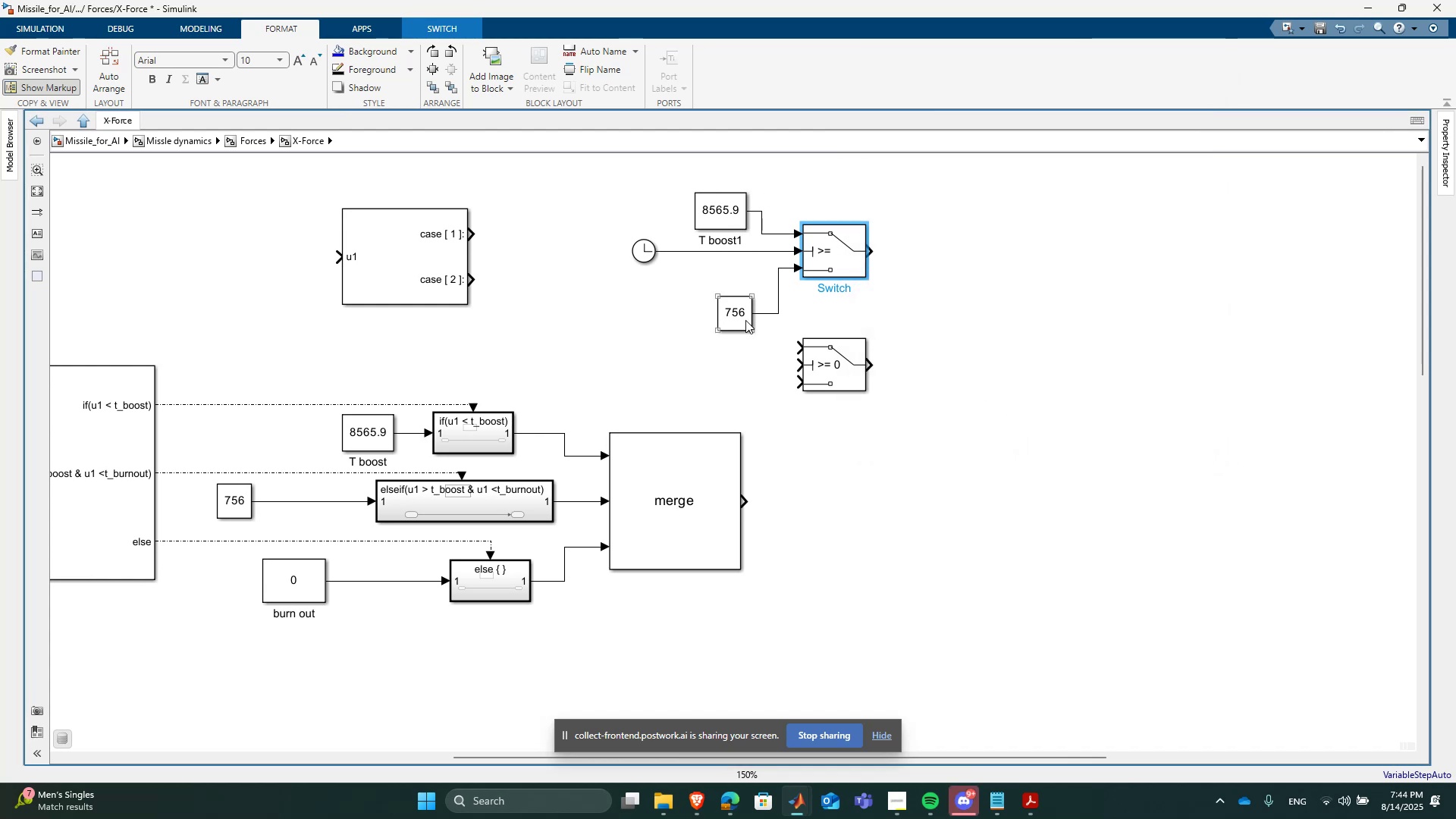 
double_click([833, 258])
 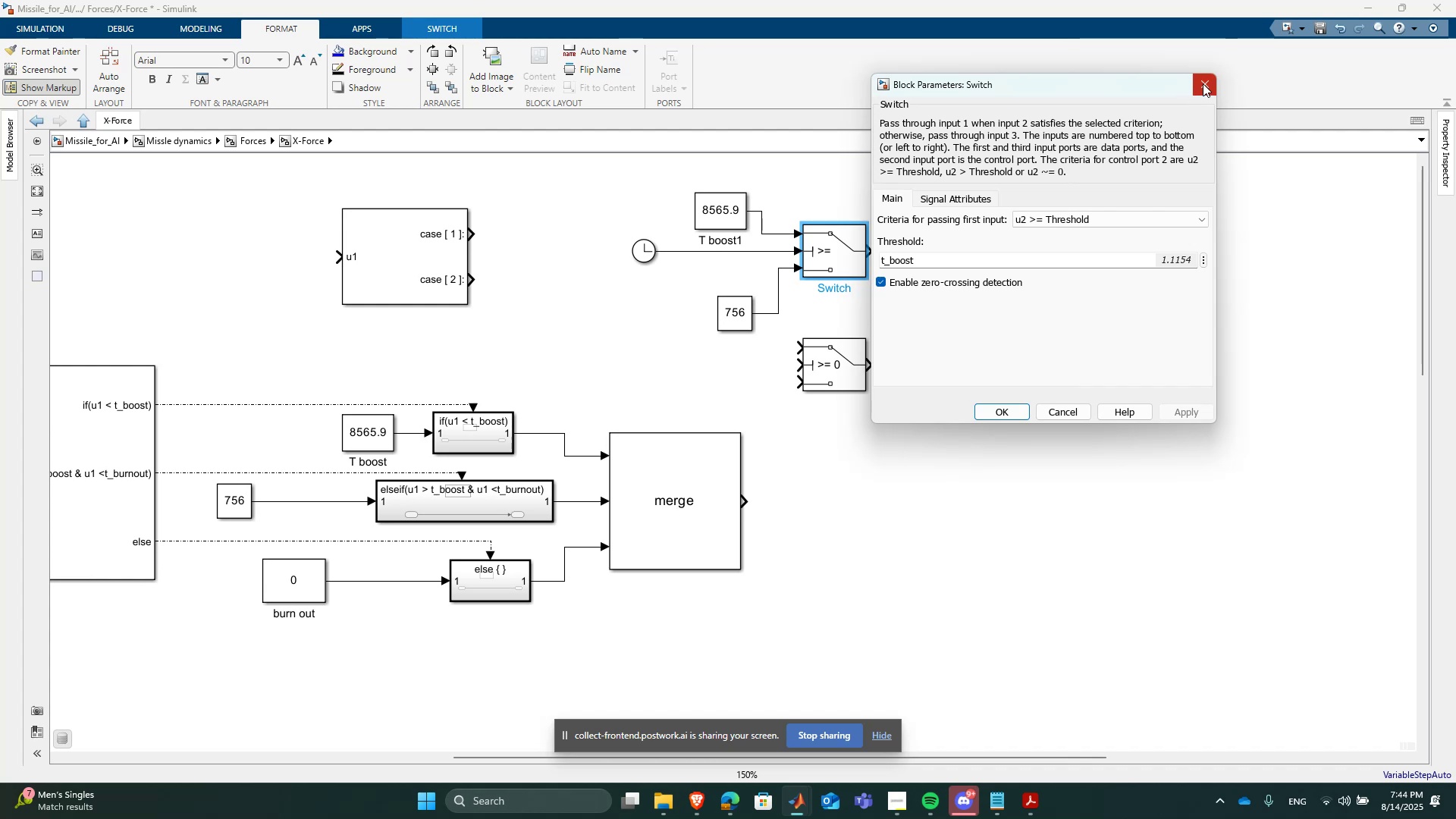 
wait(6.21)
 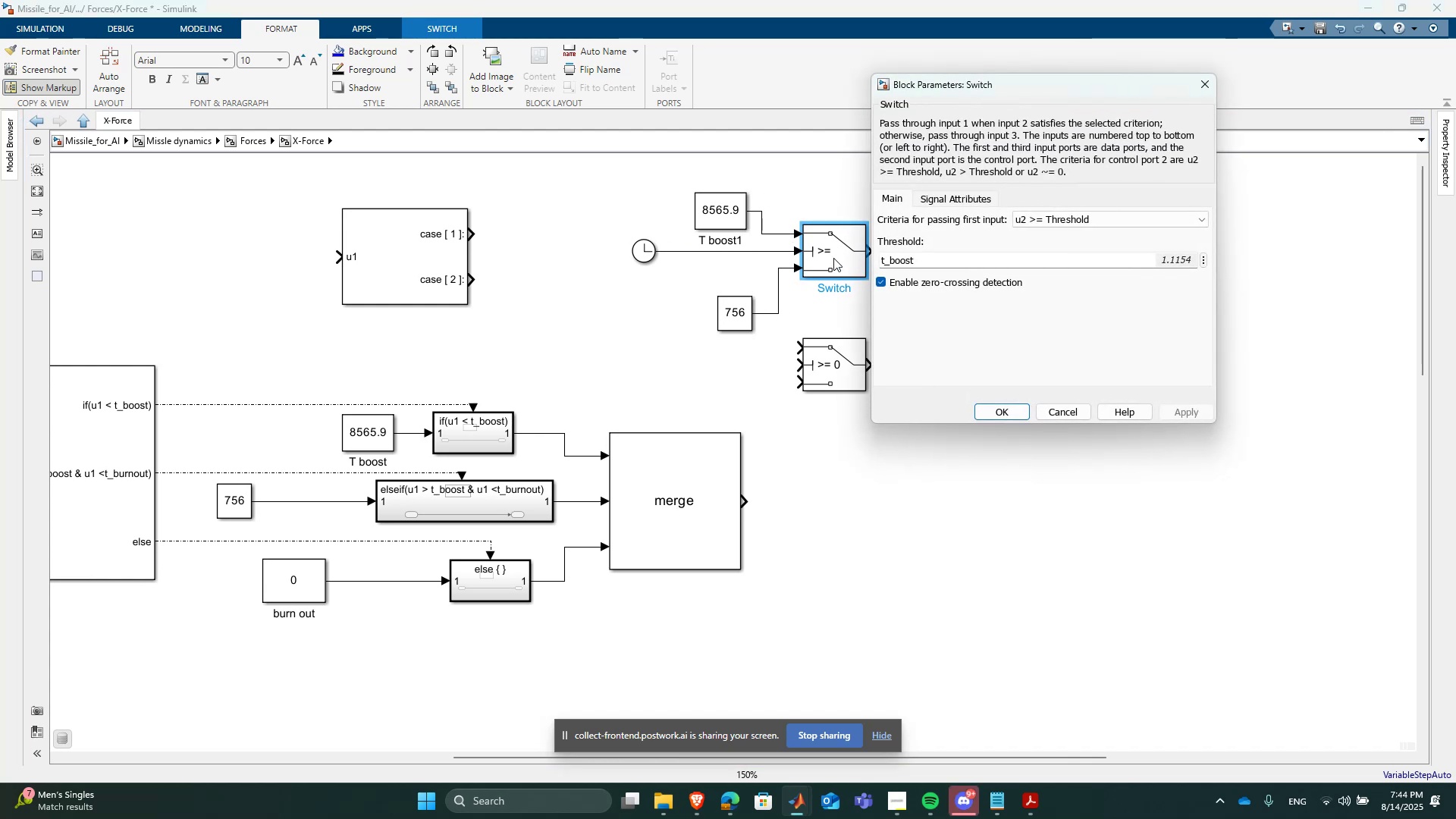 
left_click([1206, 82])
 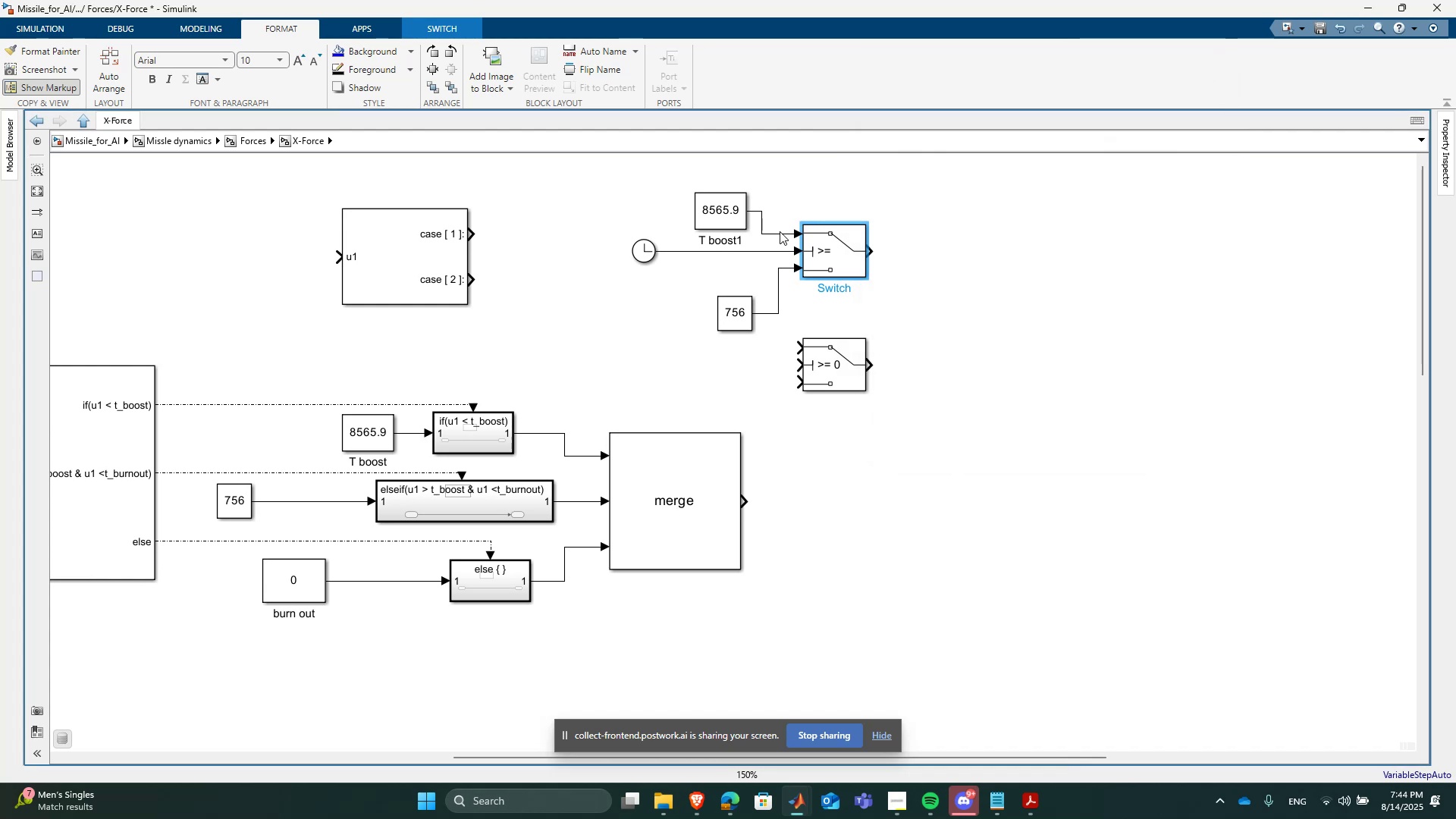 
left_click([776, 233])
 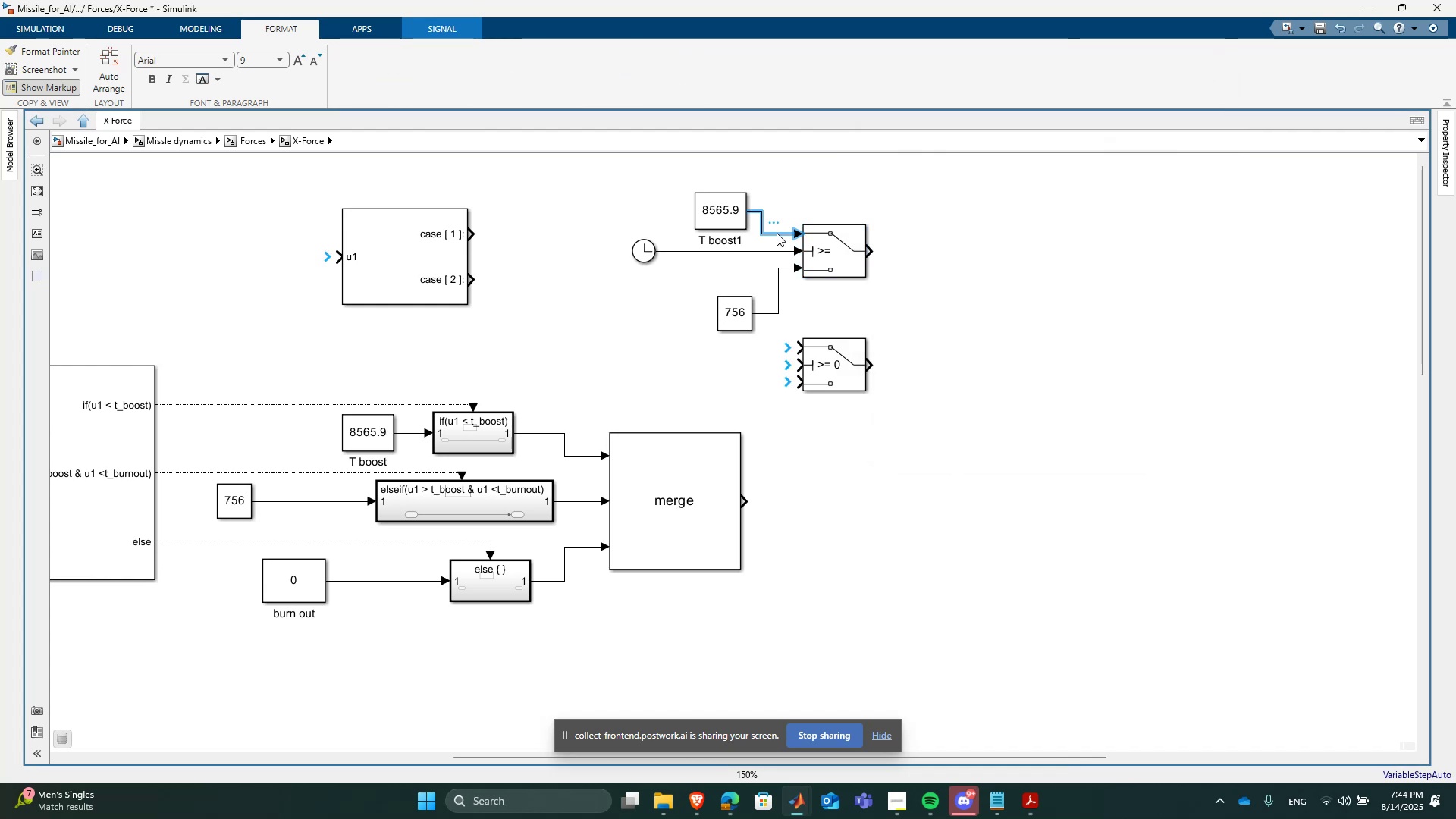 
key(Delete)
 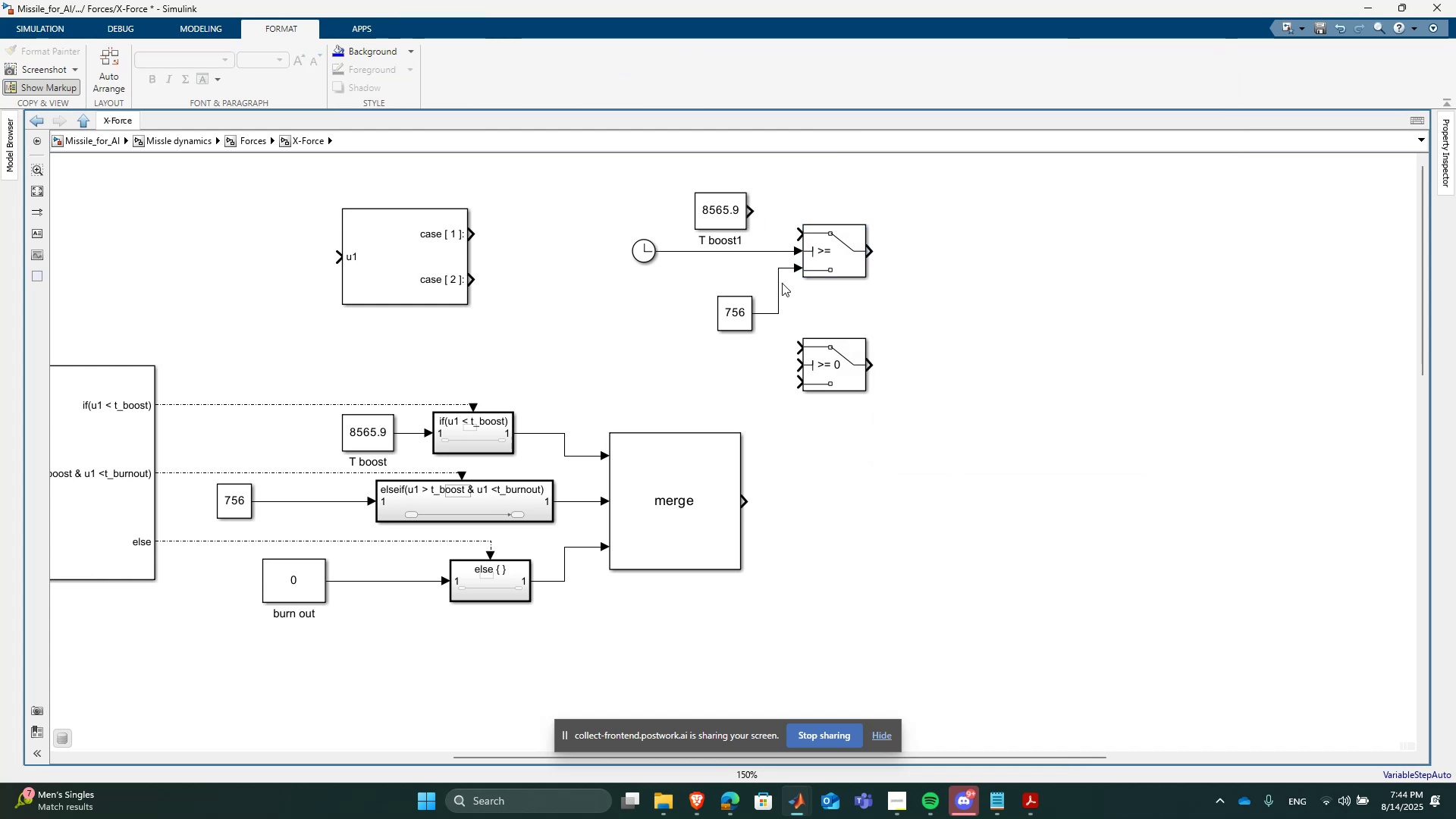 
double_click([779, 281])
 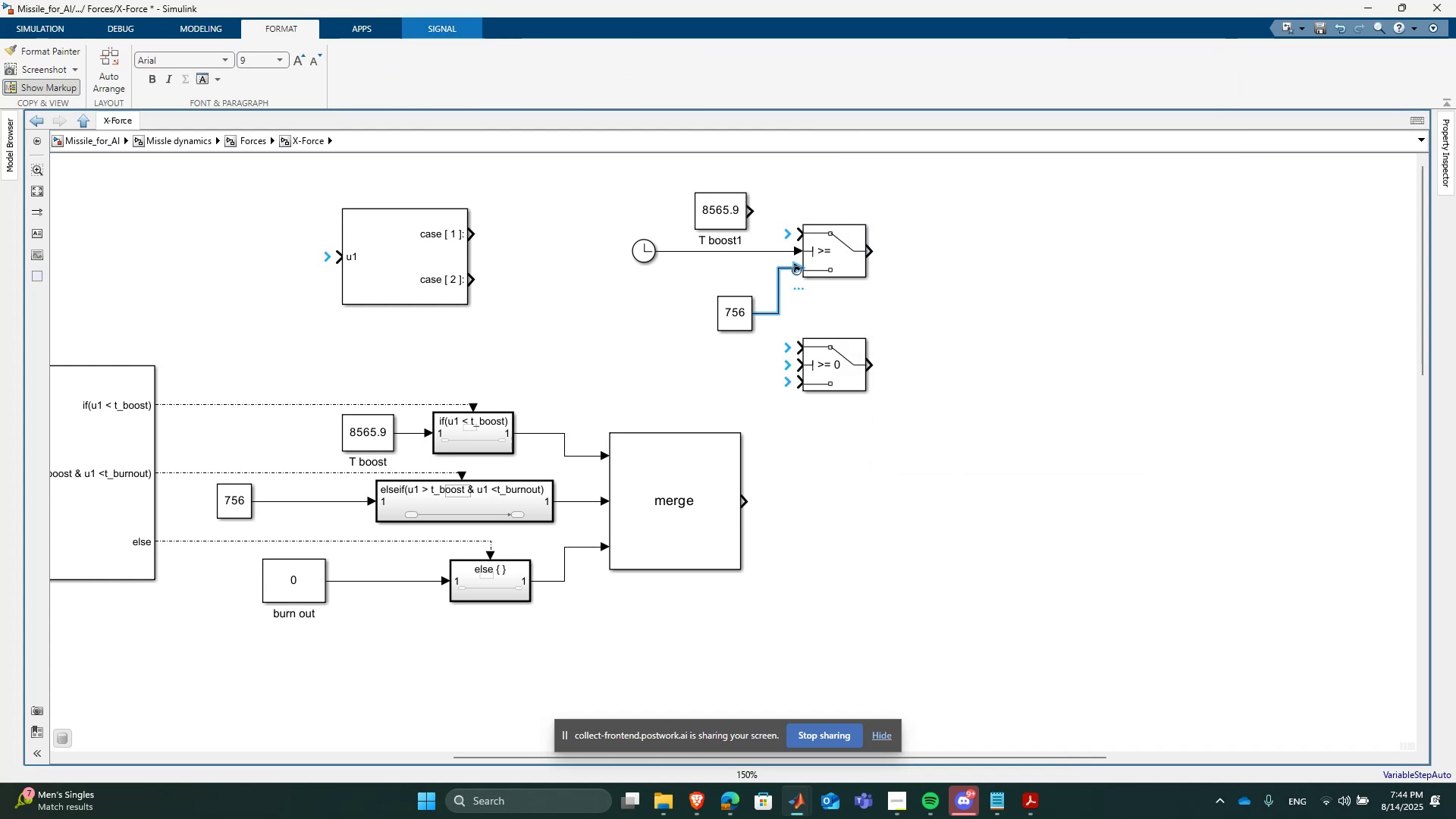 
left_click_drag(start_coordinate=[799, 270], to_coordinate=[804, 234])
 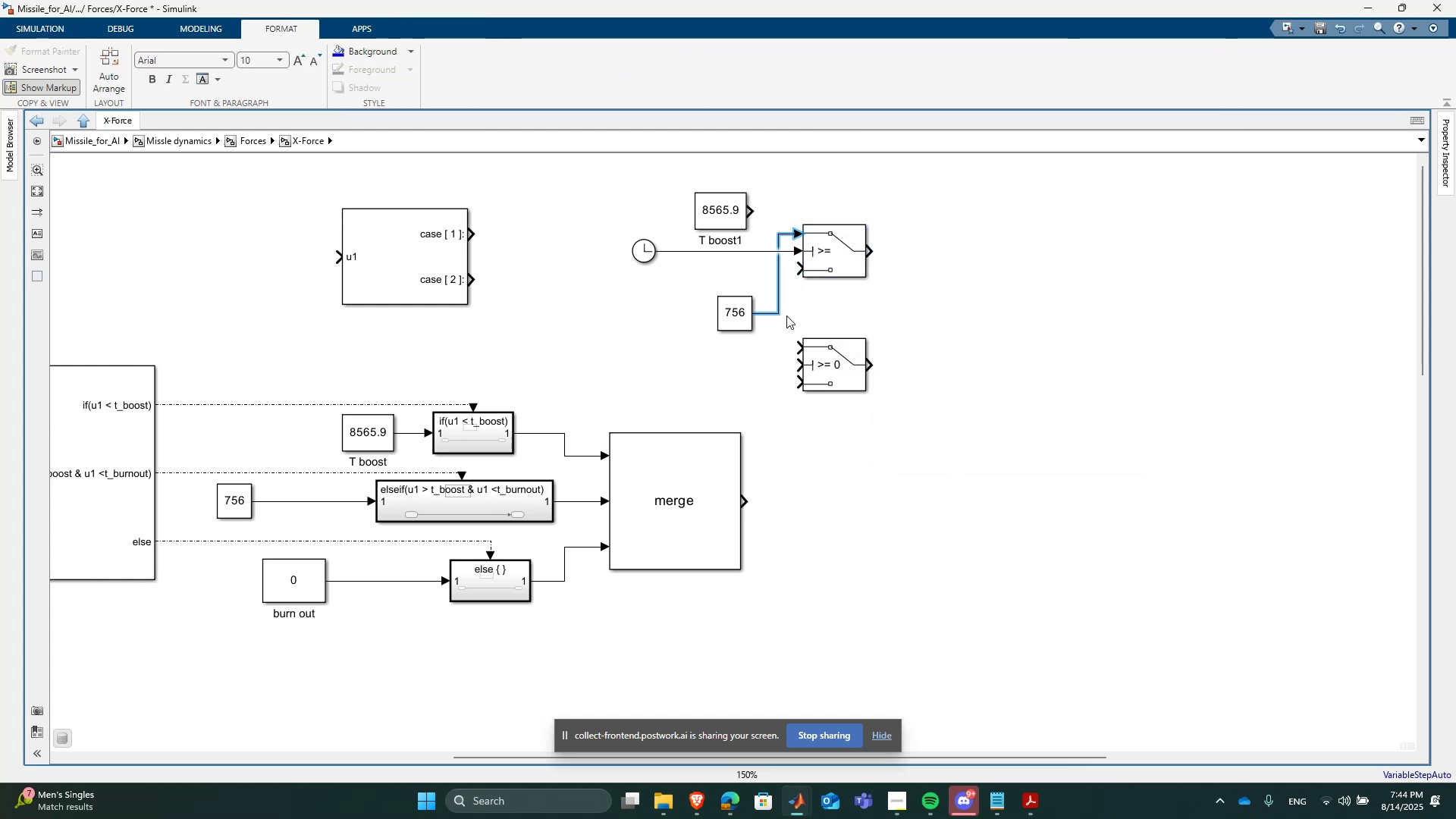 
left_click([786, 316])
 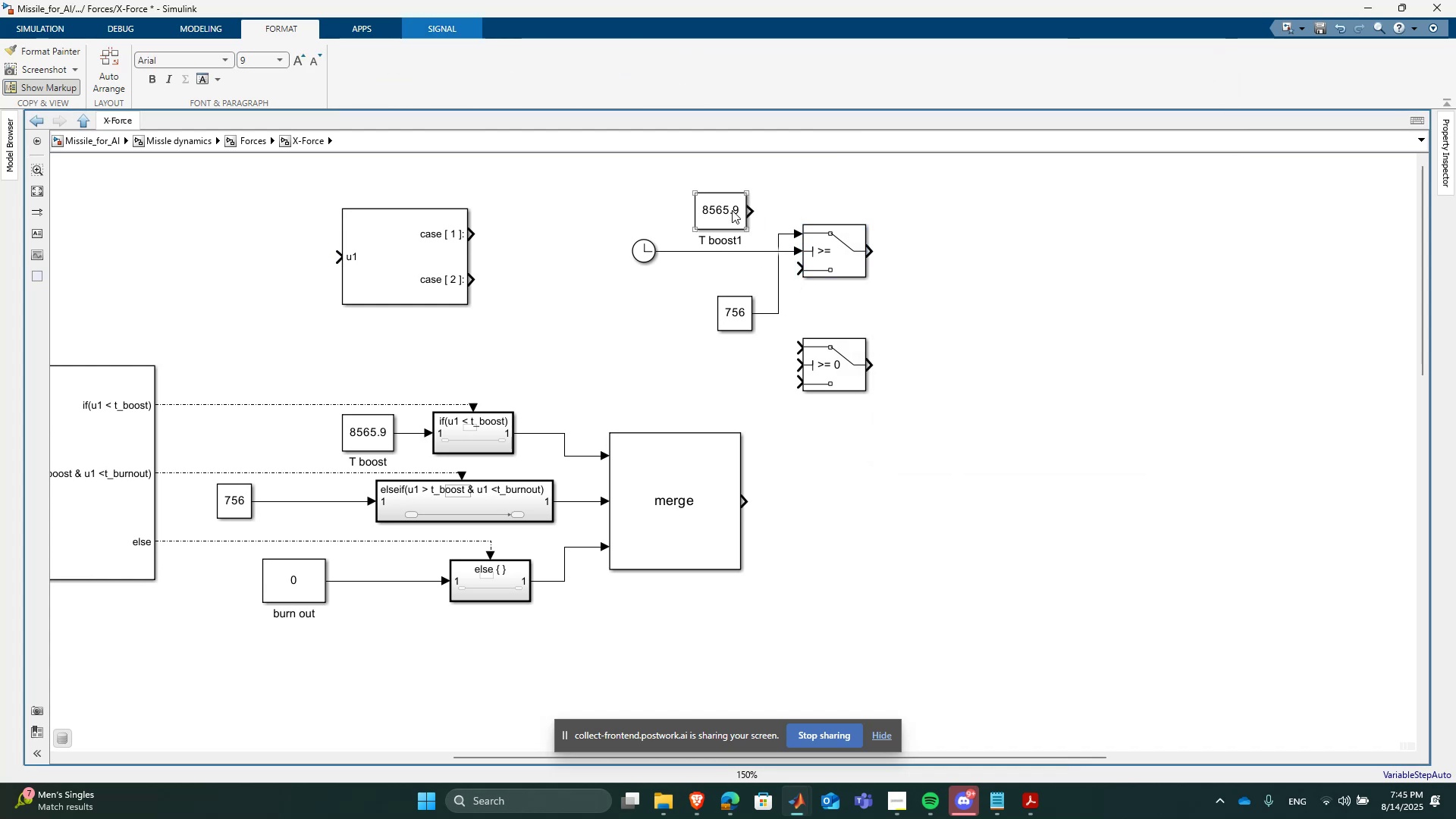 
left_click_drag(start_coordinate=[732, 209], to_coordinate=[746, 275])
 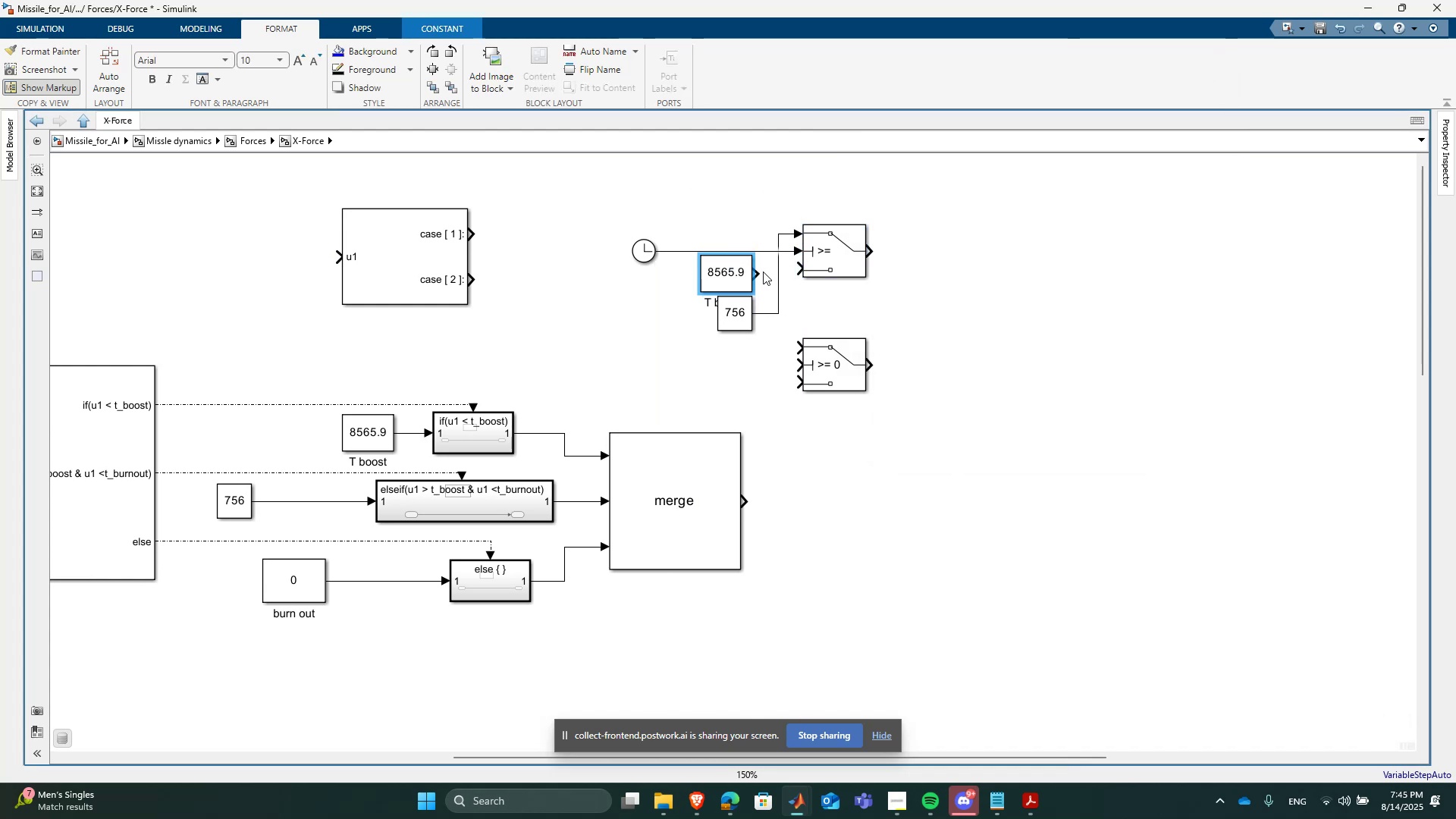 
left_click_drag(start_coordinate=[739, 273], to_coordinate=[727, 272])
 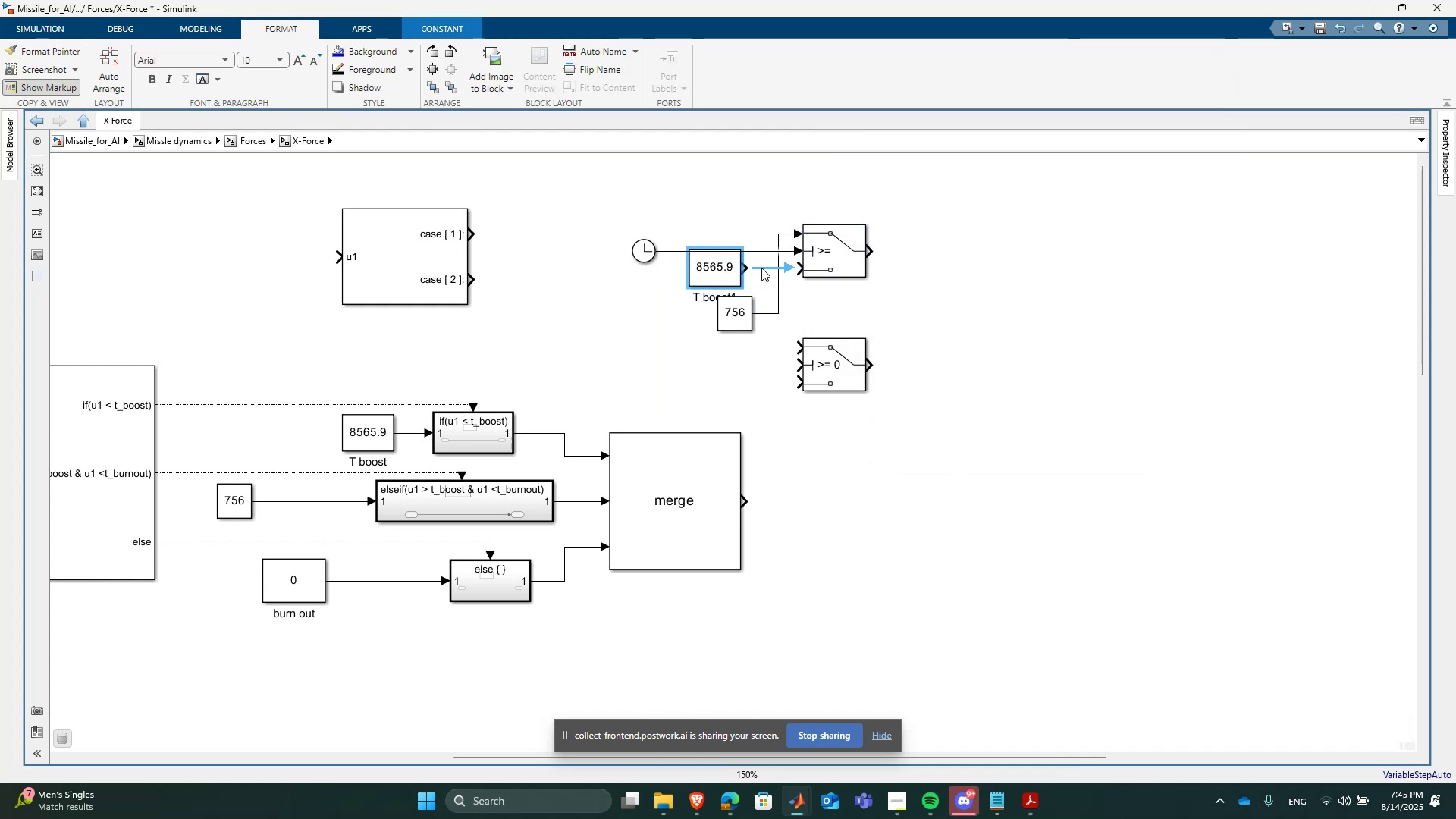 
left_click([762, 268])
 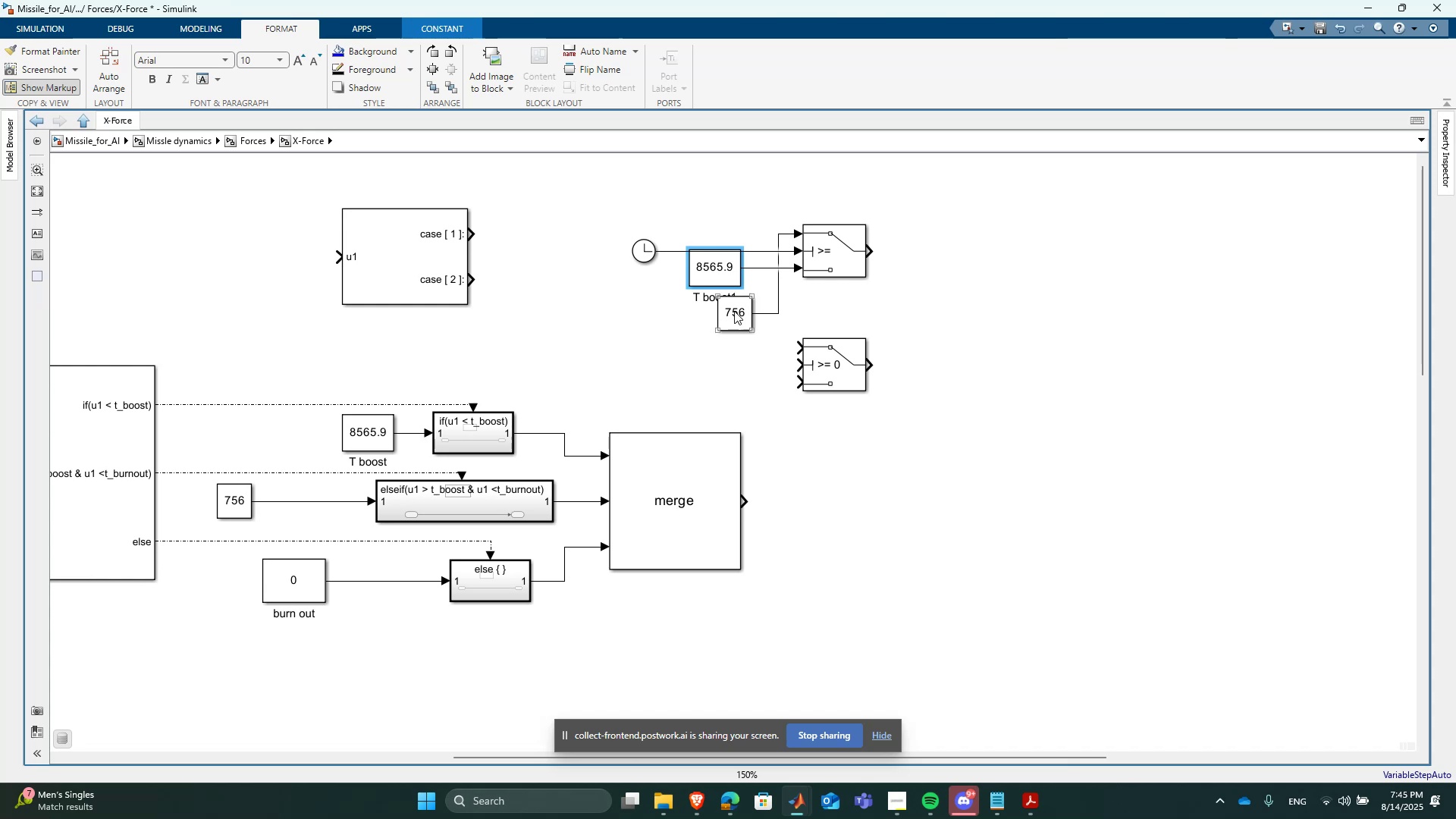 
left_click_drag(start_coordinate=[735, 321], to_coordinate=[735, 196])
 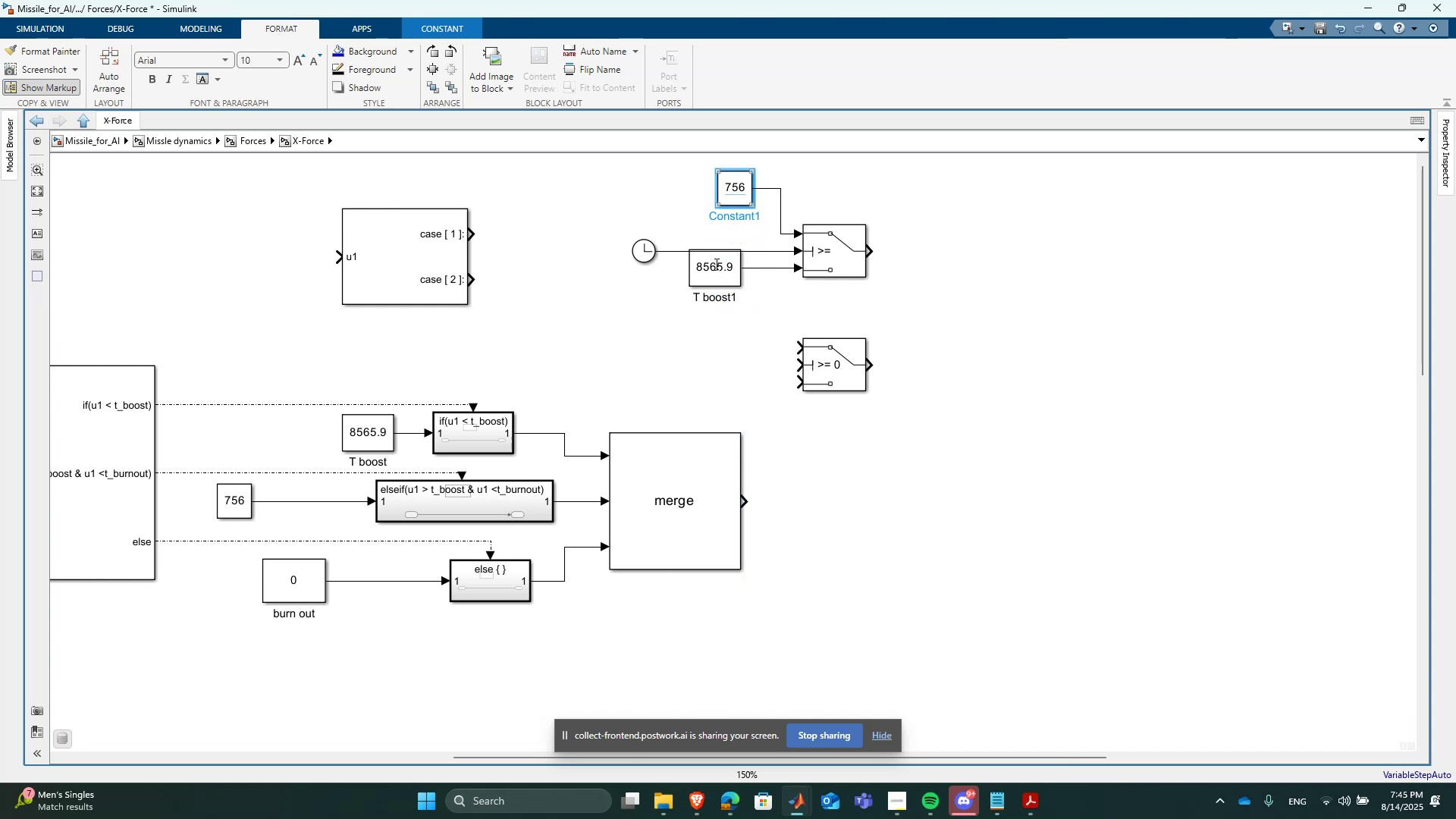 
left_click_drag(start_coordinate=[716, 272], to_coordinate=[743, 299])
 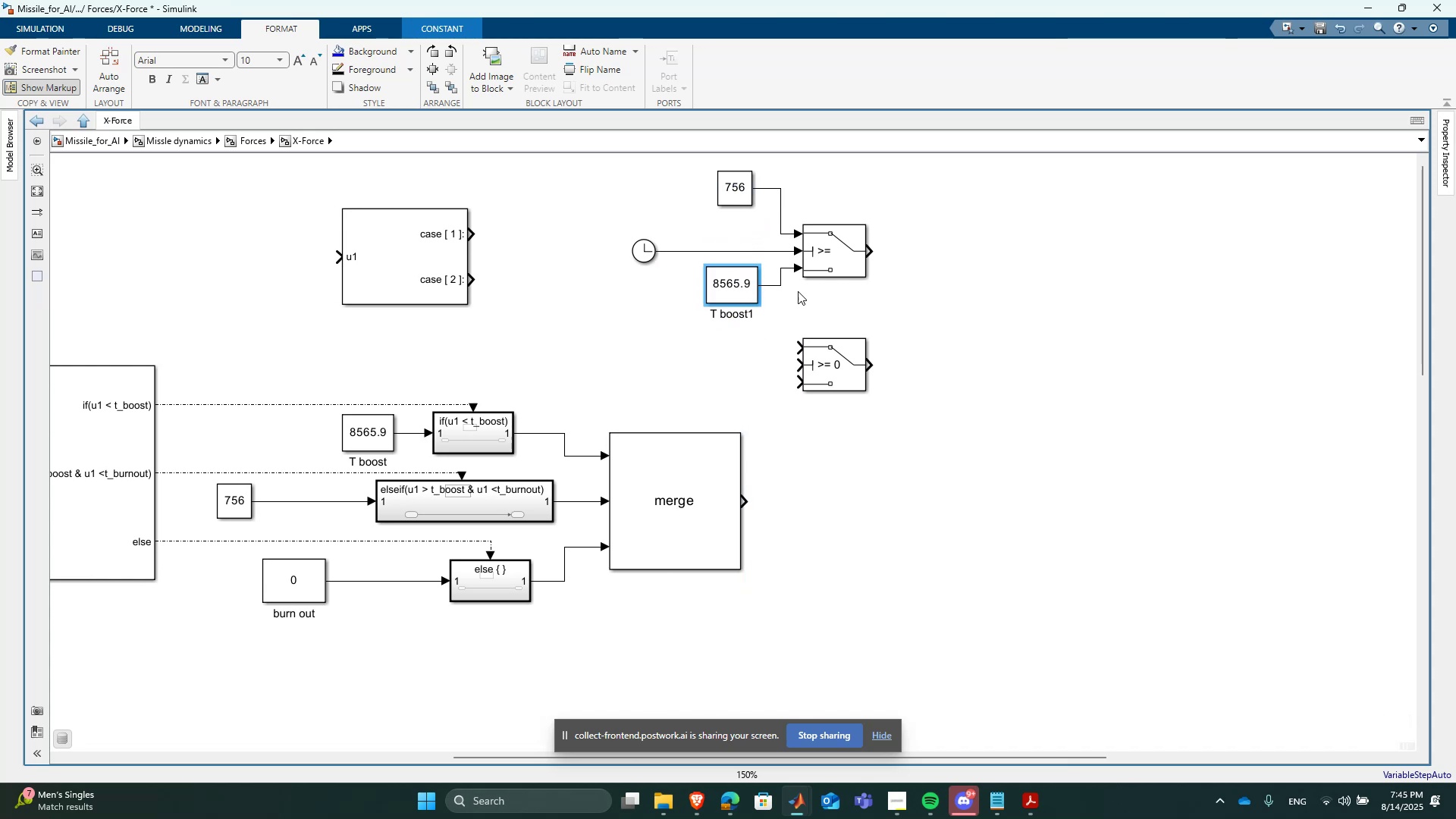 
left_click([830, 292])
 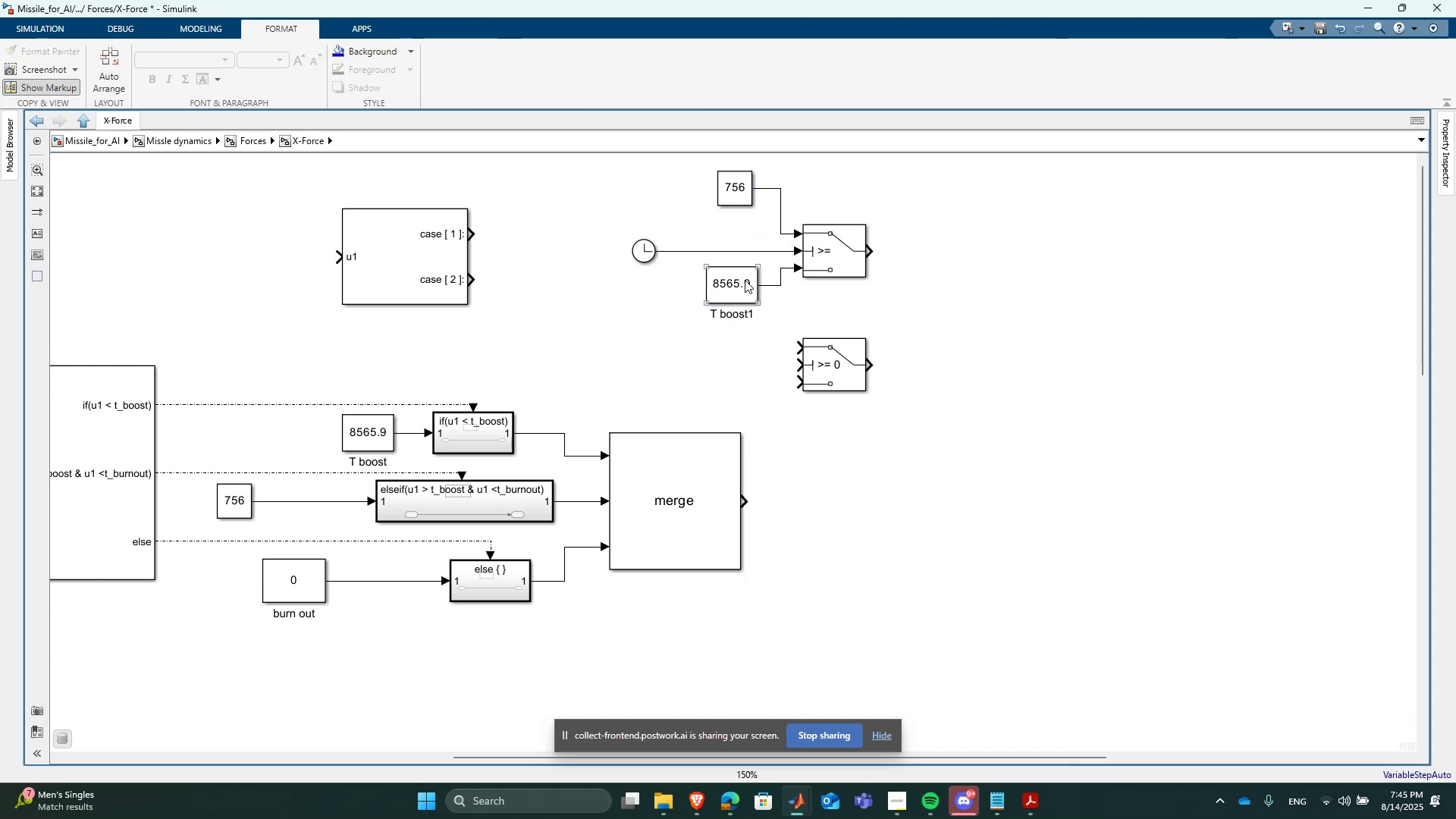 
wait(7.61)
 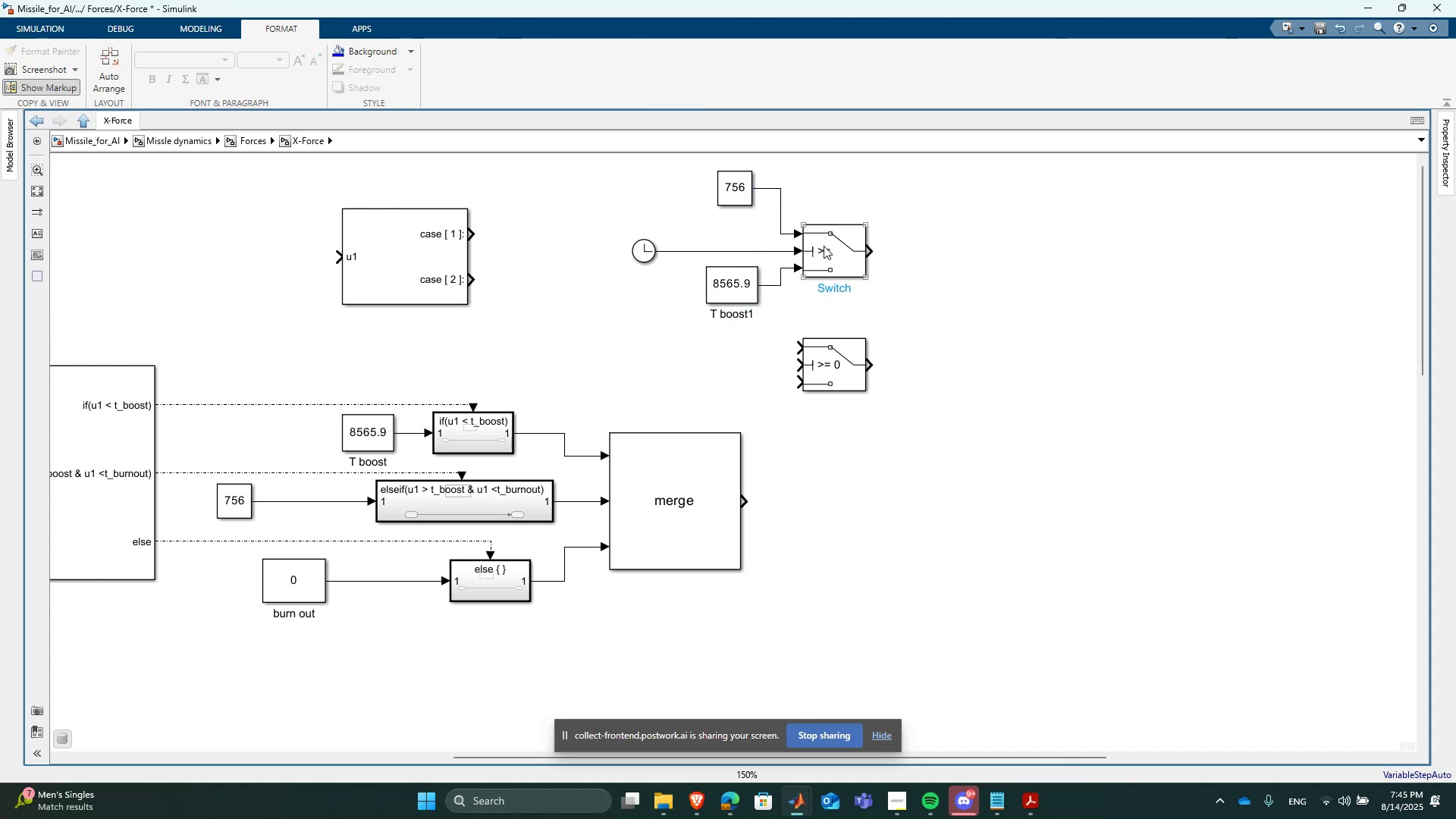 
left_click_drag(start_coordinate=[838, 349], to_coordinate=[1035, 266])
 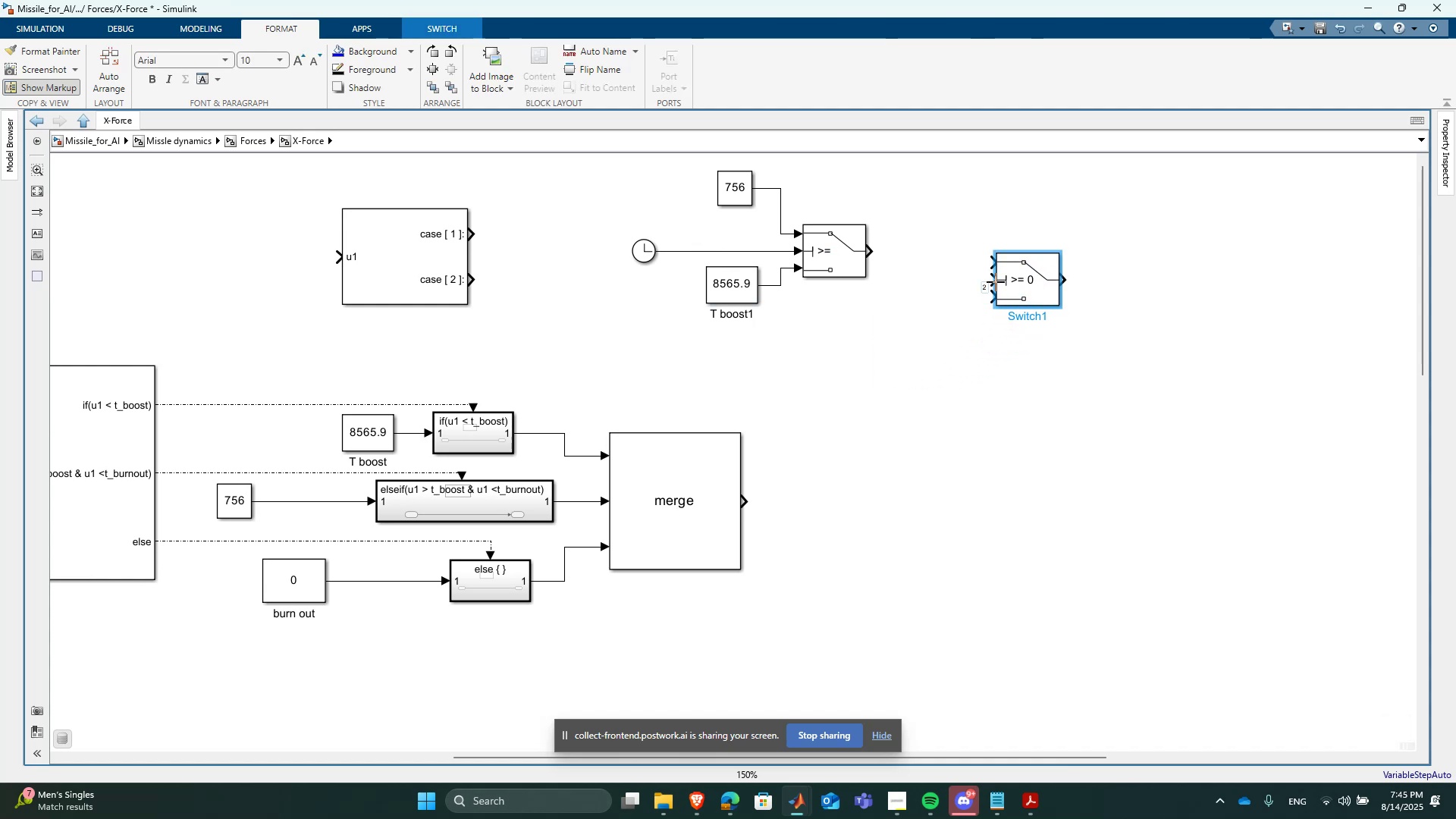 
left_click_drag(start_coordinate=[995, 282], to_coordinate=[781, 253])
 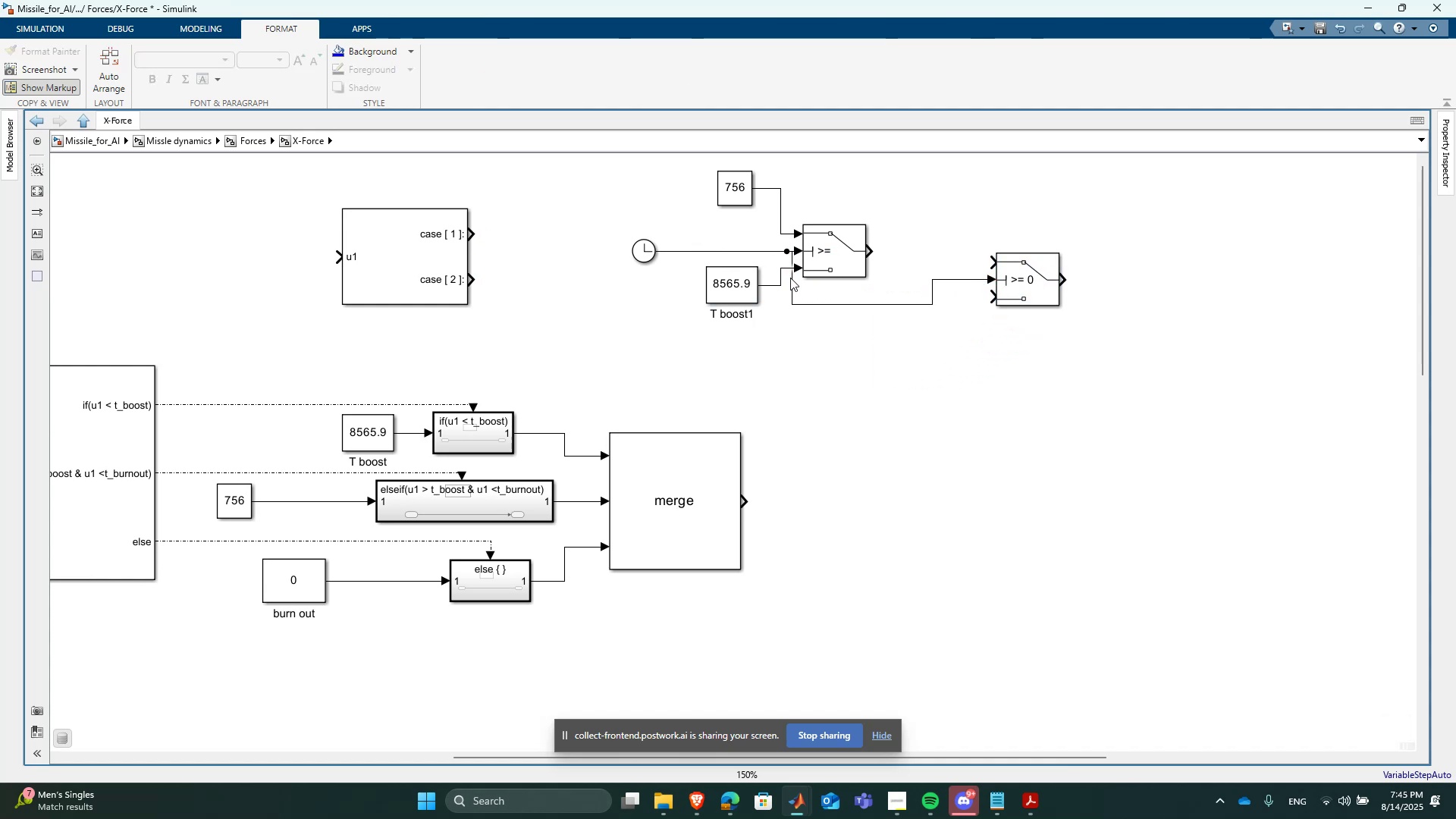 
left_click_drag(start_coordinate=[792, 278], to_coordinate=[786, 279])
 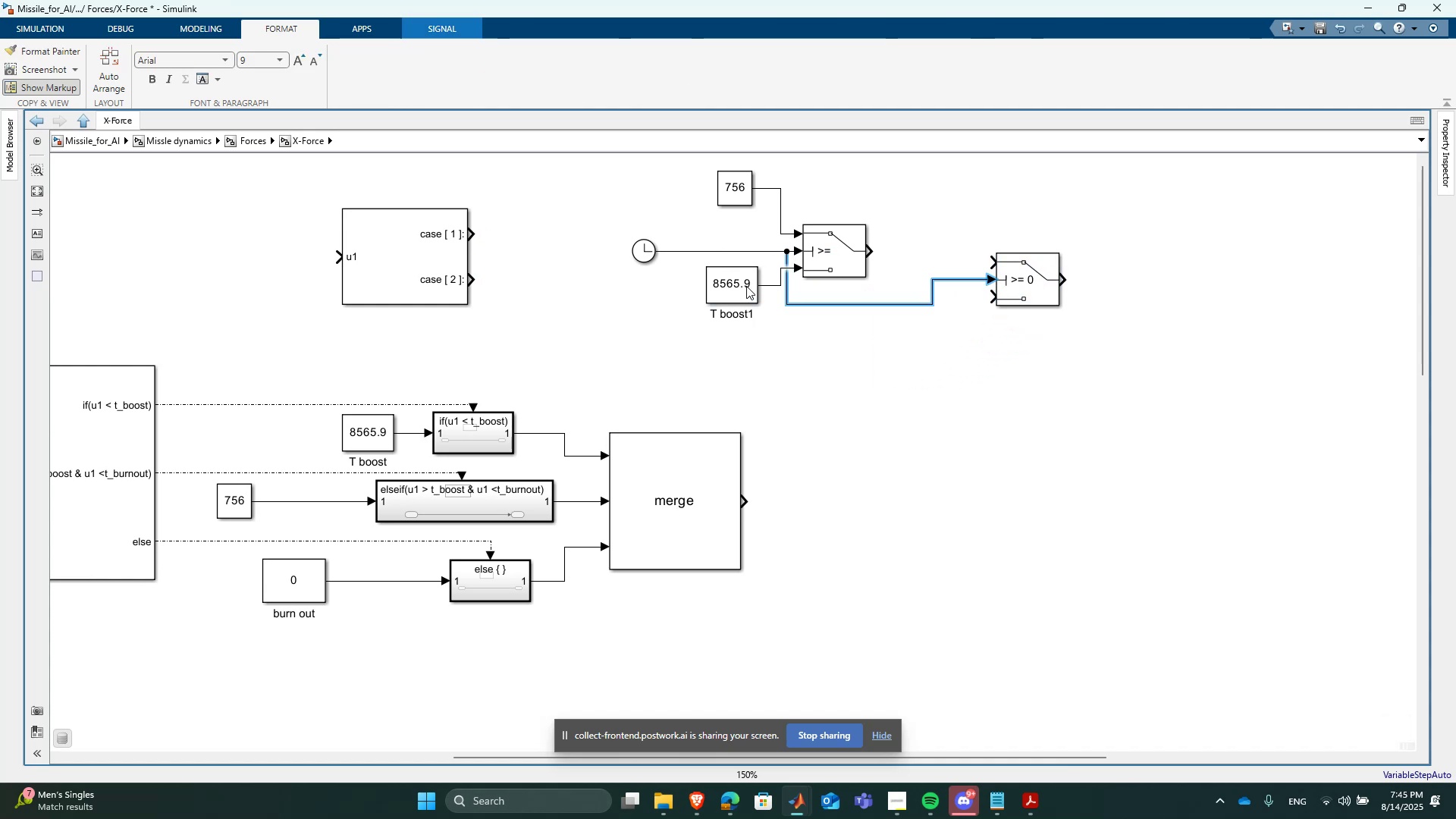 
left_click_drag(start_coordinate=[732, 286], to_coordinate=[695, 287])
 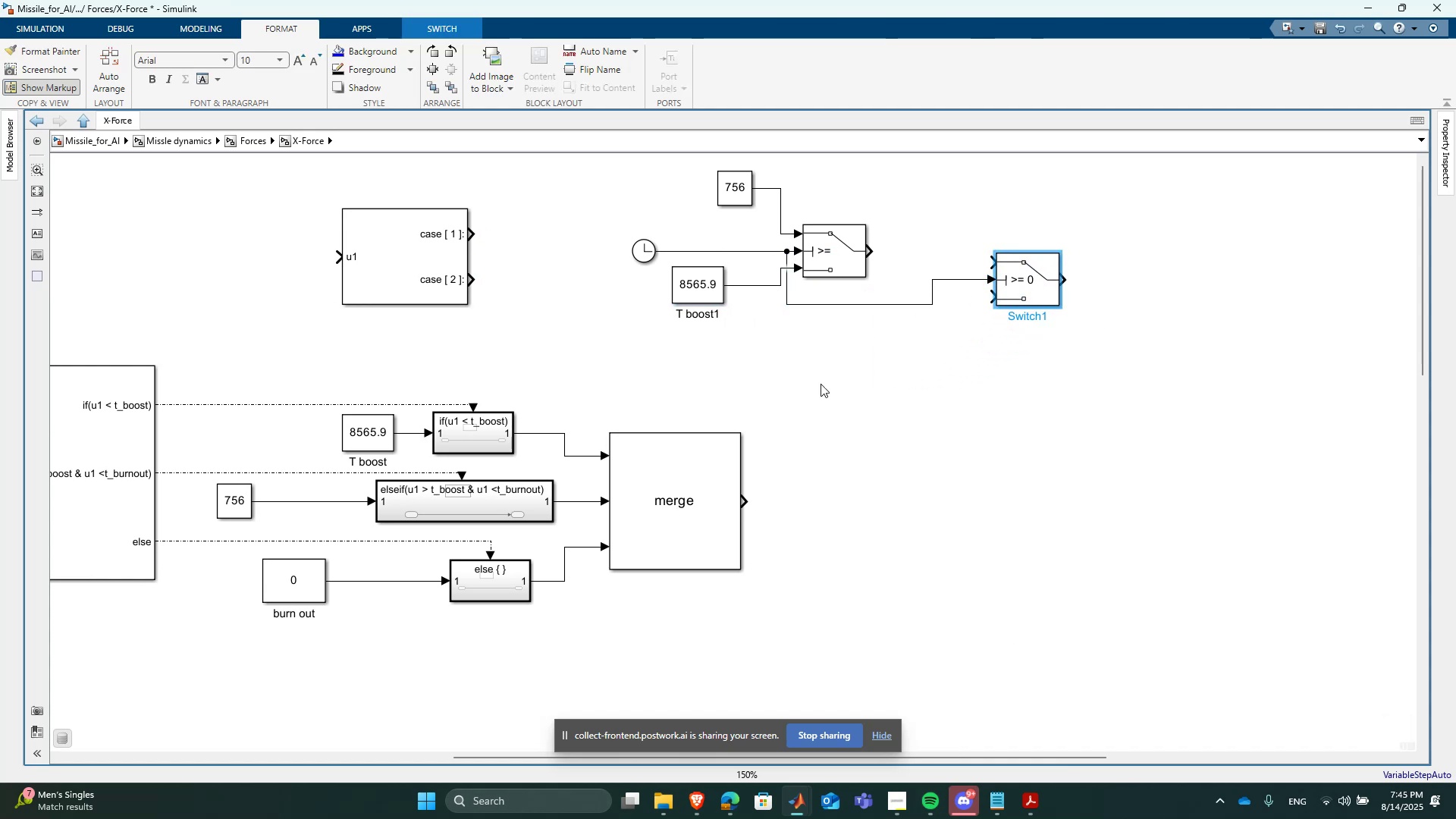 
left_click_drag(start_coordinate=[735, 181], to_coordinate=[721, 221])
 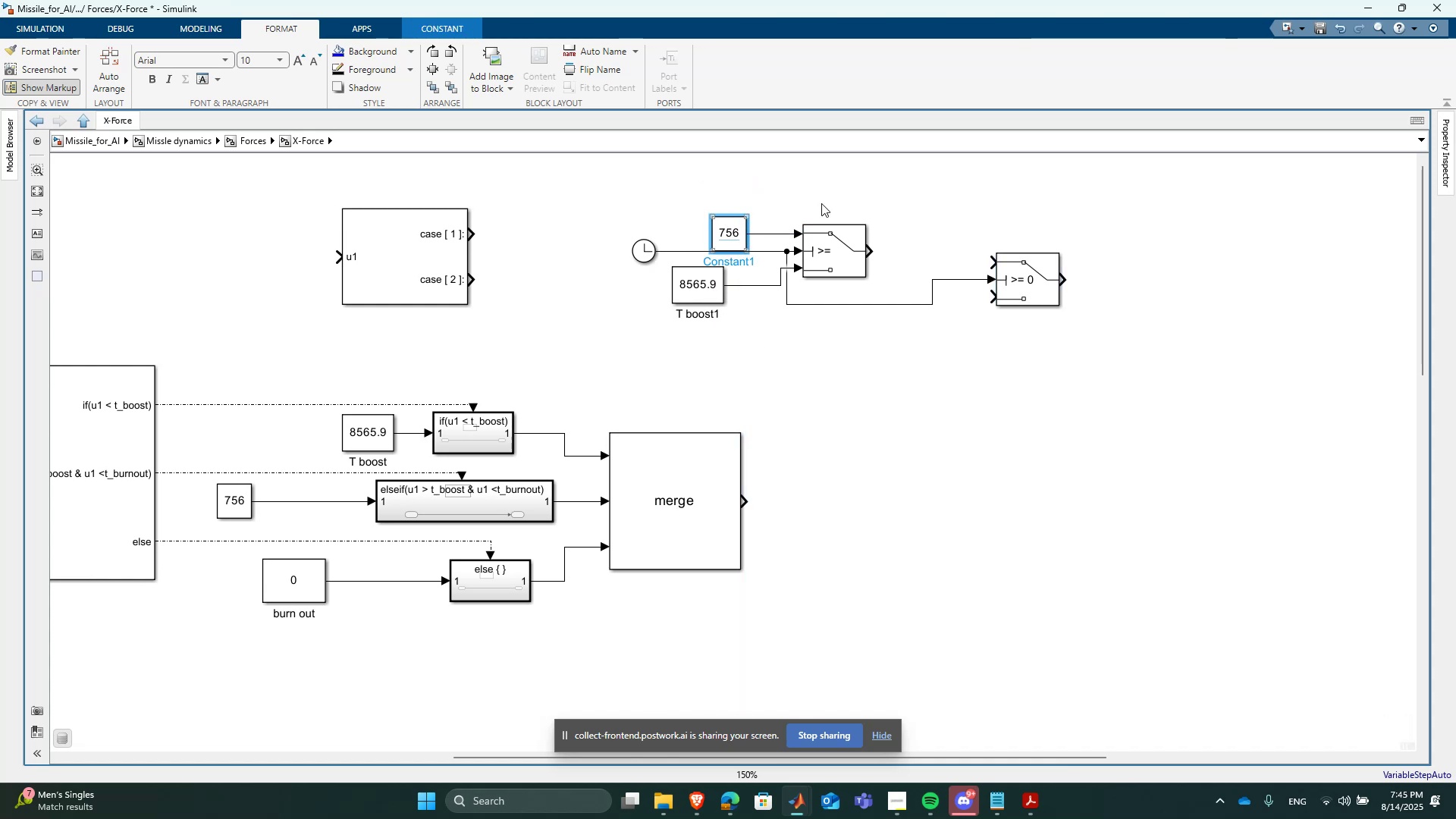 
left_click([826, 202])
 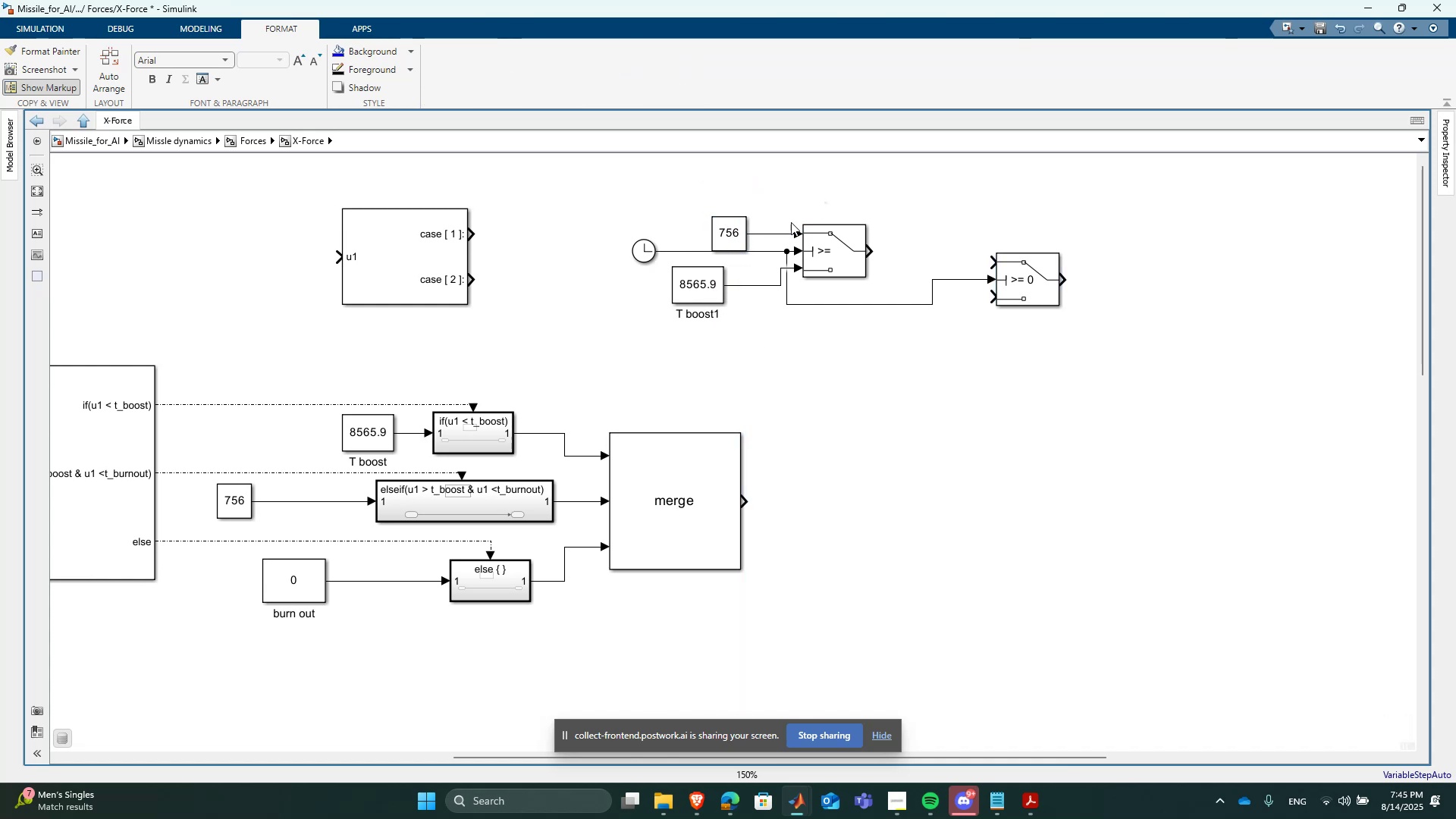 
scroll: coordinate [623, 296], scroll_direction: down, amount: 2.0
 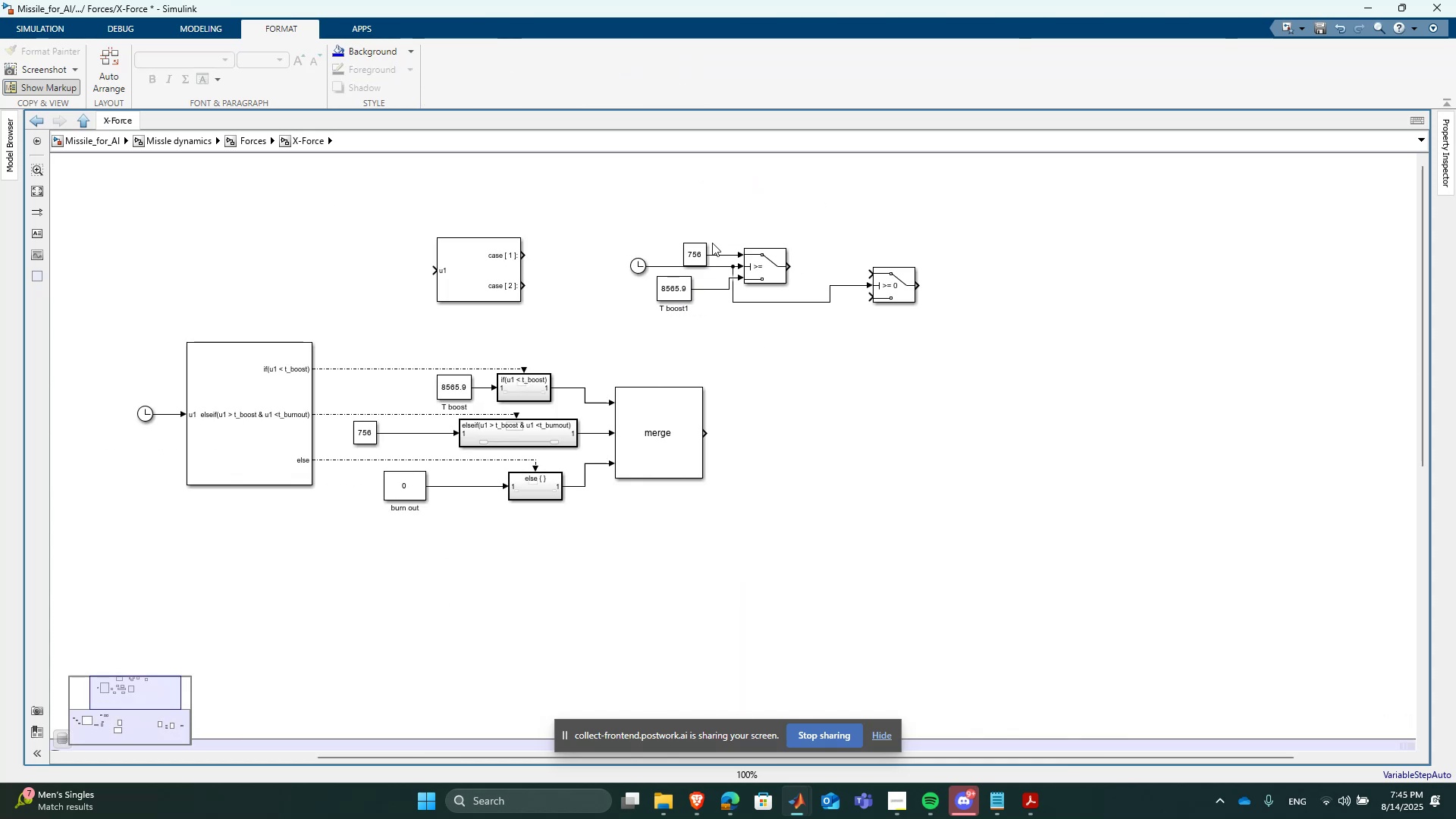 
scroll: coordinate [773, 229], scroll_direction: up, amount: 2.0
 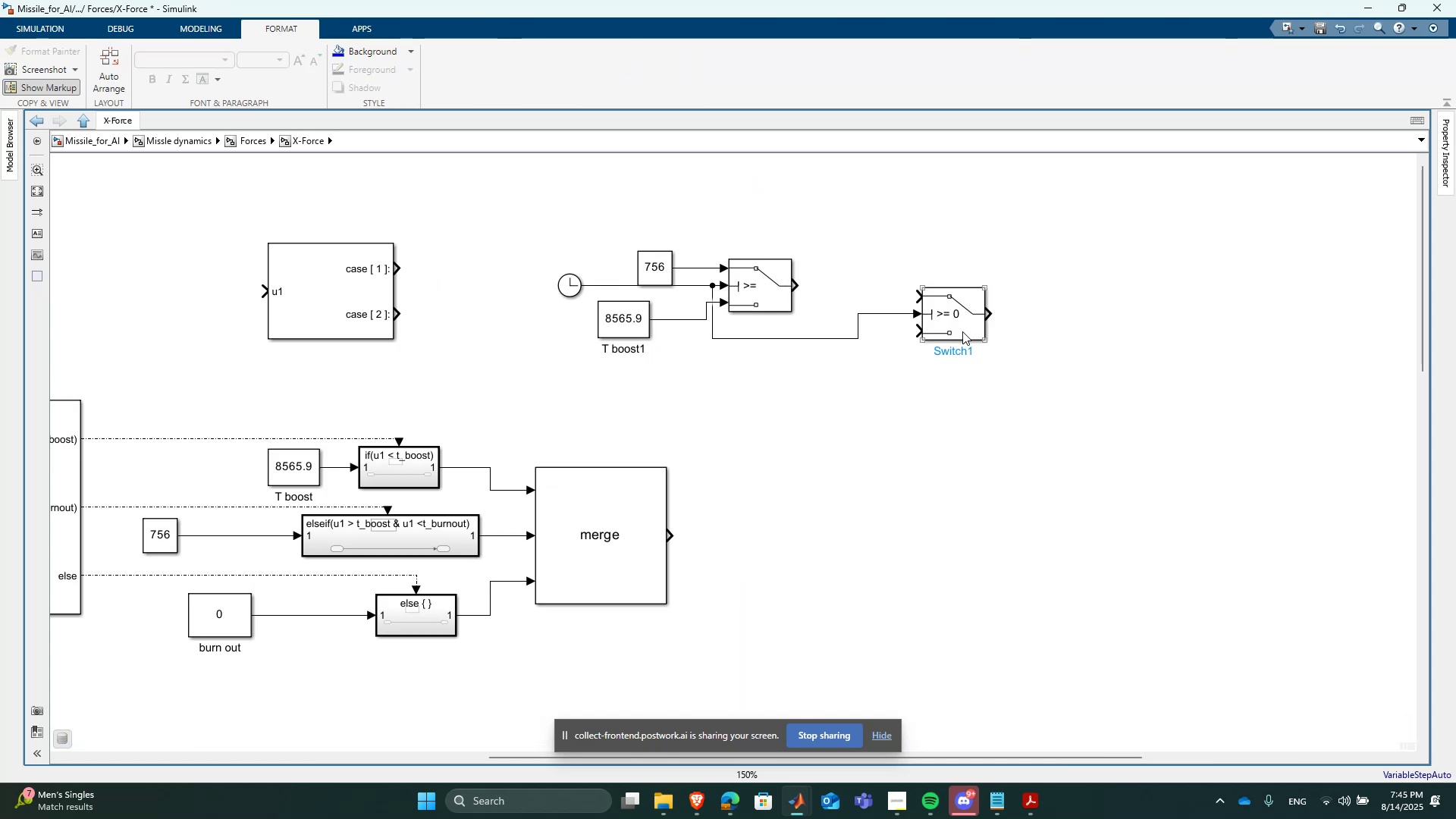 
double_click([962, 331])
 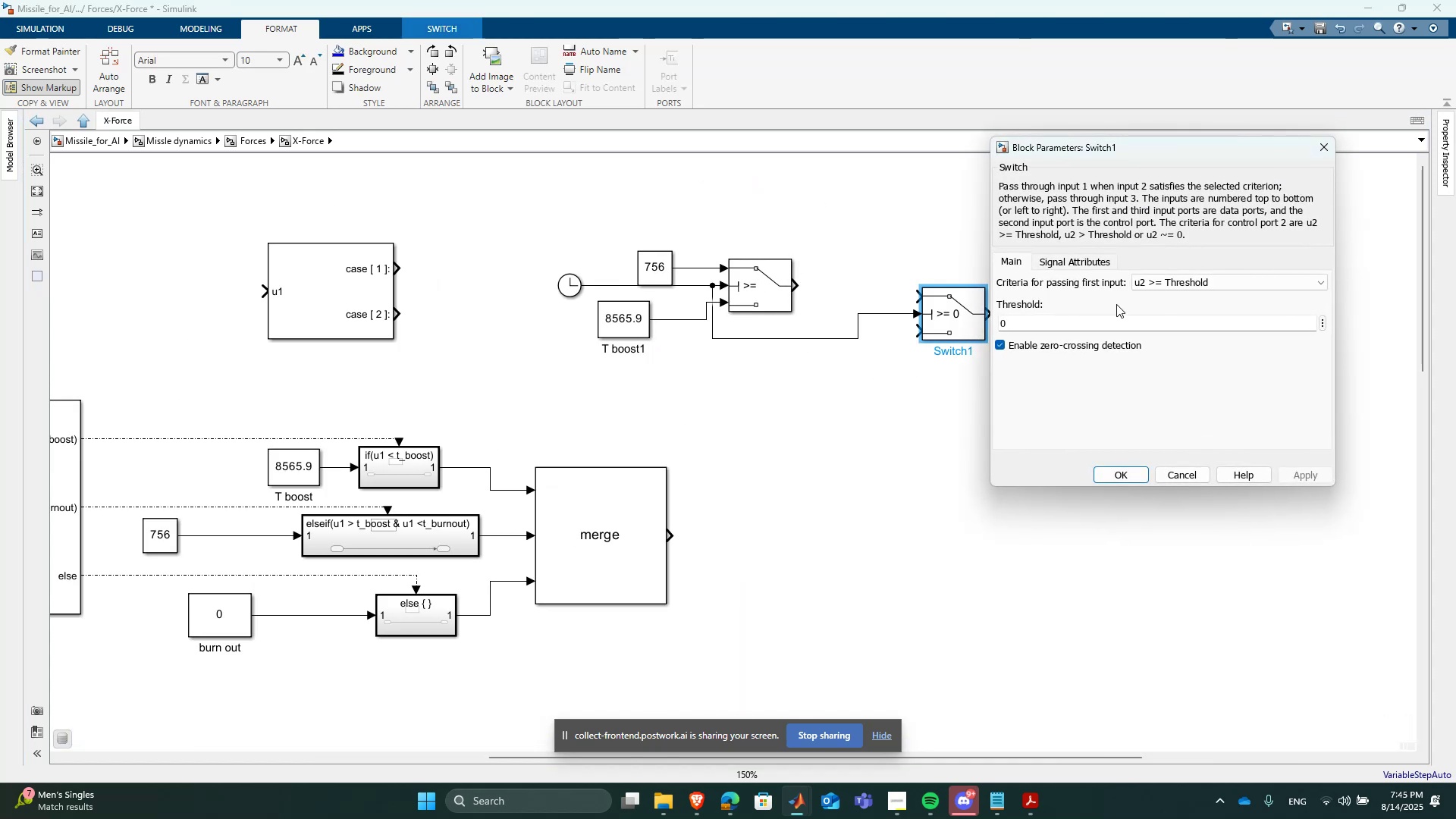 
left_click([1128, 318])
 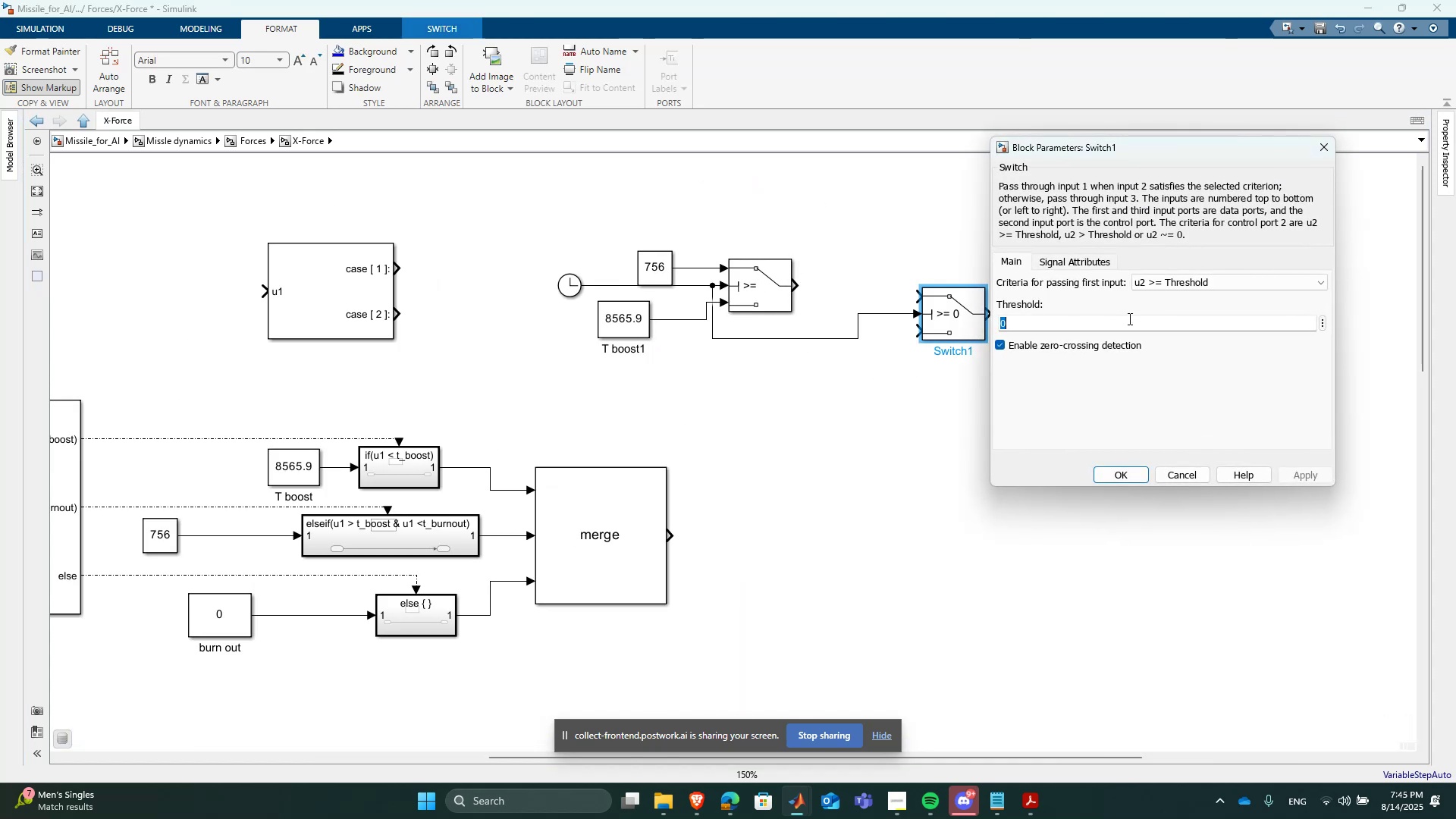 
key(T)
 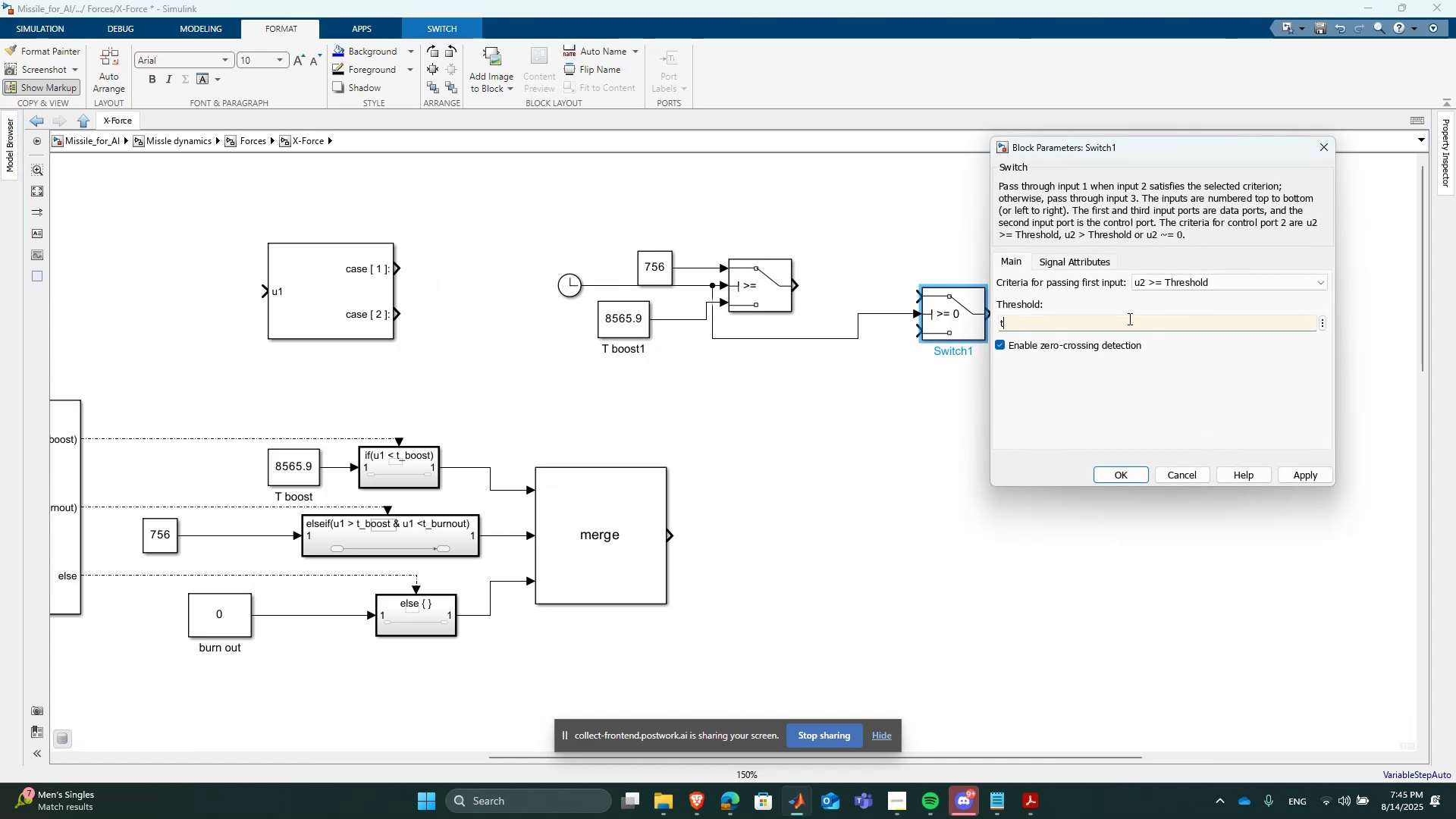 
key(Shift+Minus)
 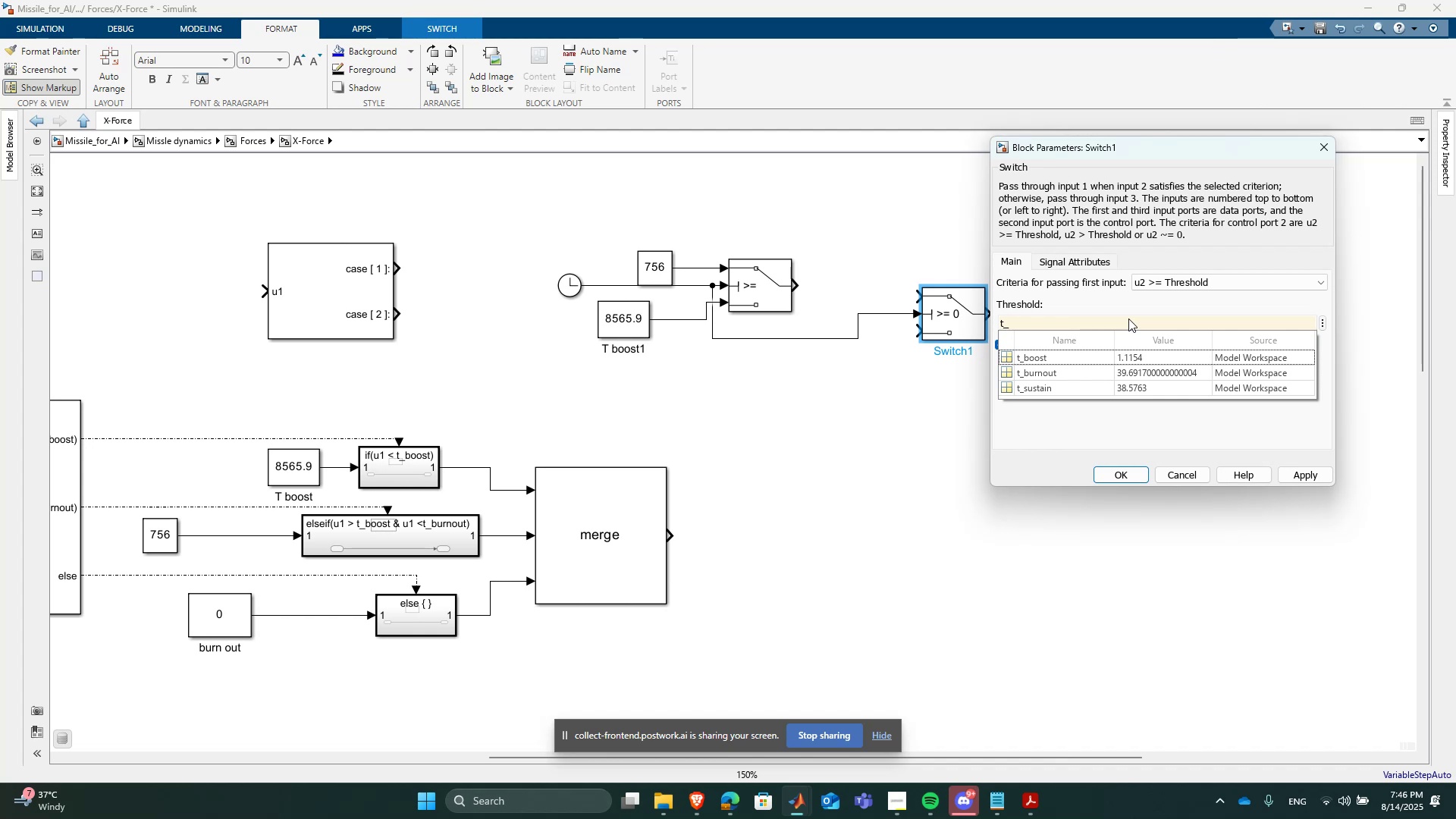 
wait(42.0)
 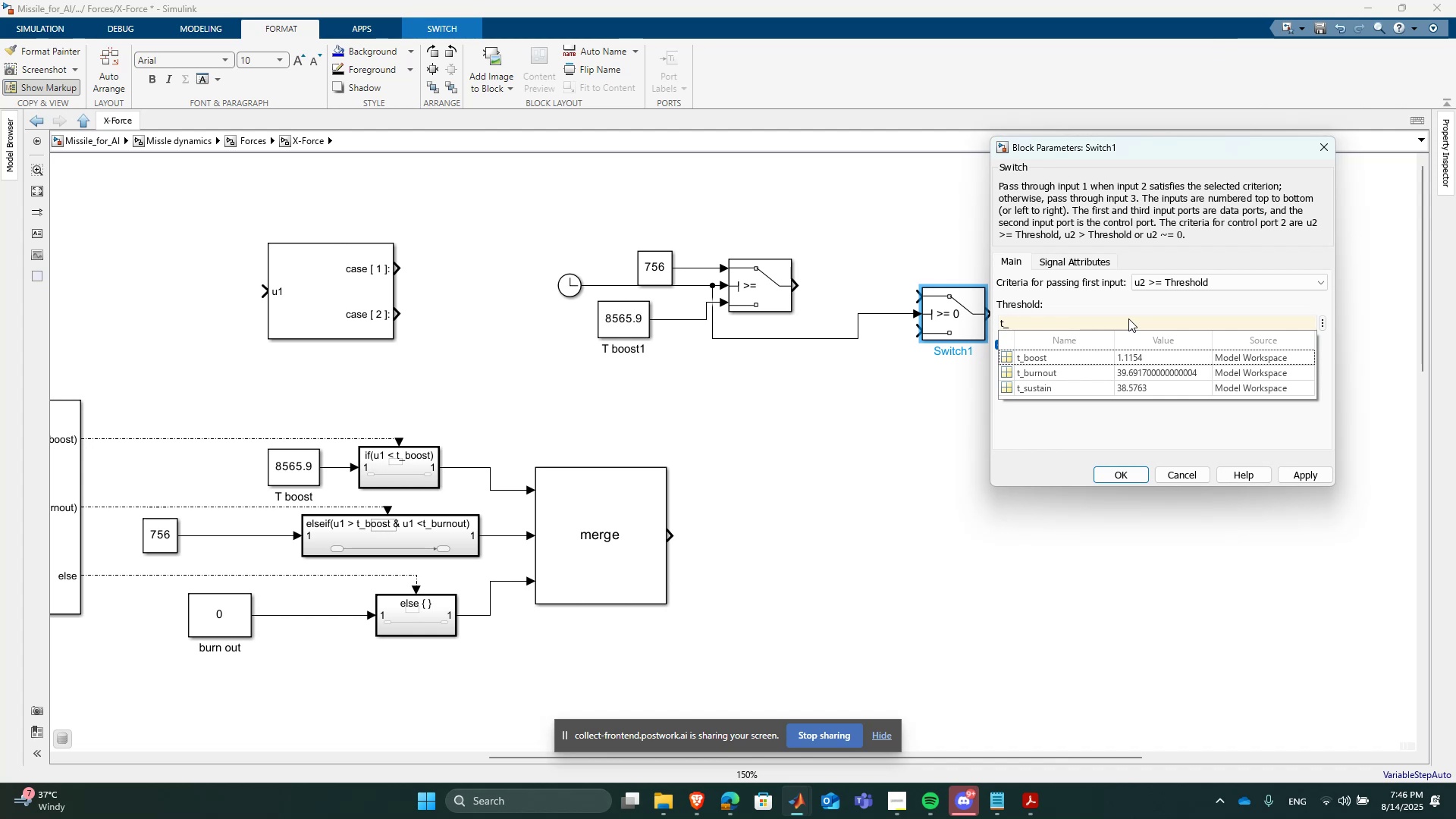 
left_click([1135, 372])
 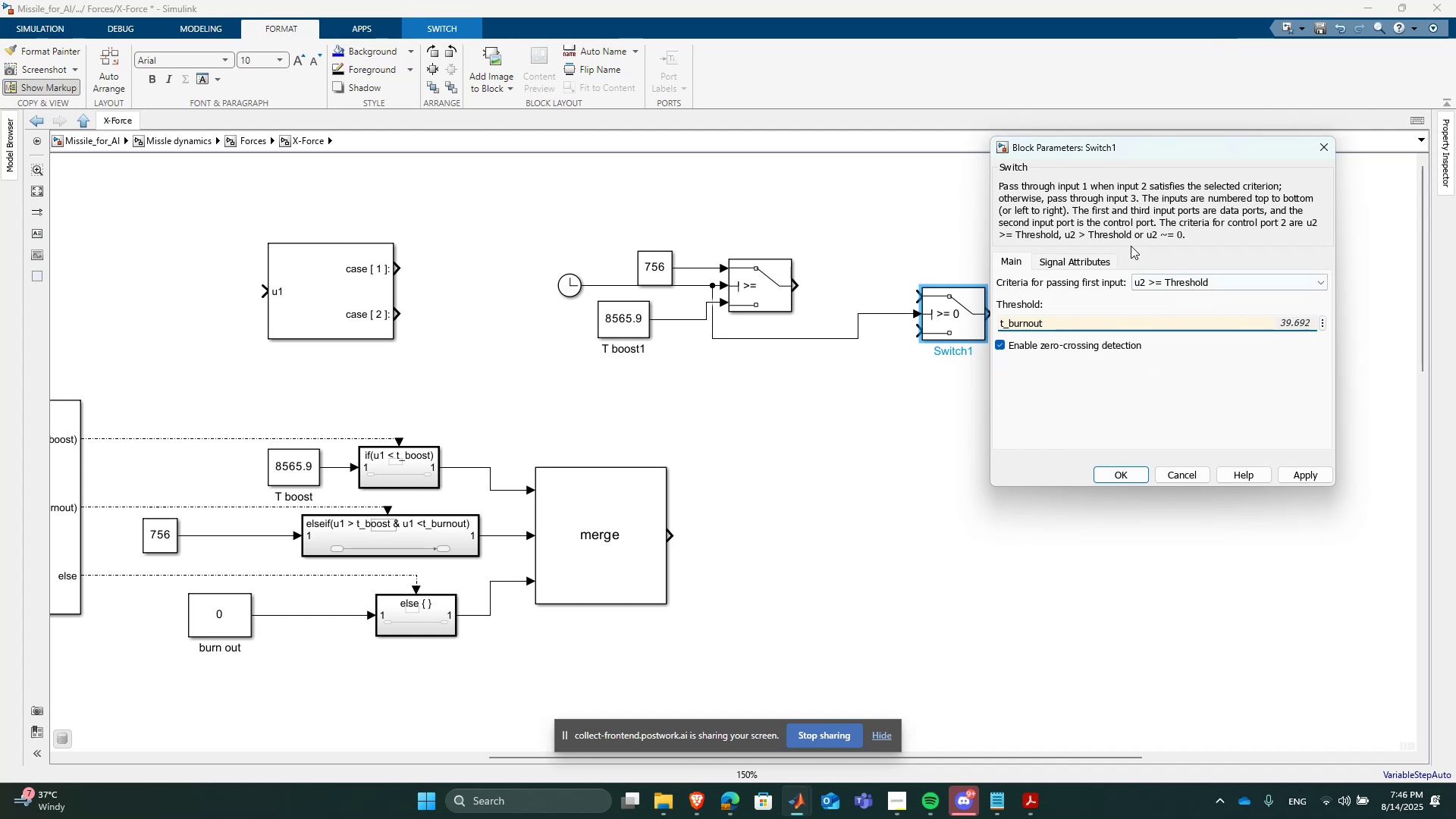 
left_click([1303, 471])
 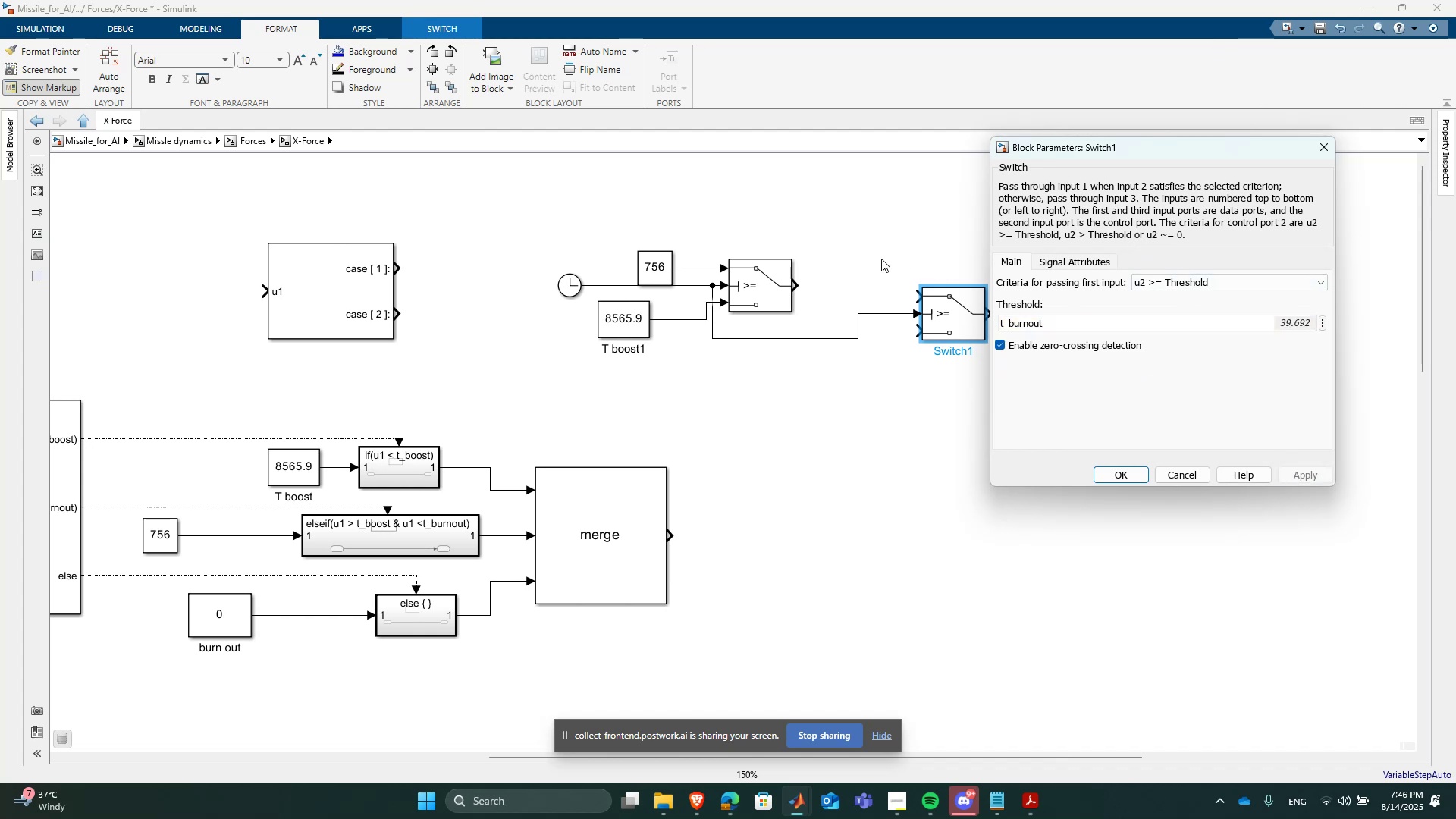 
double_click([881, 259])
 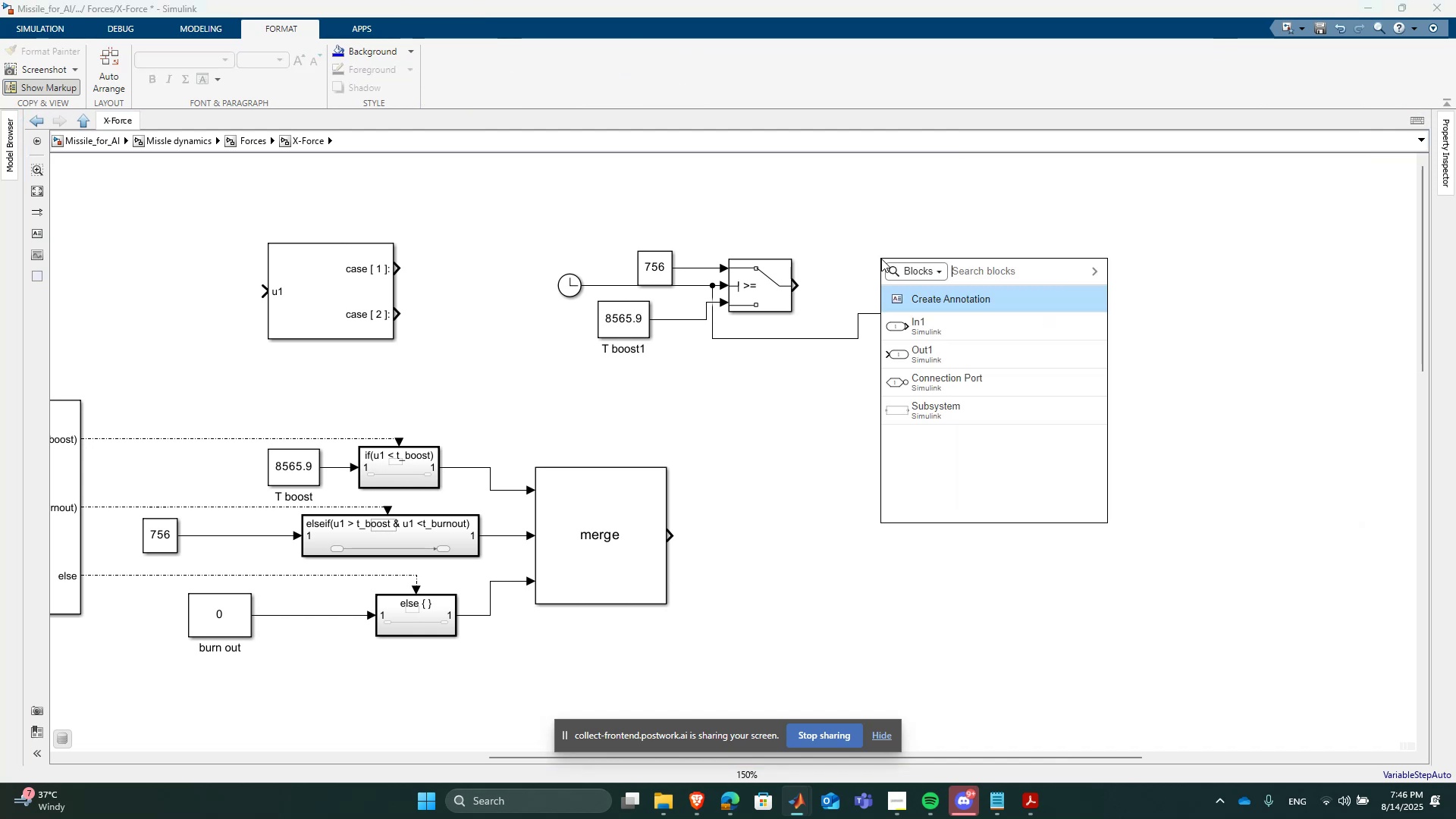 
type(cons)
key(Backspace)
key(Backspace)
key(Backspace)
key(Backspace)
type(zero)
 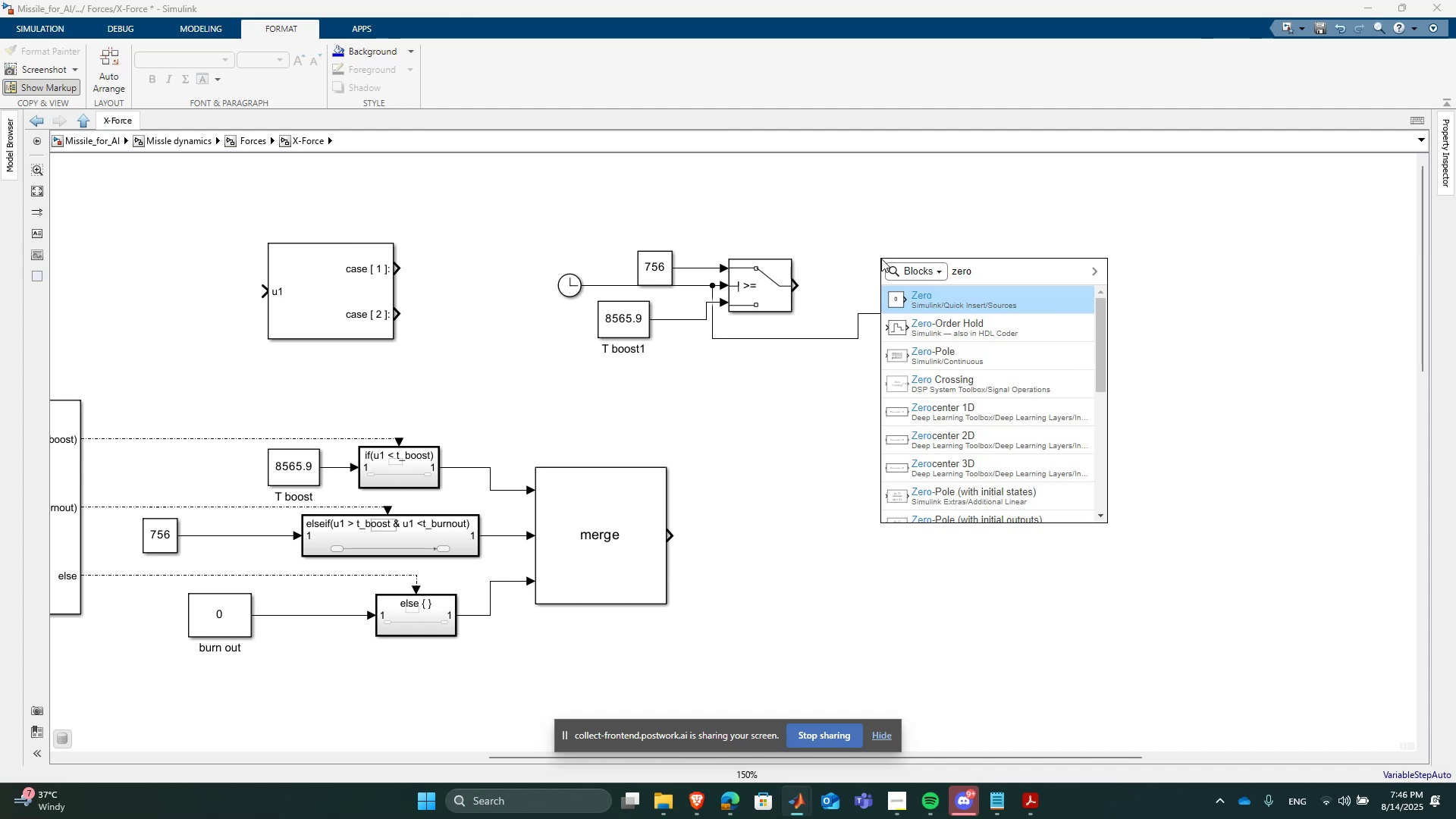 
key(Enter)
 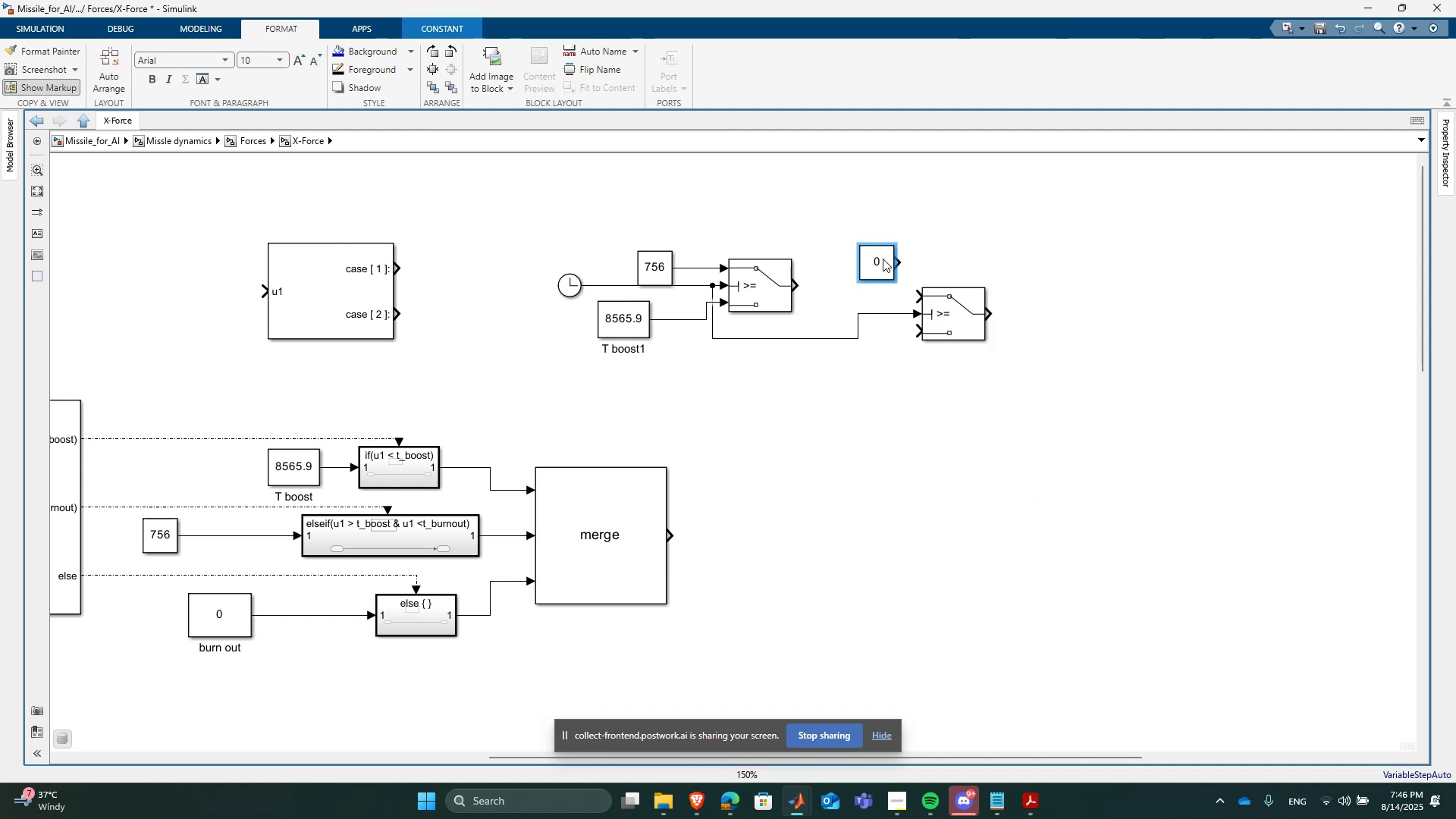 
left_click_drag(start_coordinate=[898, 261], to_coordinate=[921, 295])
 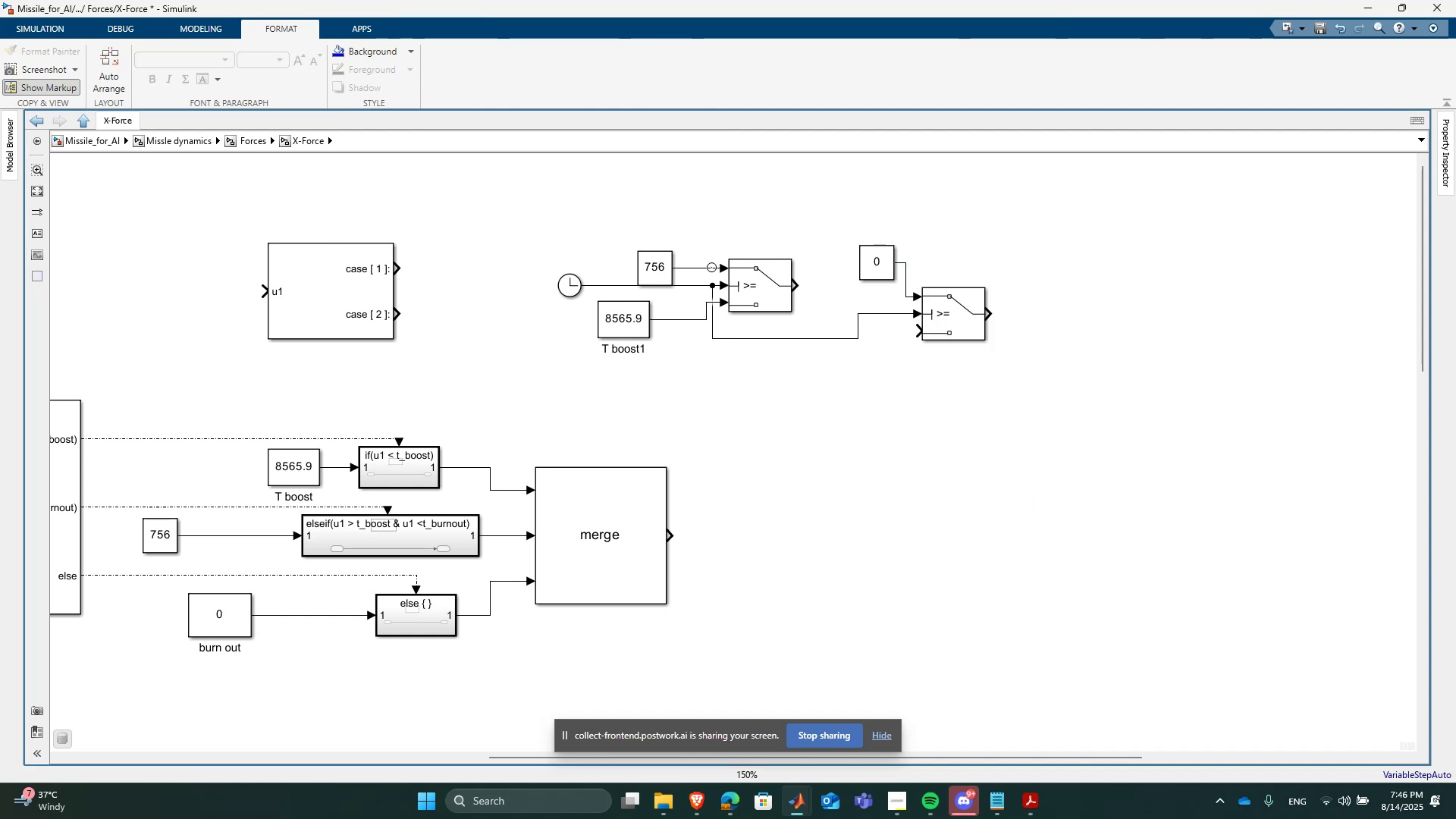 
left_click([701, 268])
 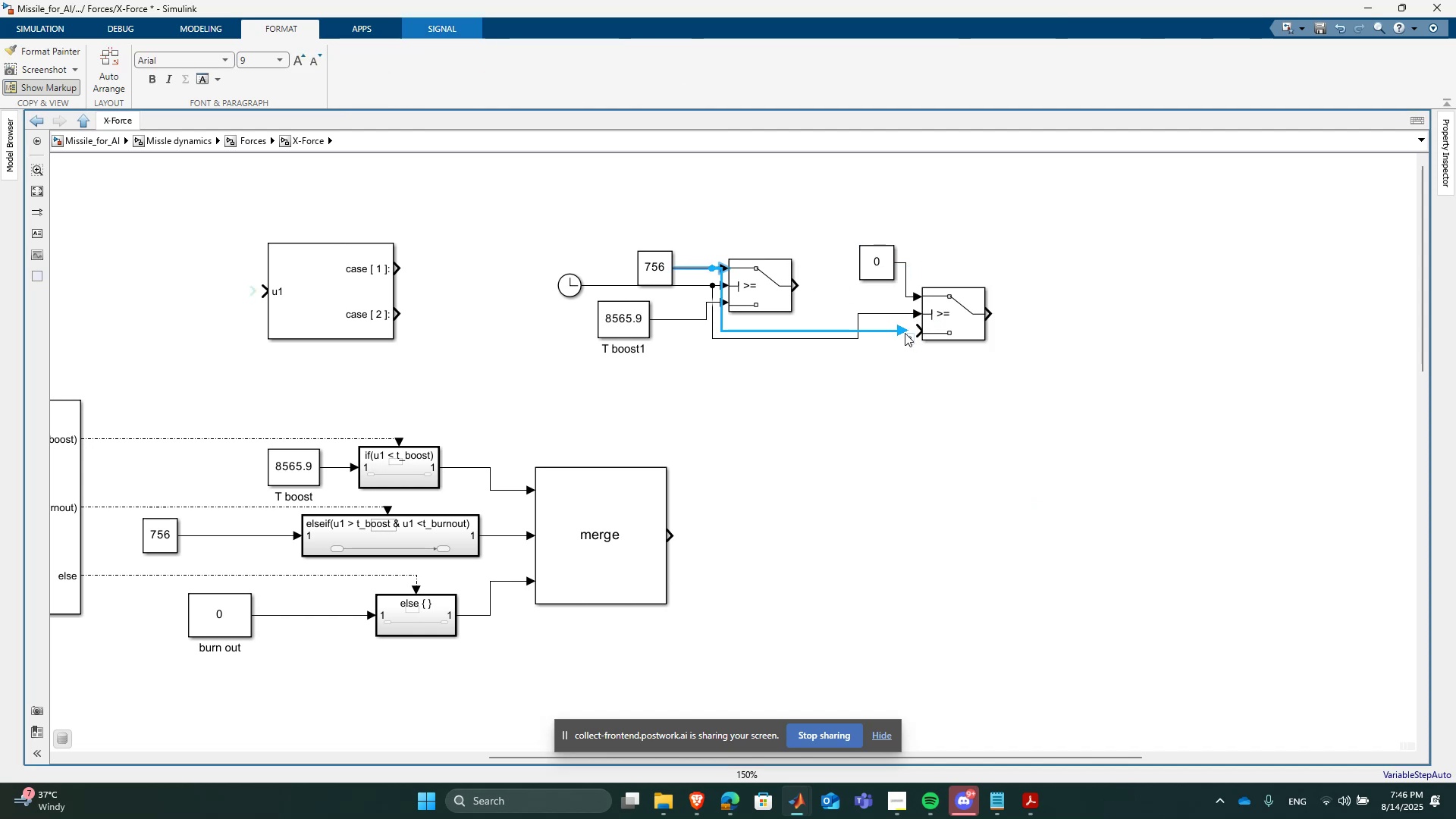 
left_click([905, 333])
 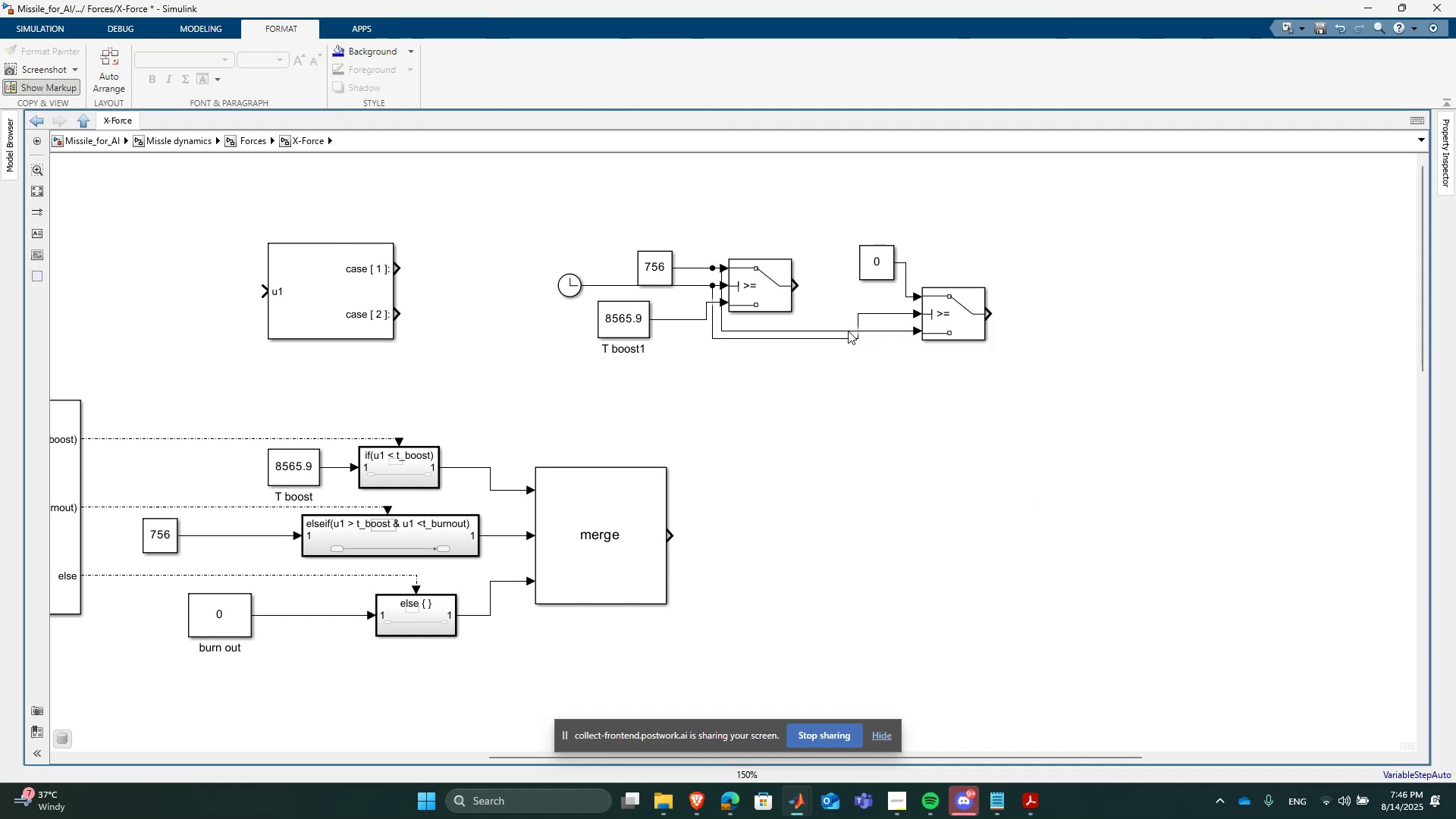 
left_click_drag(start_coordinate=[848, 331], to_coordinate=[800, 202])
 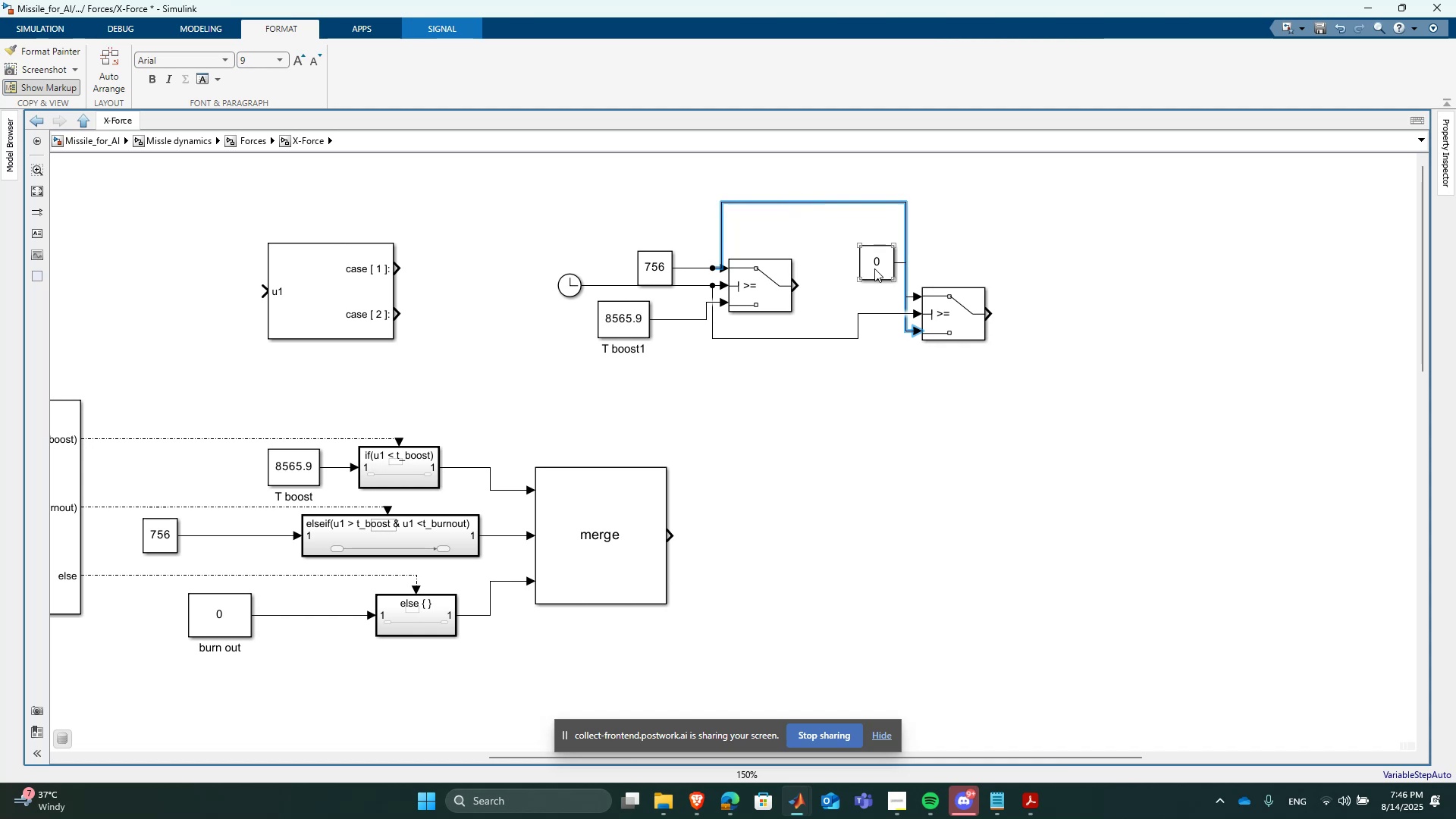 
left_click_drag(start_coordinate=[876, 268], to_coordinate=[836, 296])
 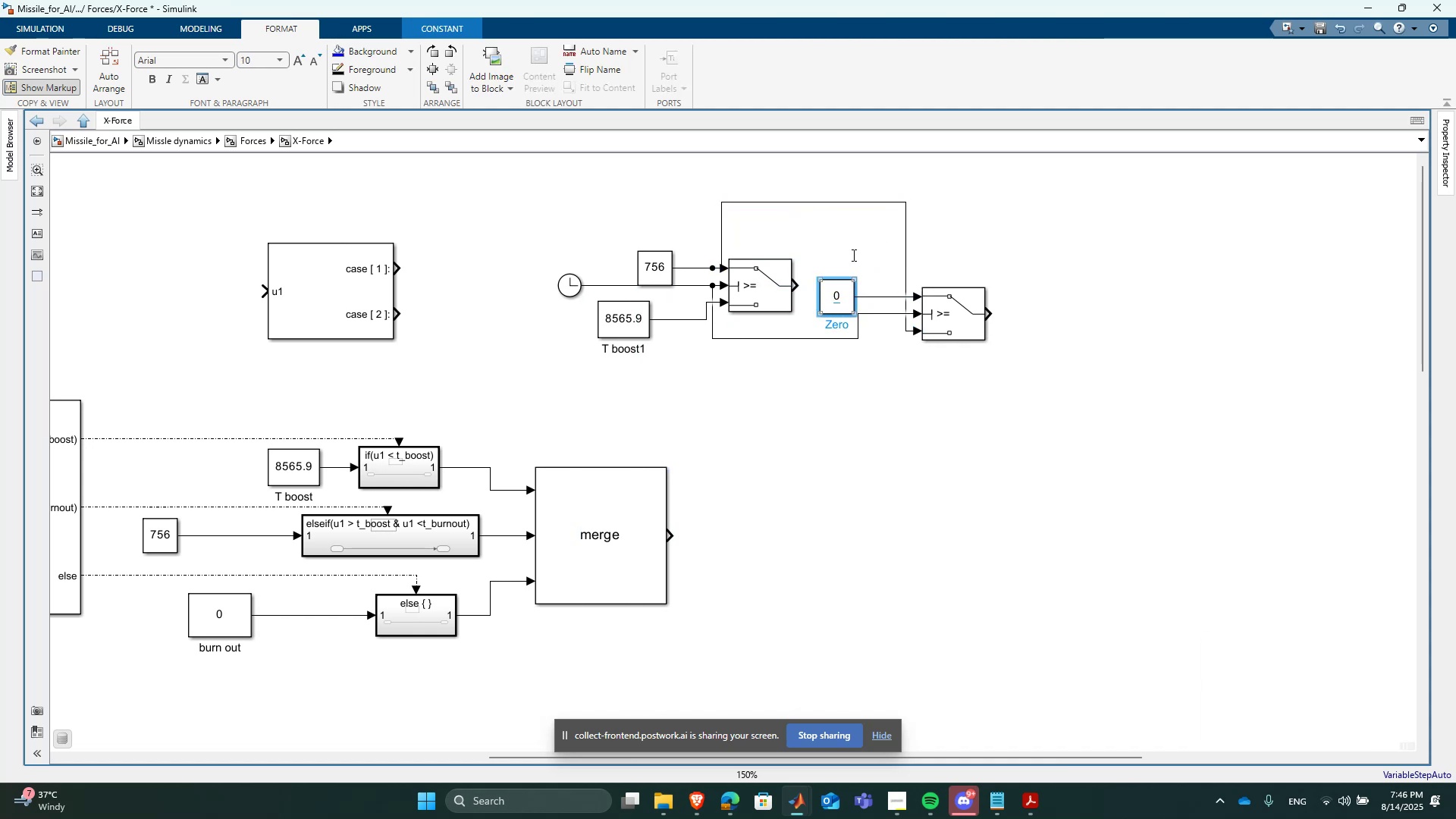 
left_click([855, 245])
 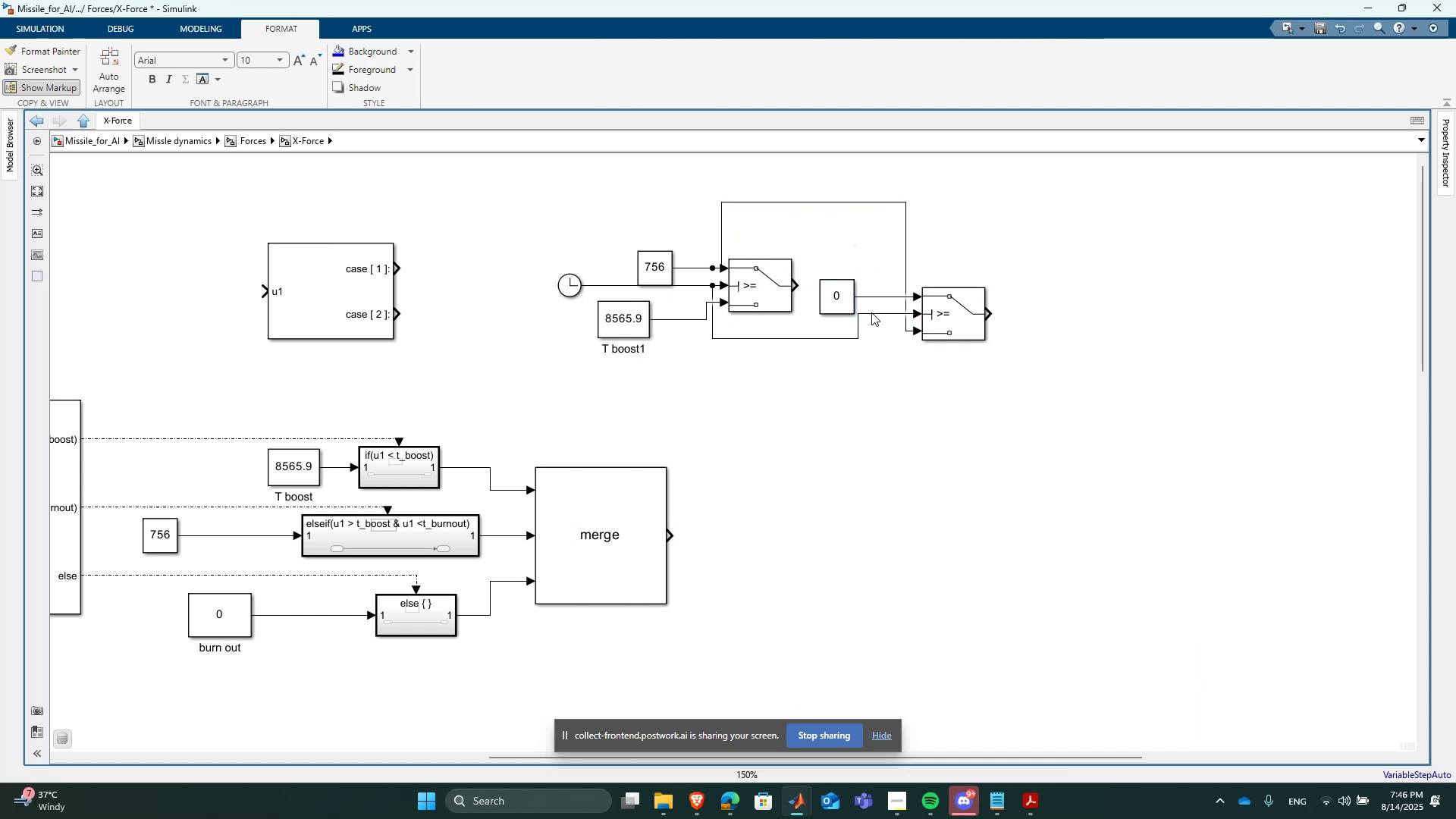 
left_click_drag(start_coordinate=[871, 312], to_coordinate=[868, 337])
 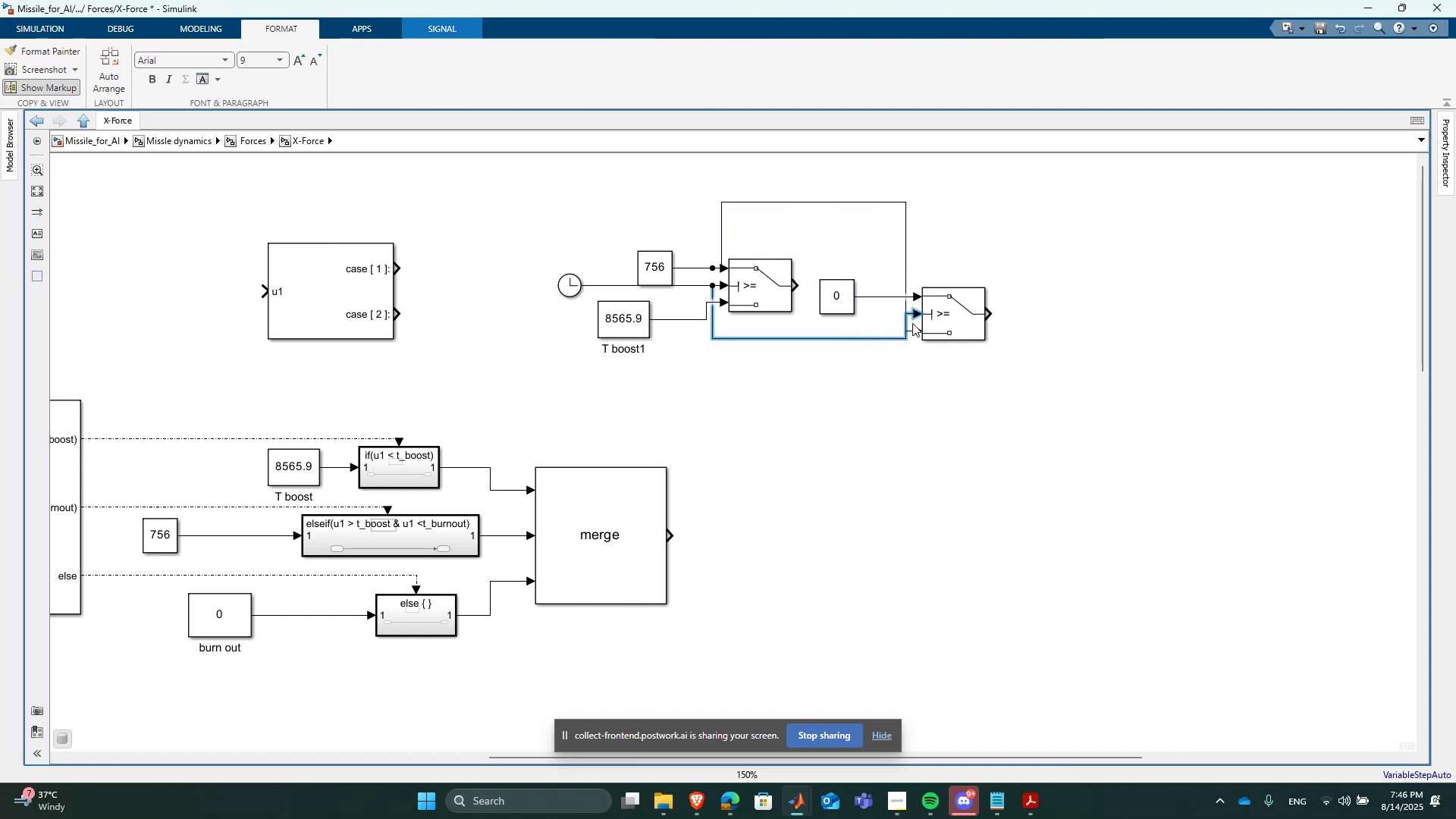 
left_click_drag(start_coordinate=[904, 322], to_coordinate=[890, 320])
 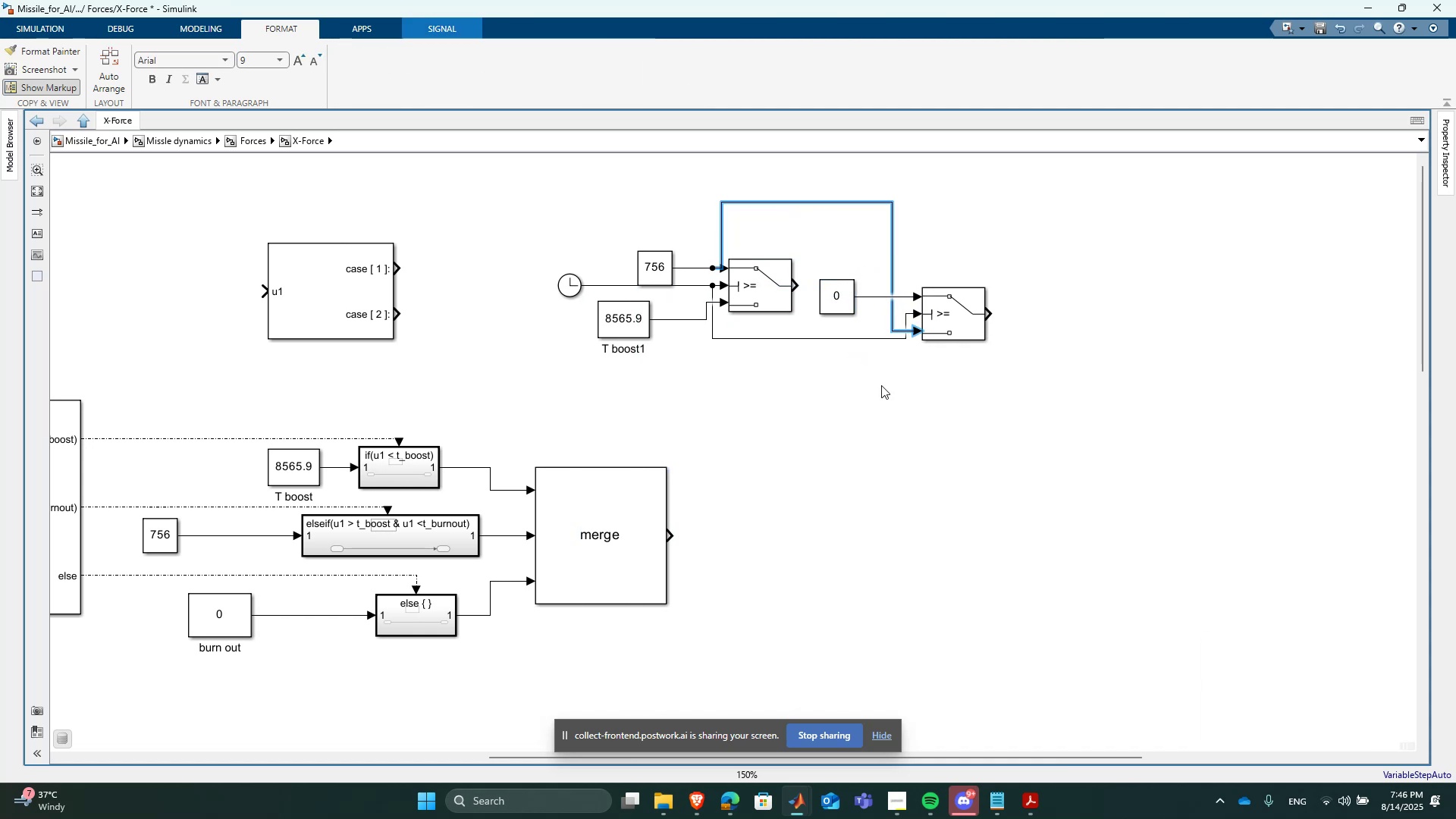 
left_click([881, 393])
 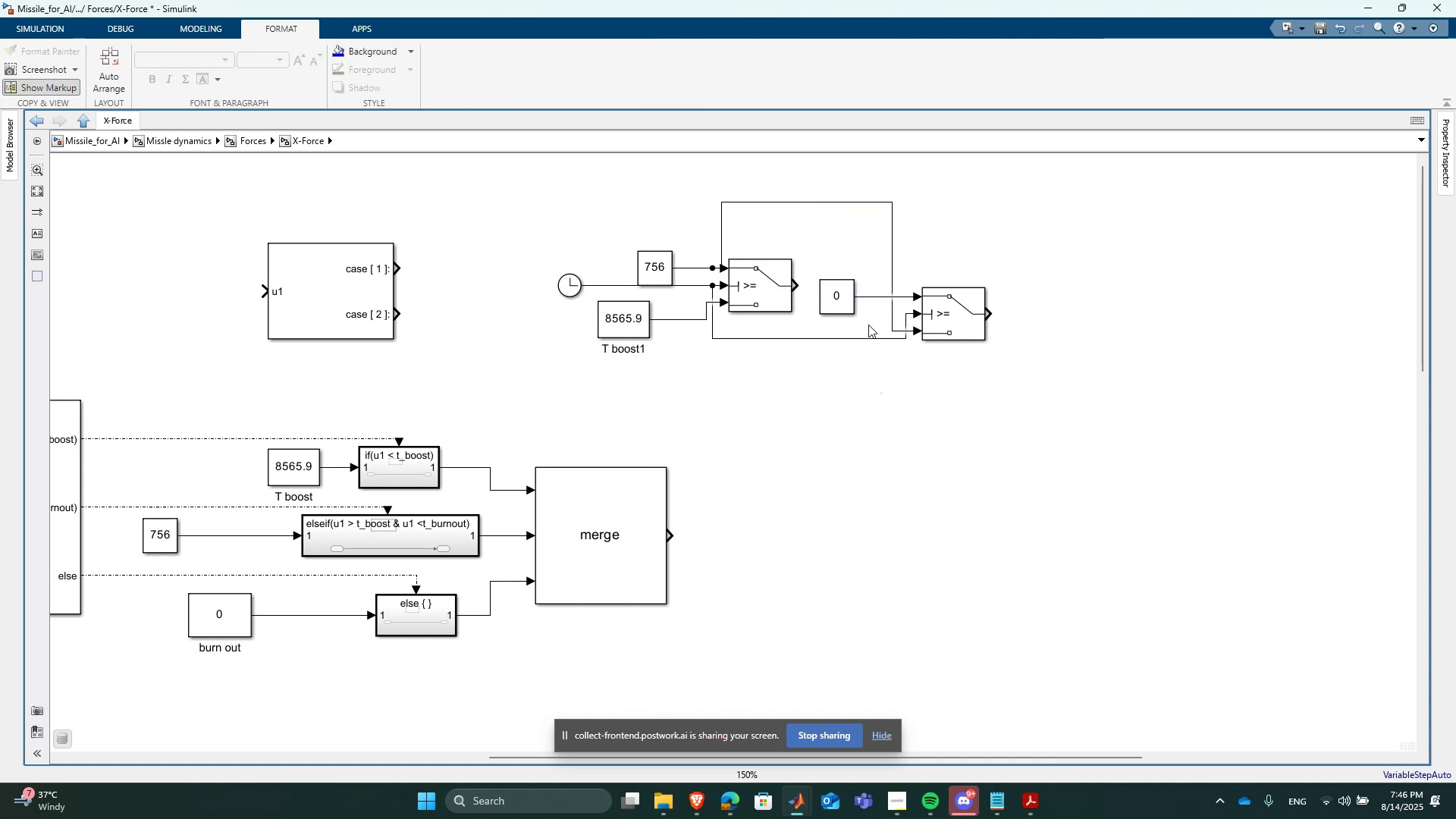 
scroll: coordinate [715, 423], scroll_direction: down, amount: 1.0
 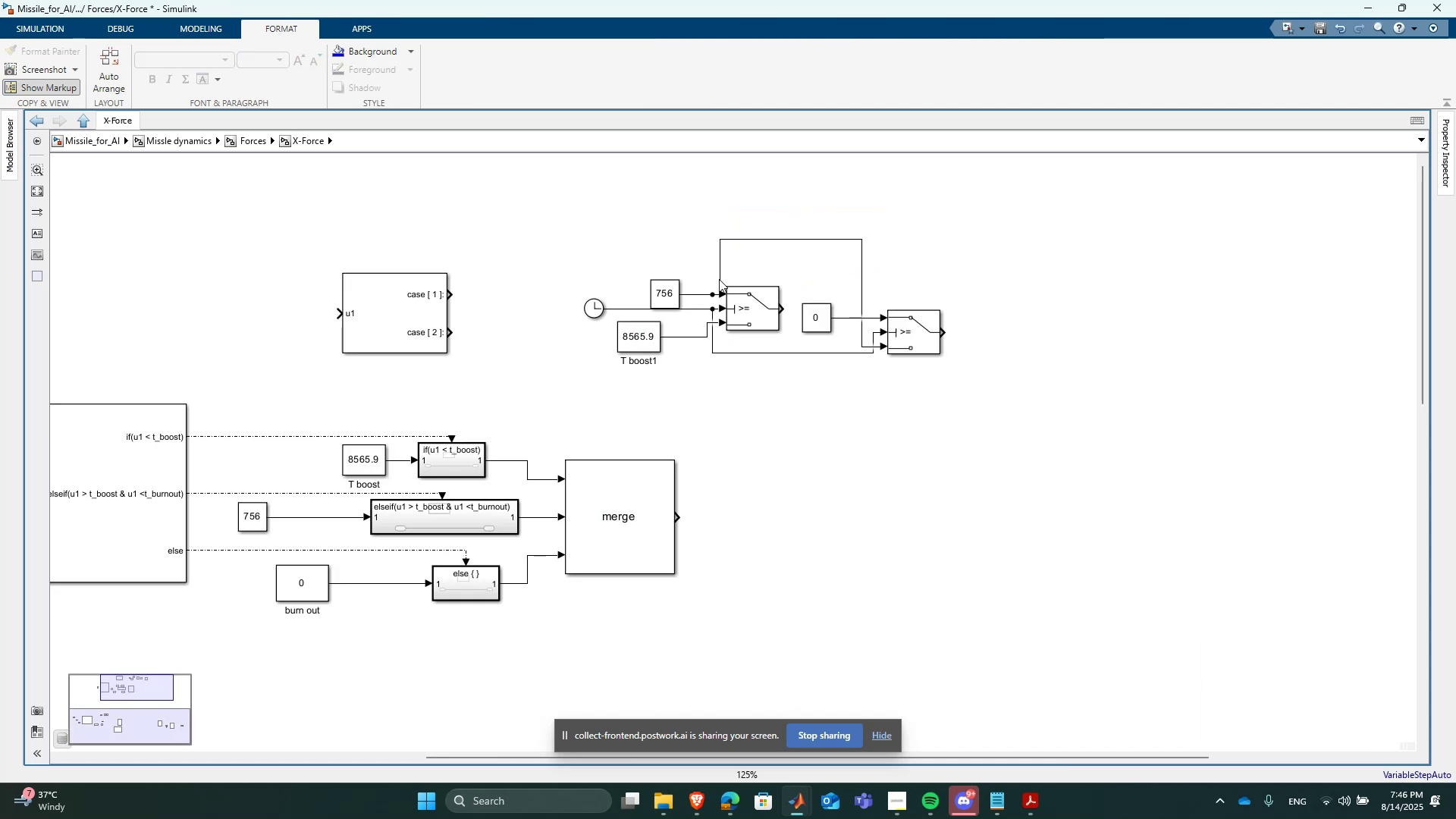 
left_click_drag(start_coordinate=[722, 273], to_coordinate=[700, 269])
 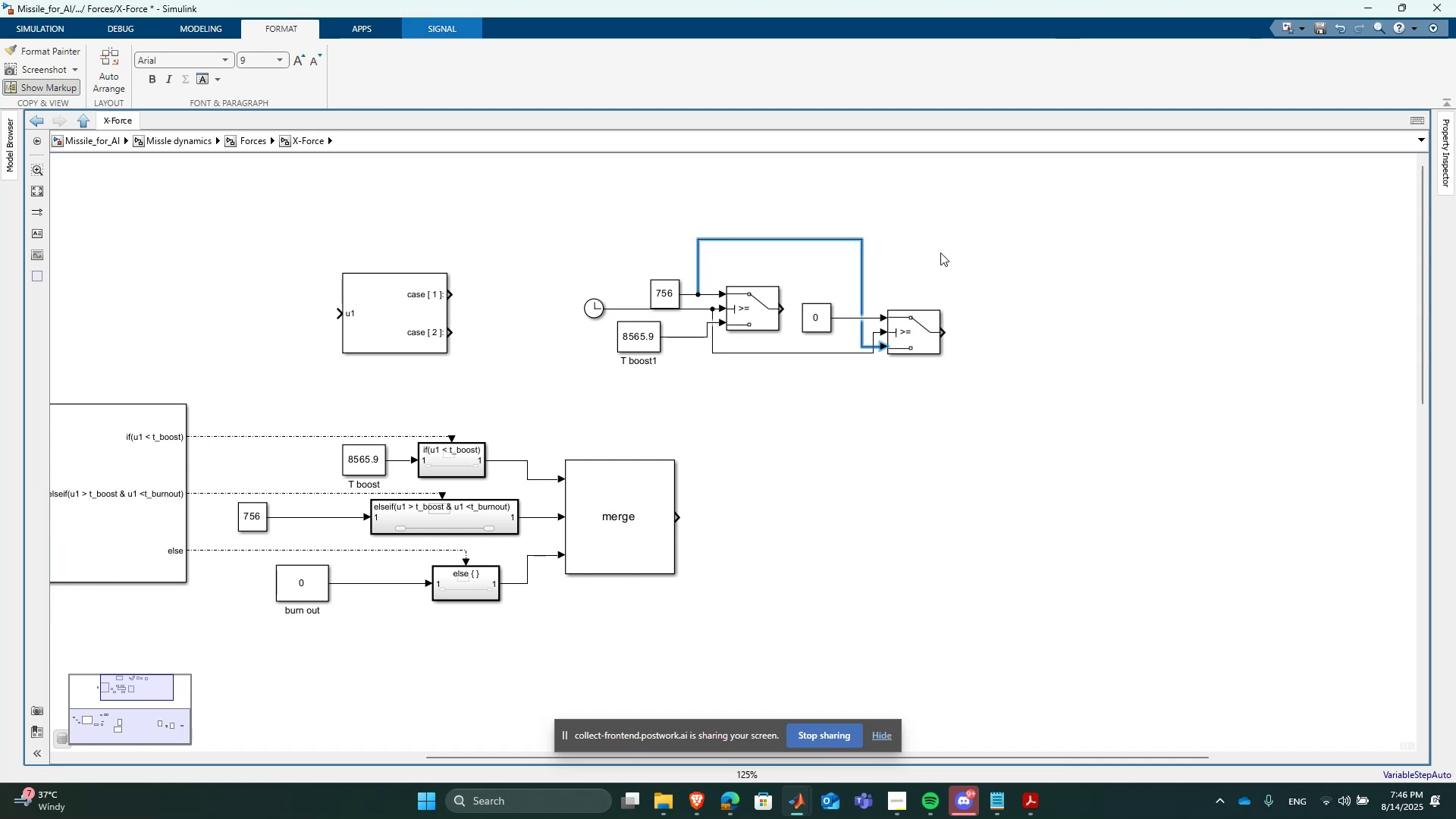 
left_click([940, 253])
 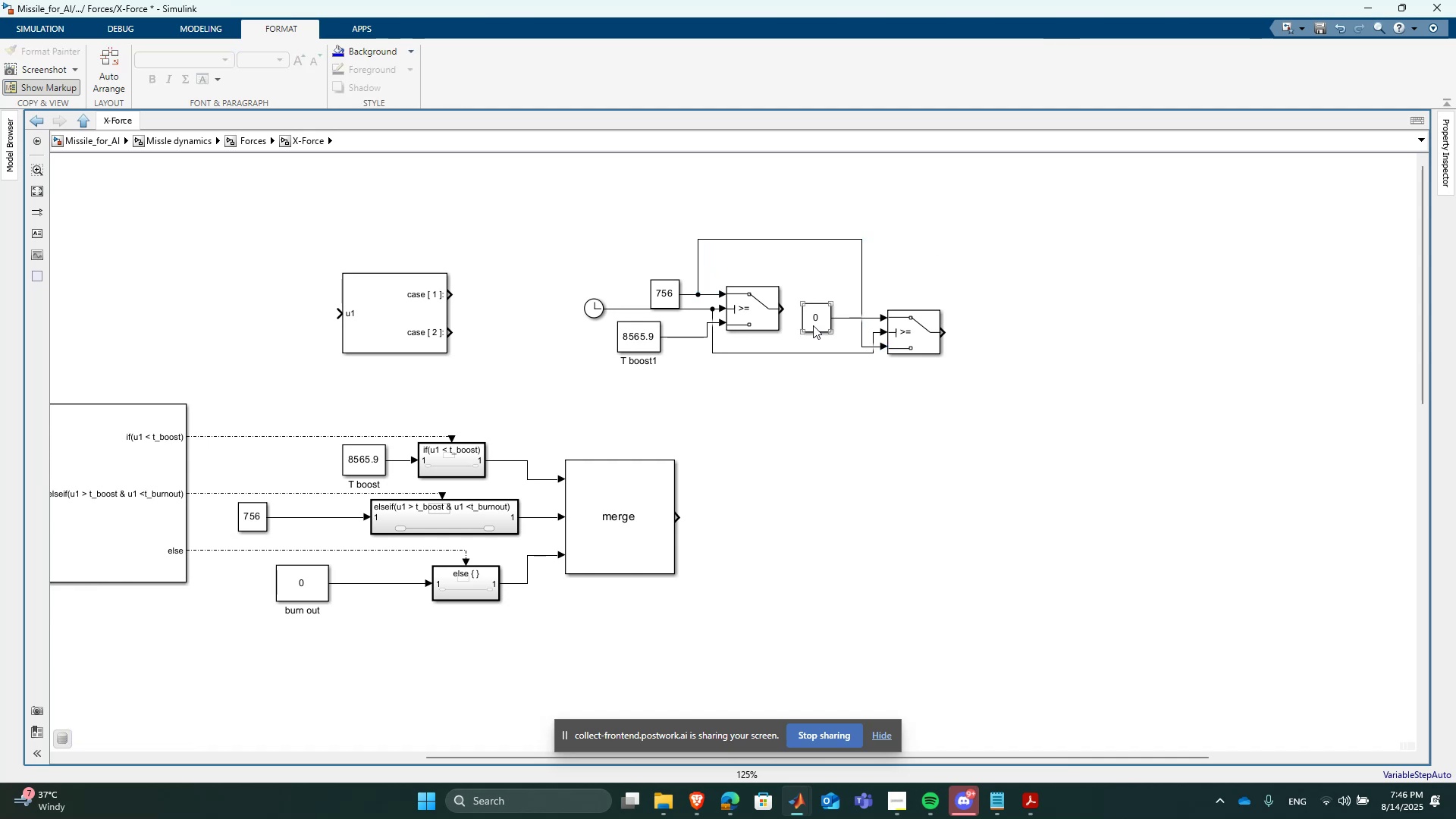 
left_click_drag(start_coordinate=[917, 338], to_coordinate=[772, 427])
 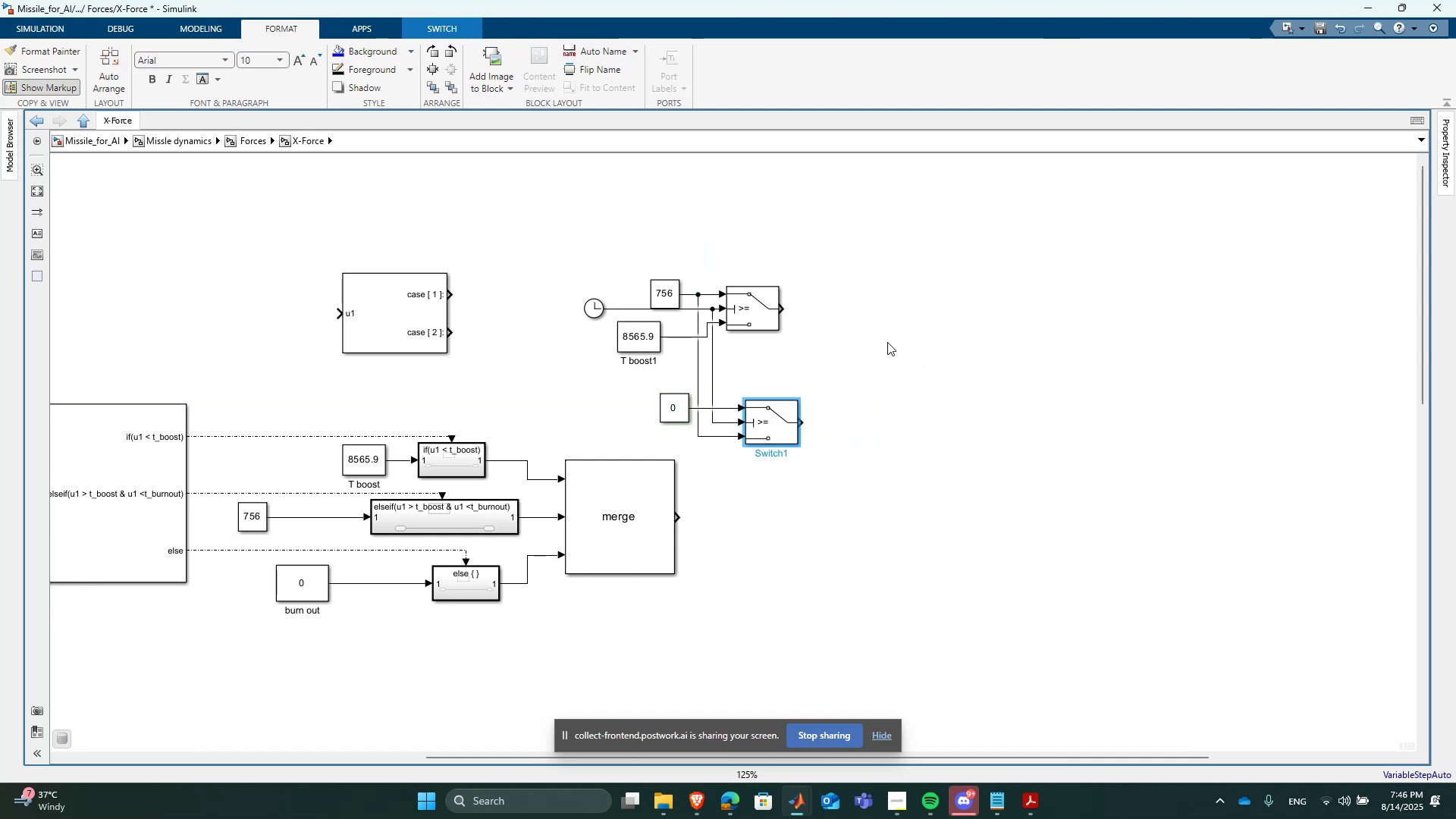 
left_click([893, 335])
 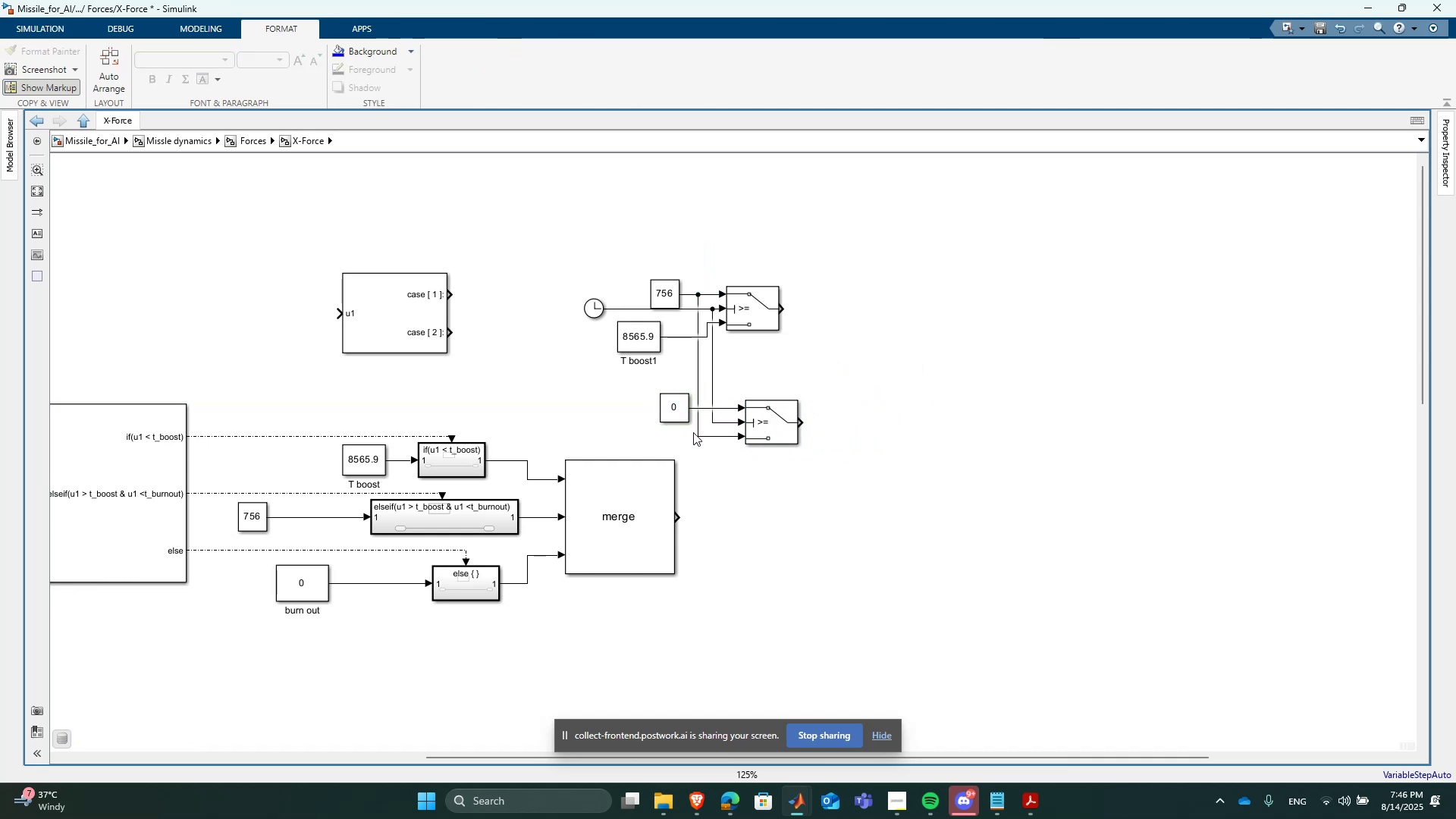 
left_click_drag(start_coordinate=[698, 429], to_coordinate=[682, 422])
 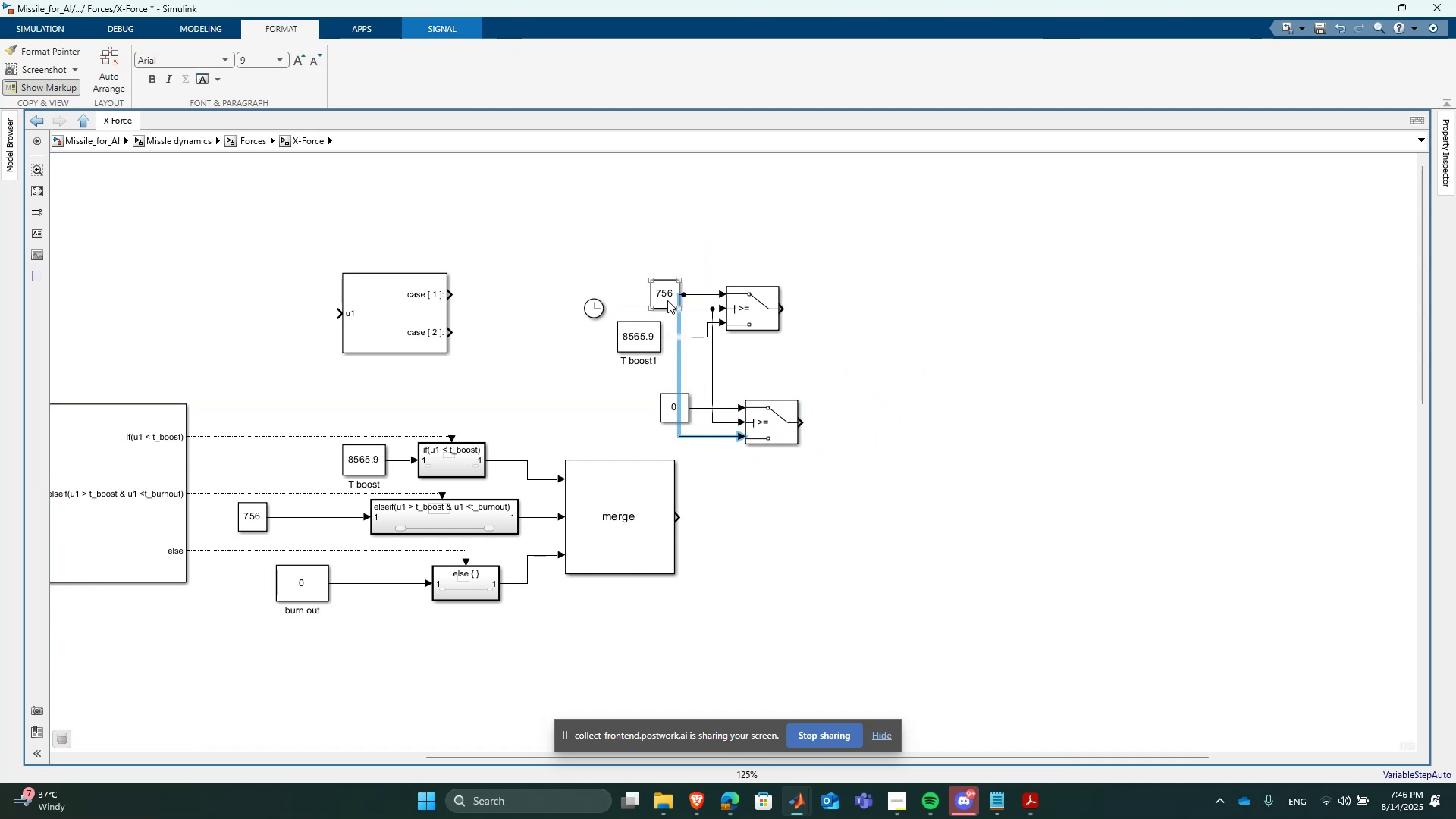 
left_click_drag(start_coordinate=[667, 297], to_coordinate=[635, 295])
 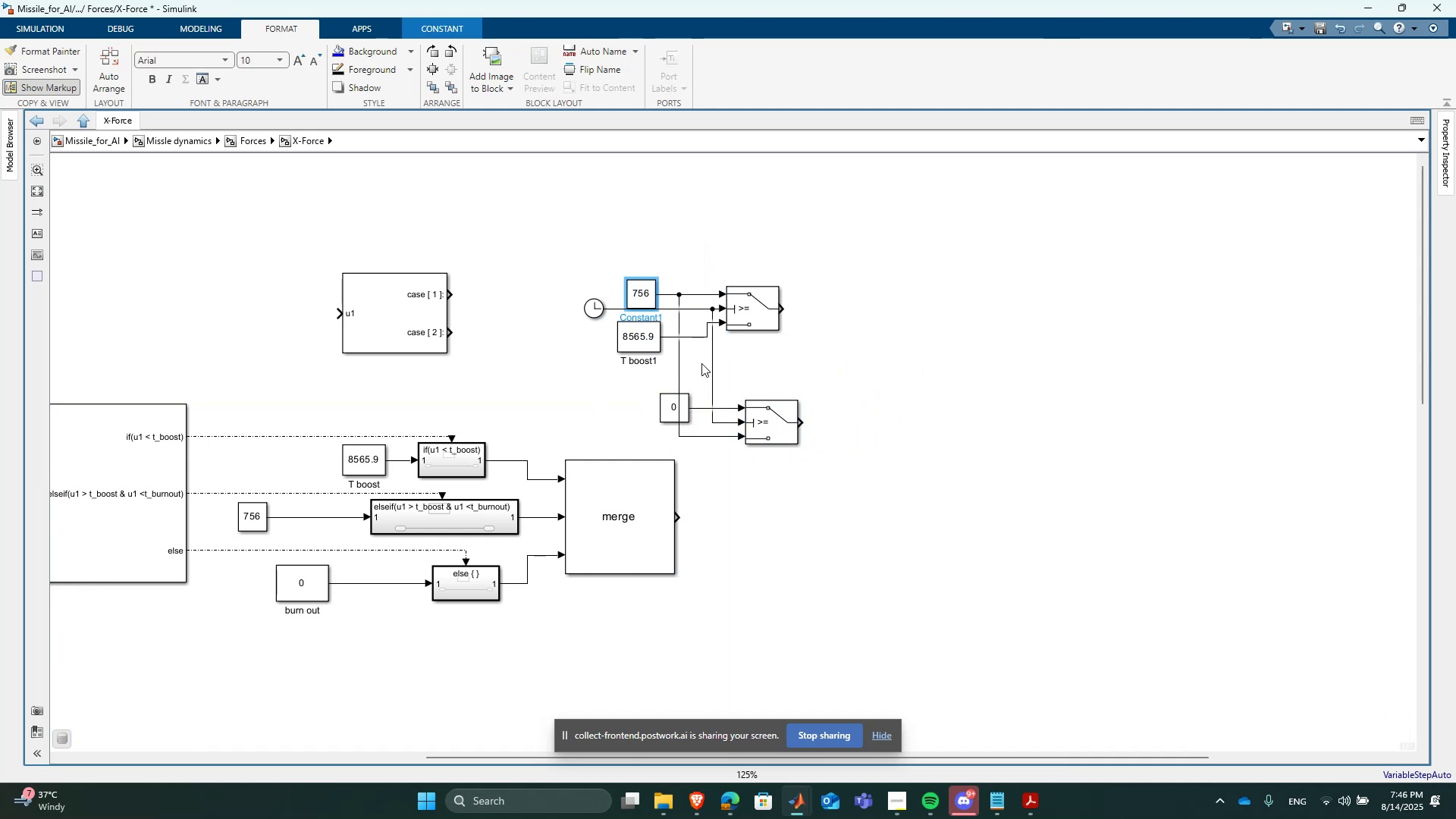 
left_click_drag(start_coordinate=[711, 369], to_coordinate=[686, 363])
 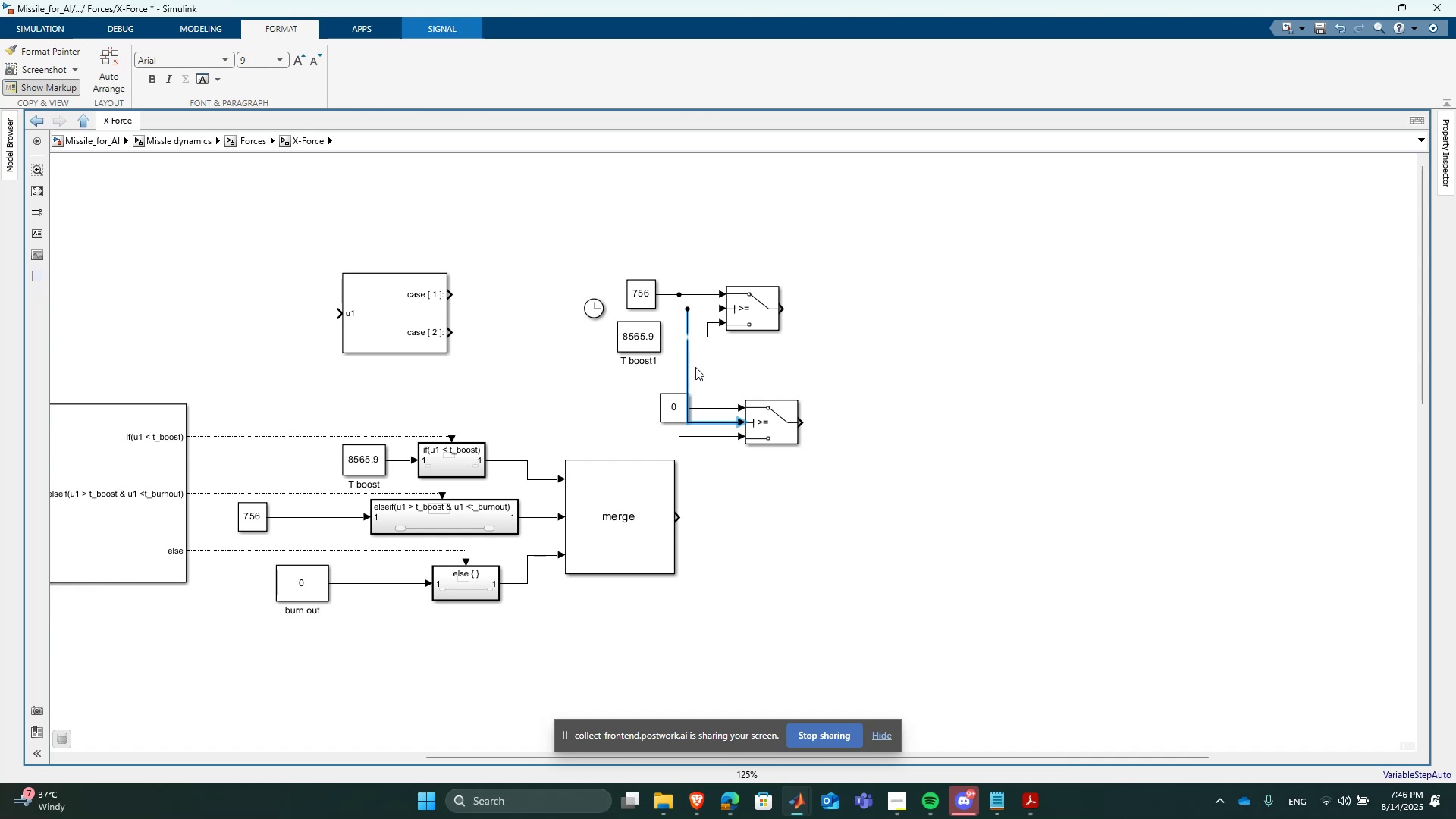 
left_click([708, 369])
 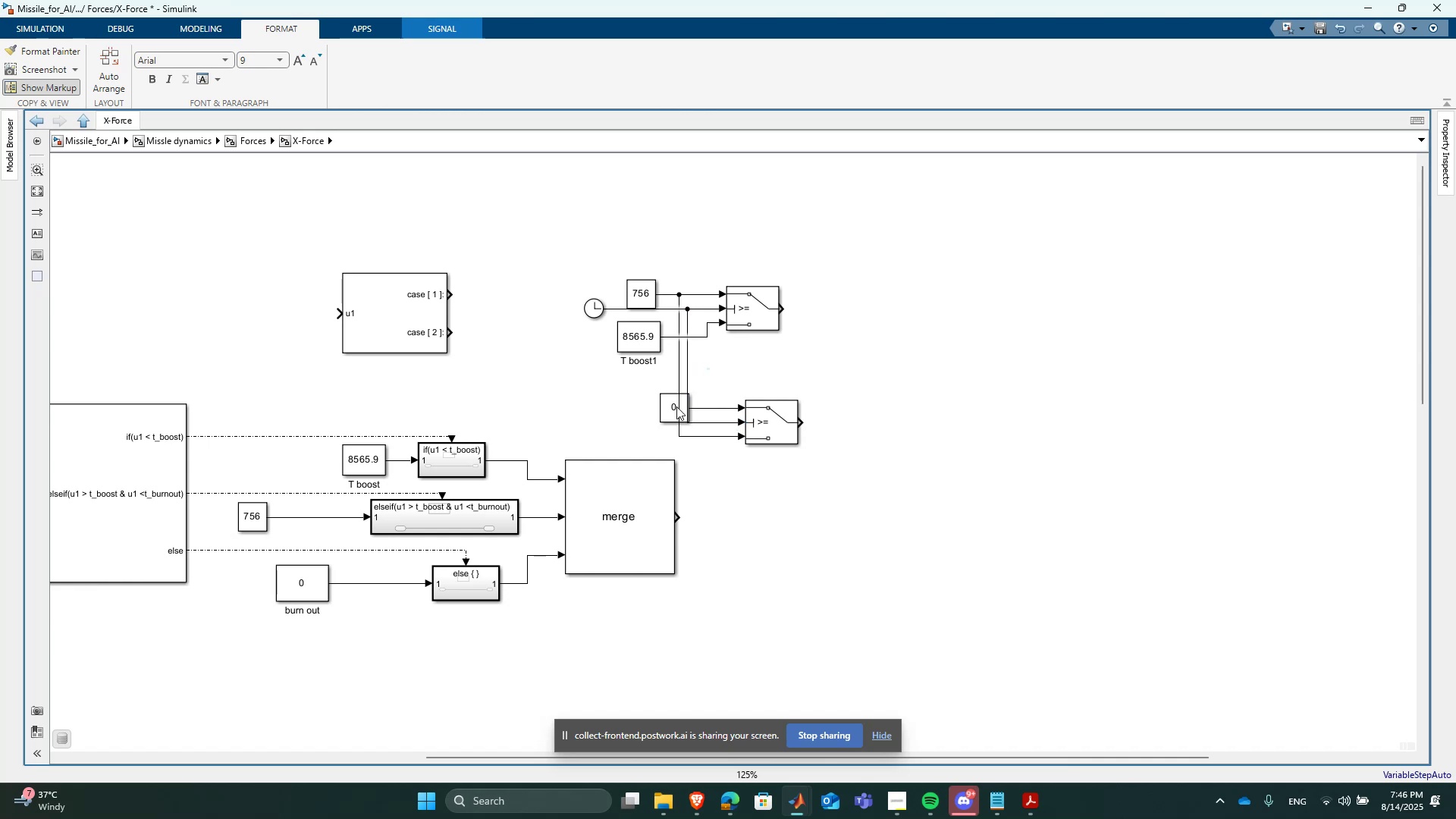 
left_click_drag(start_coordinate=[675, 408], to_coordinate=[713, 375])
 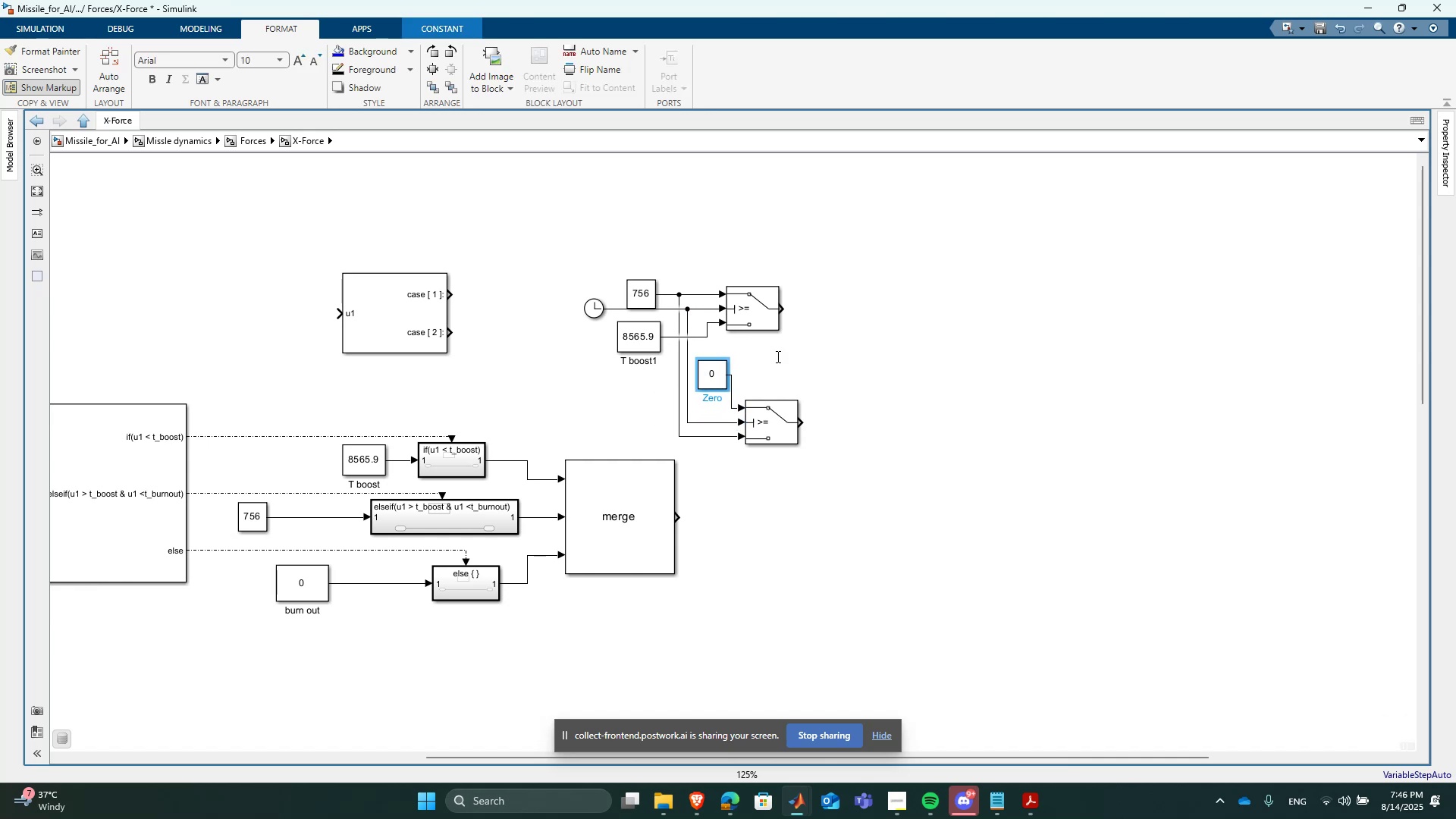 
left_click([778, 355])
 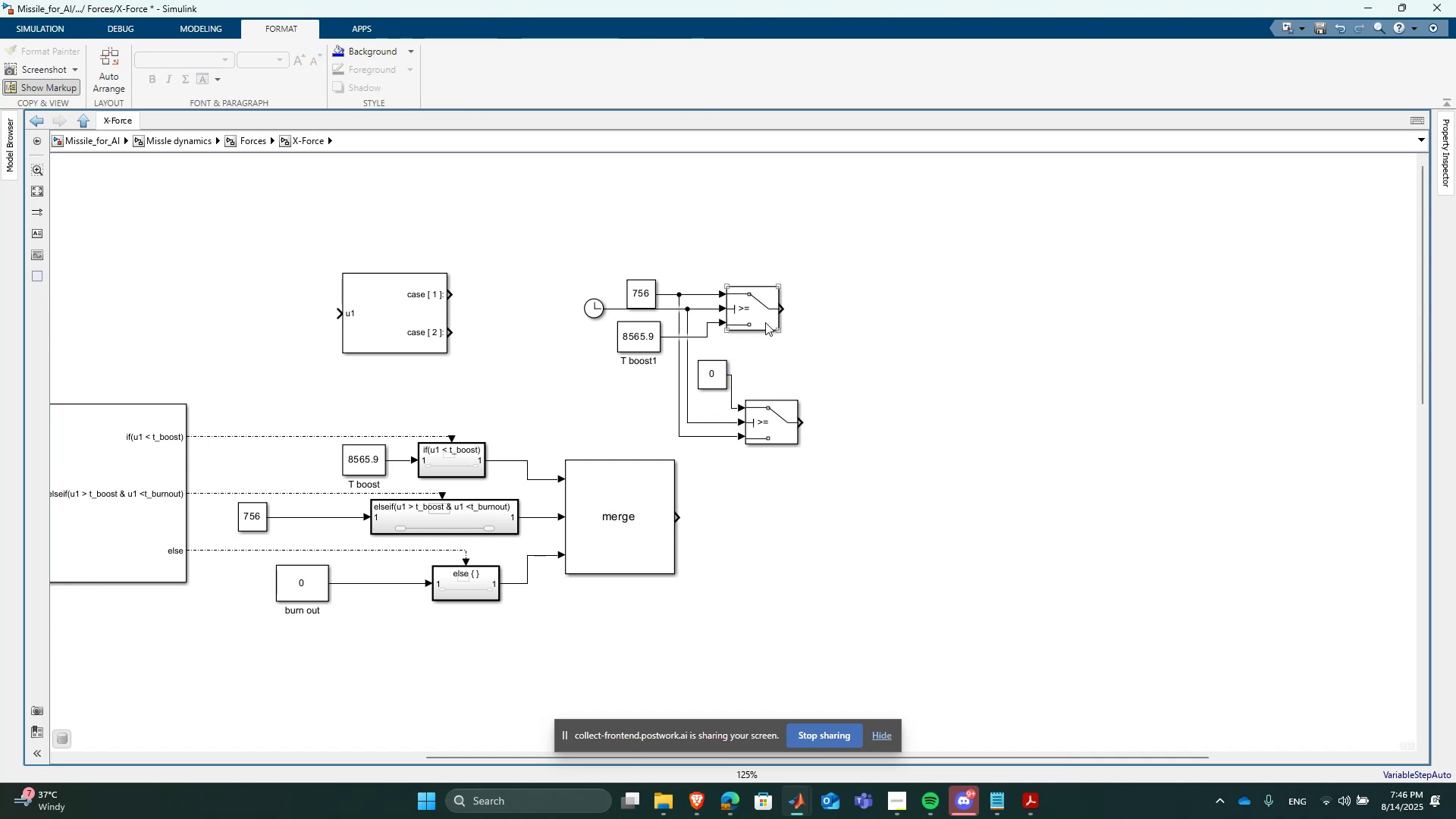 
left_click([645, 504])
 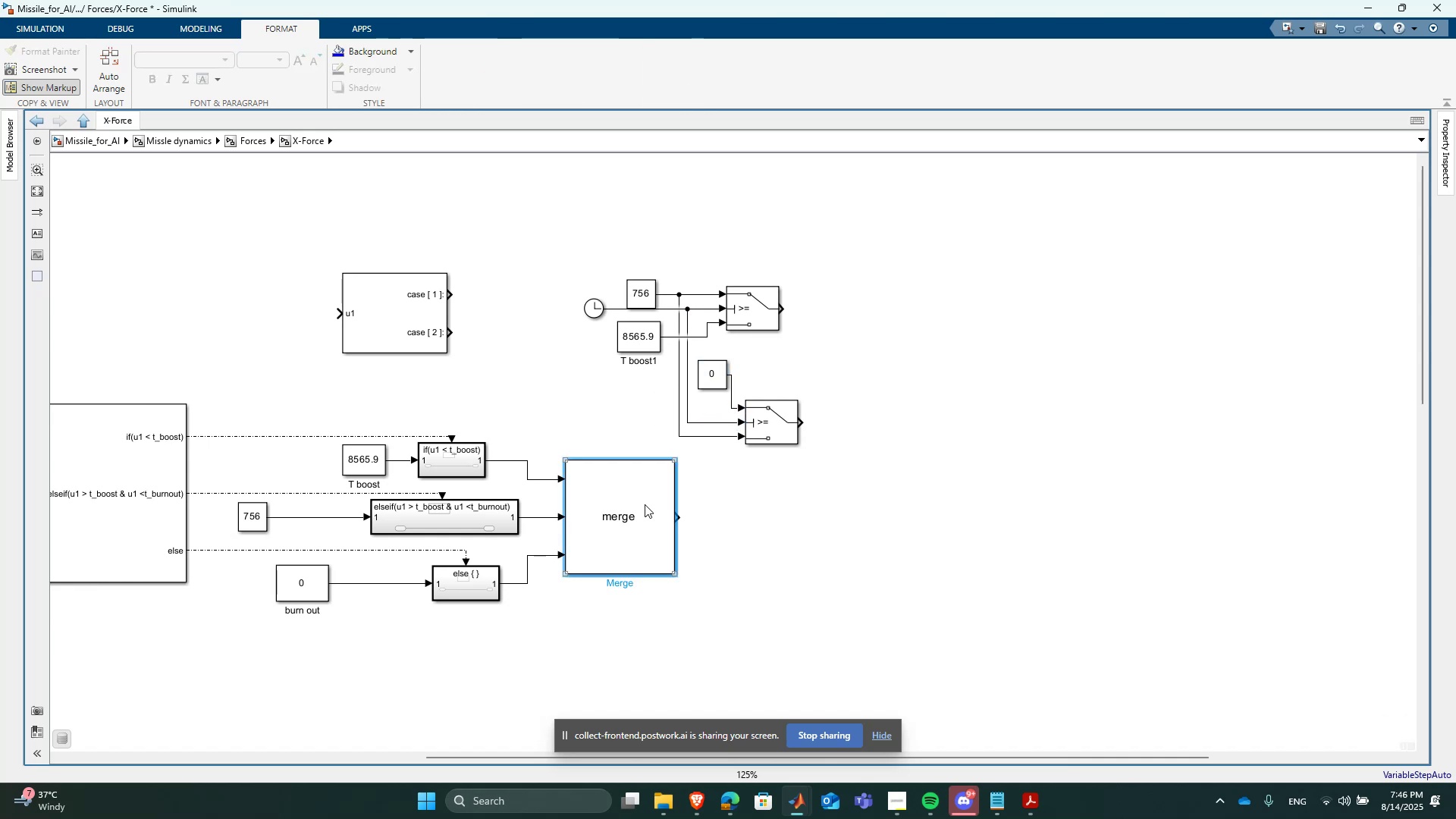 
key(Control+C)
 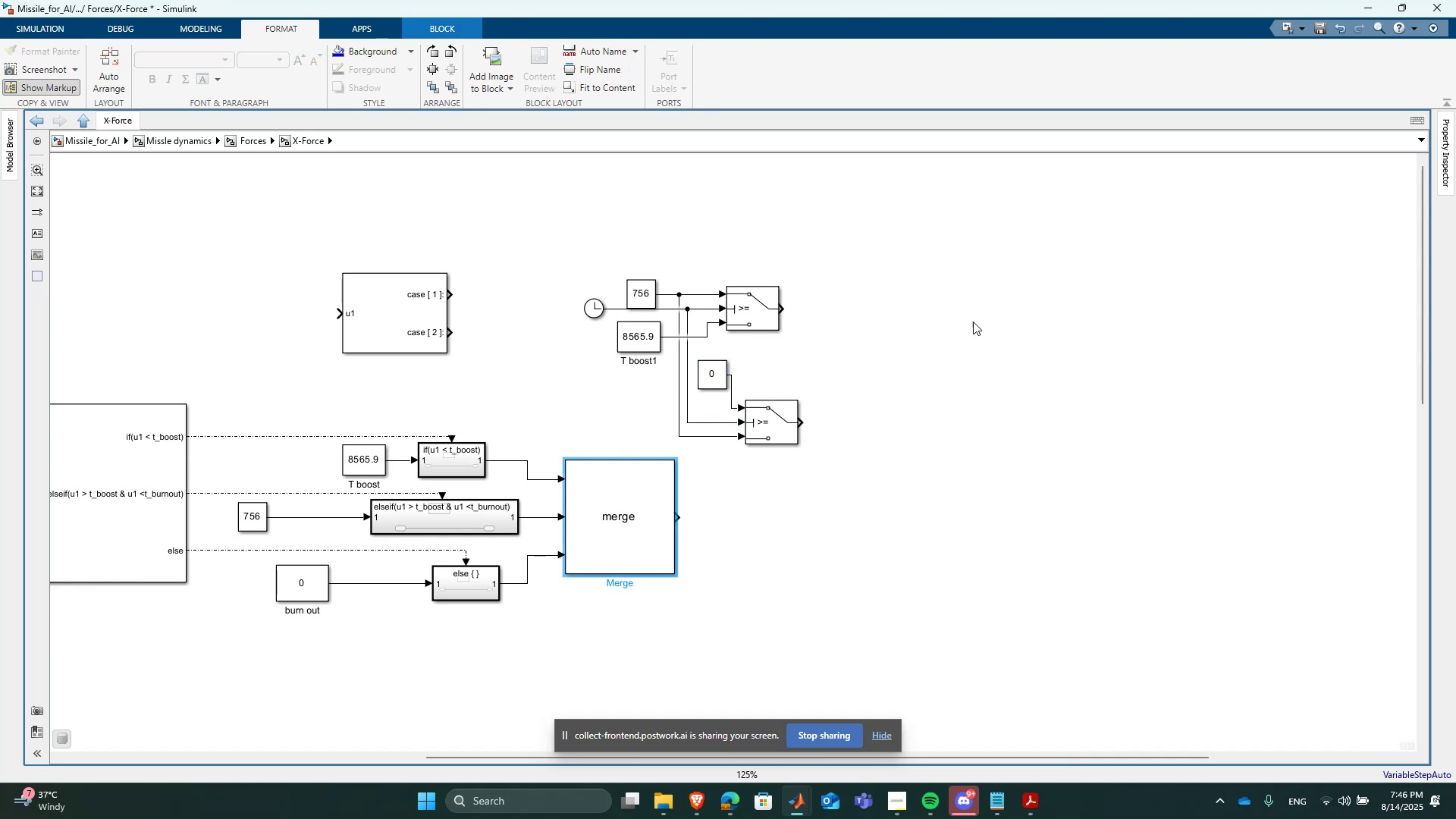 
left_click([969, 318])
 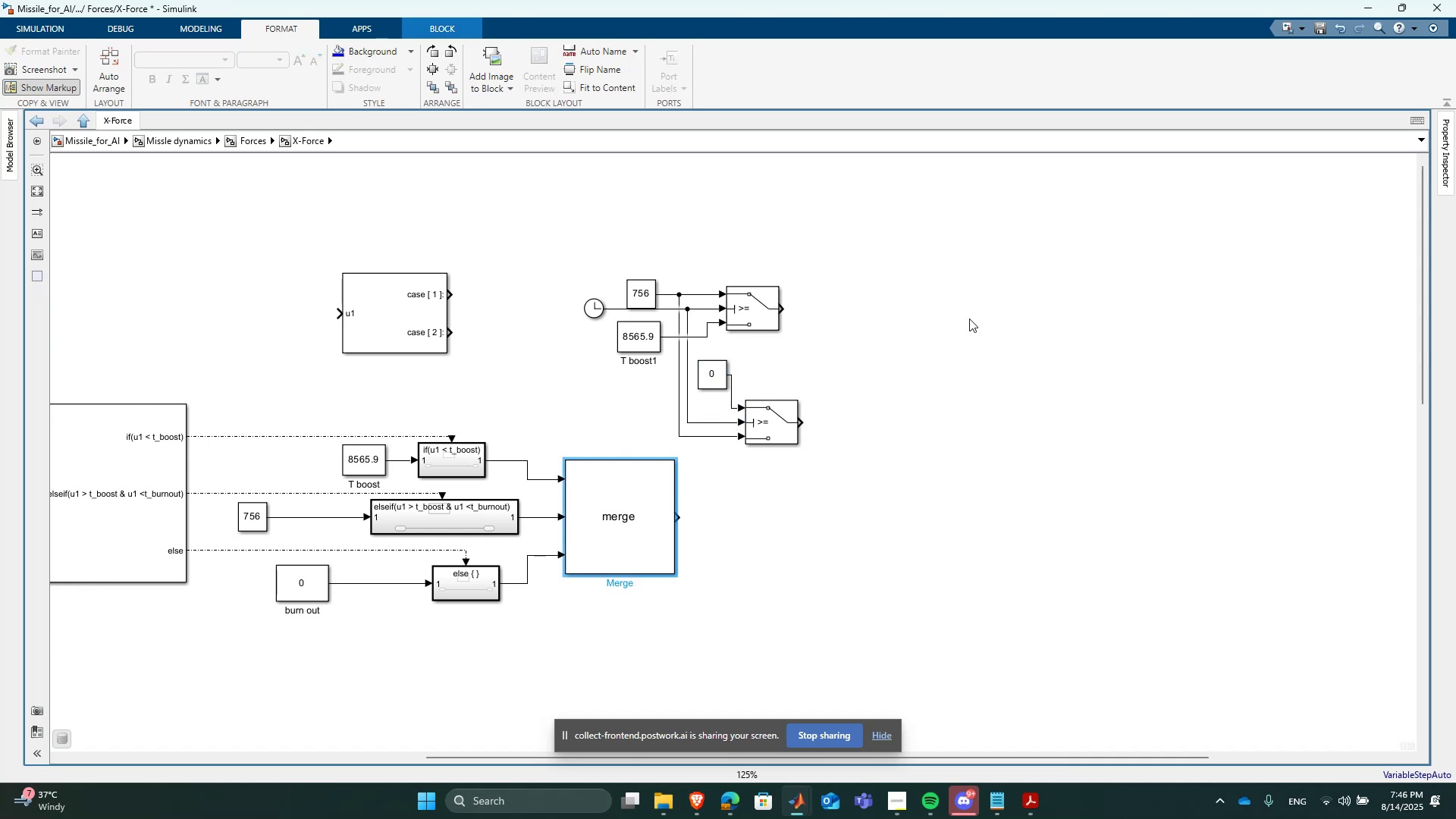 
key(Control+ControlLeft)
 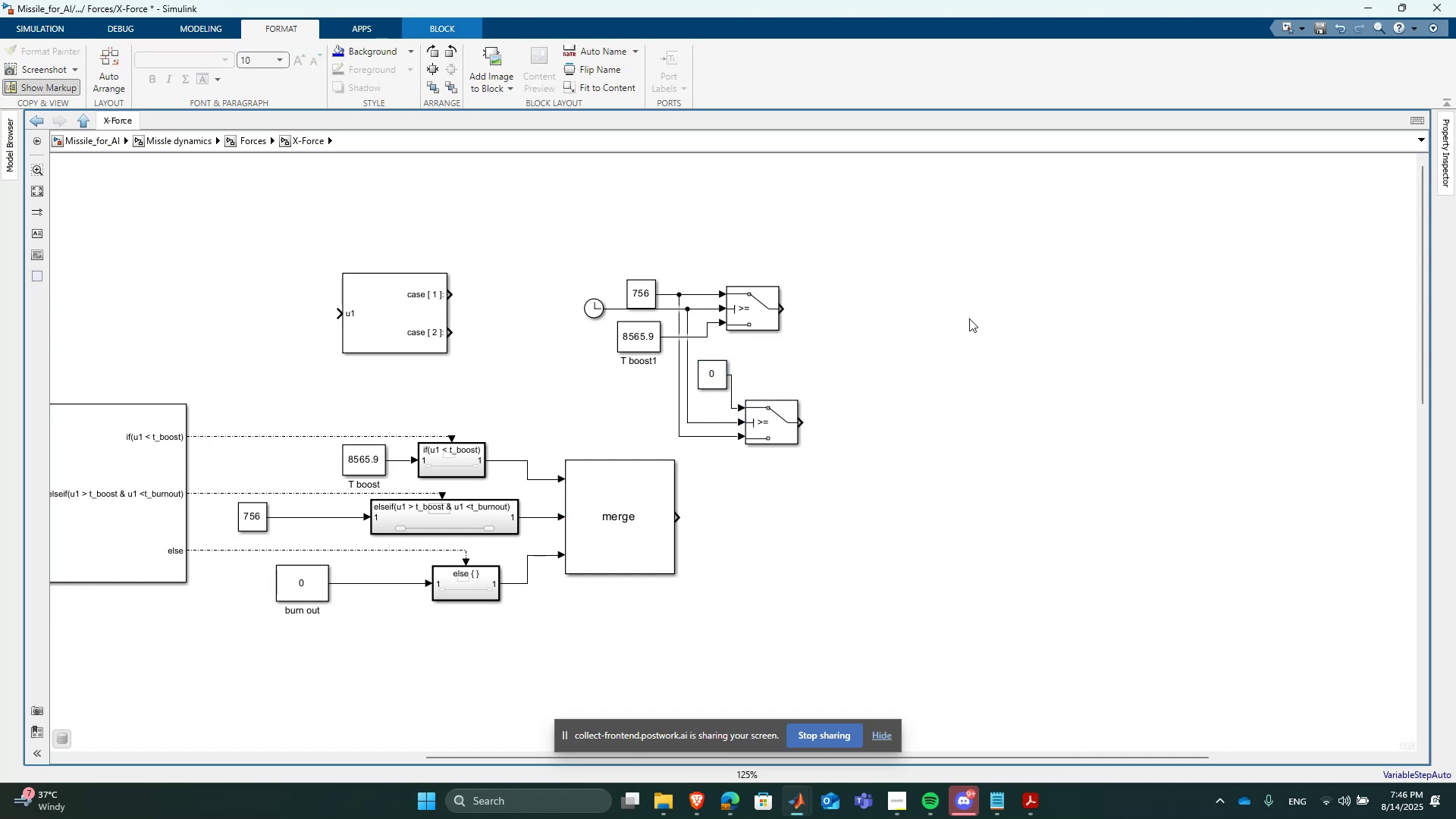 
key(Control+V)
 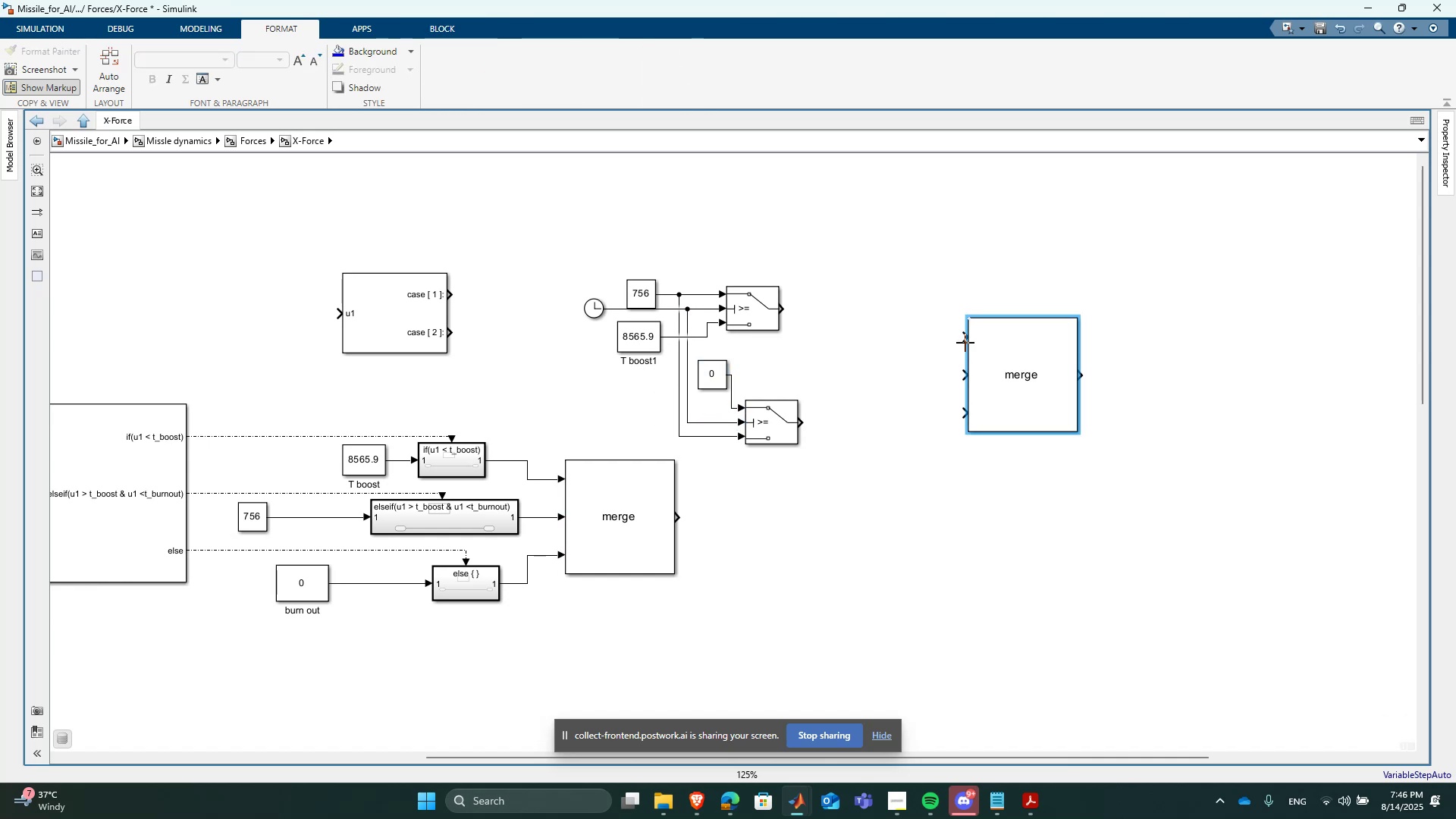 
double_click([985, 350])
 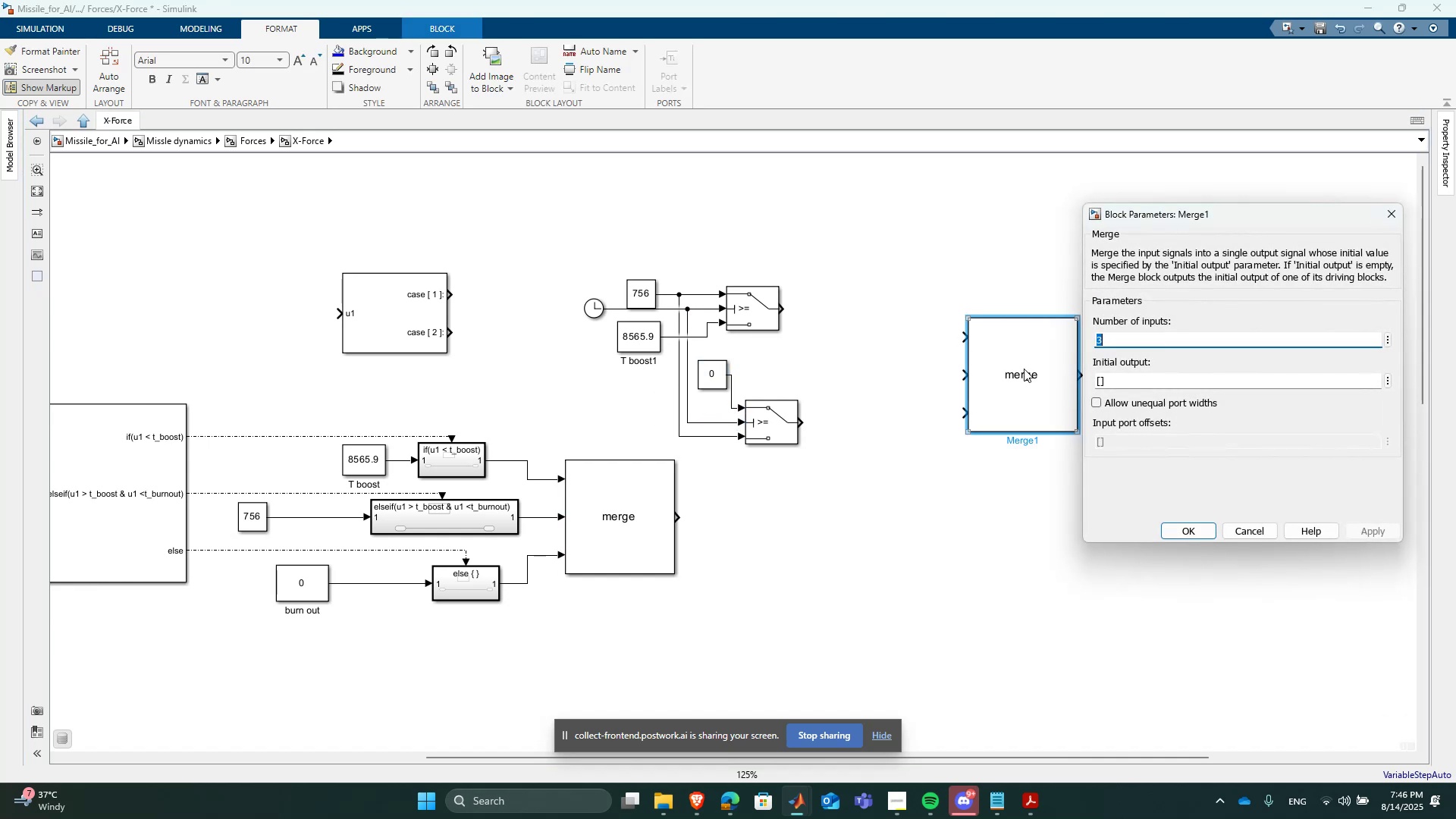 
key(2)
 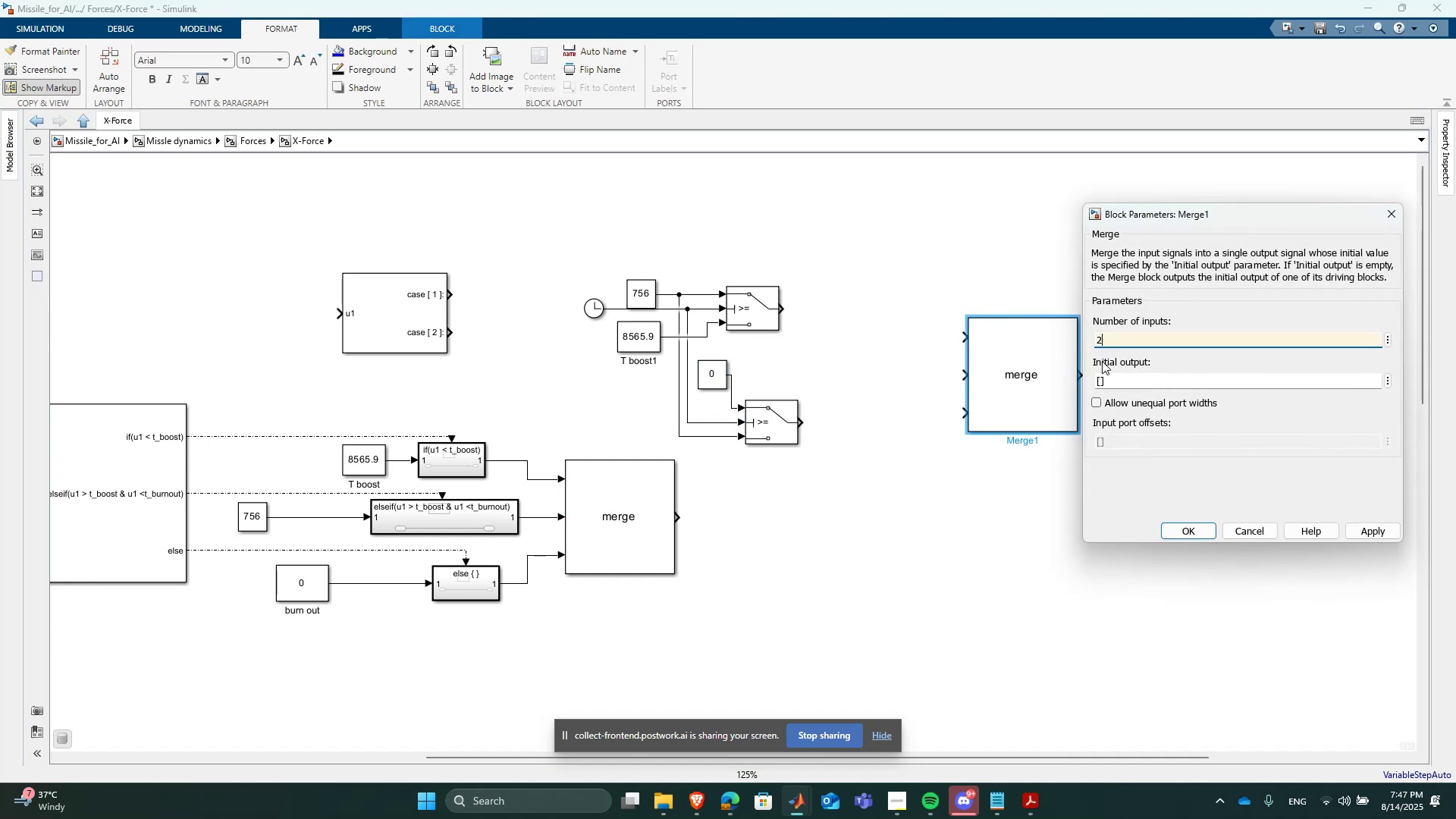 
key(NumpadEnter)
 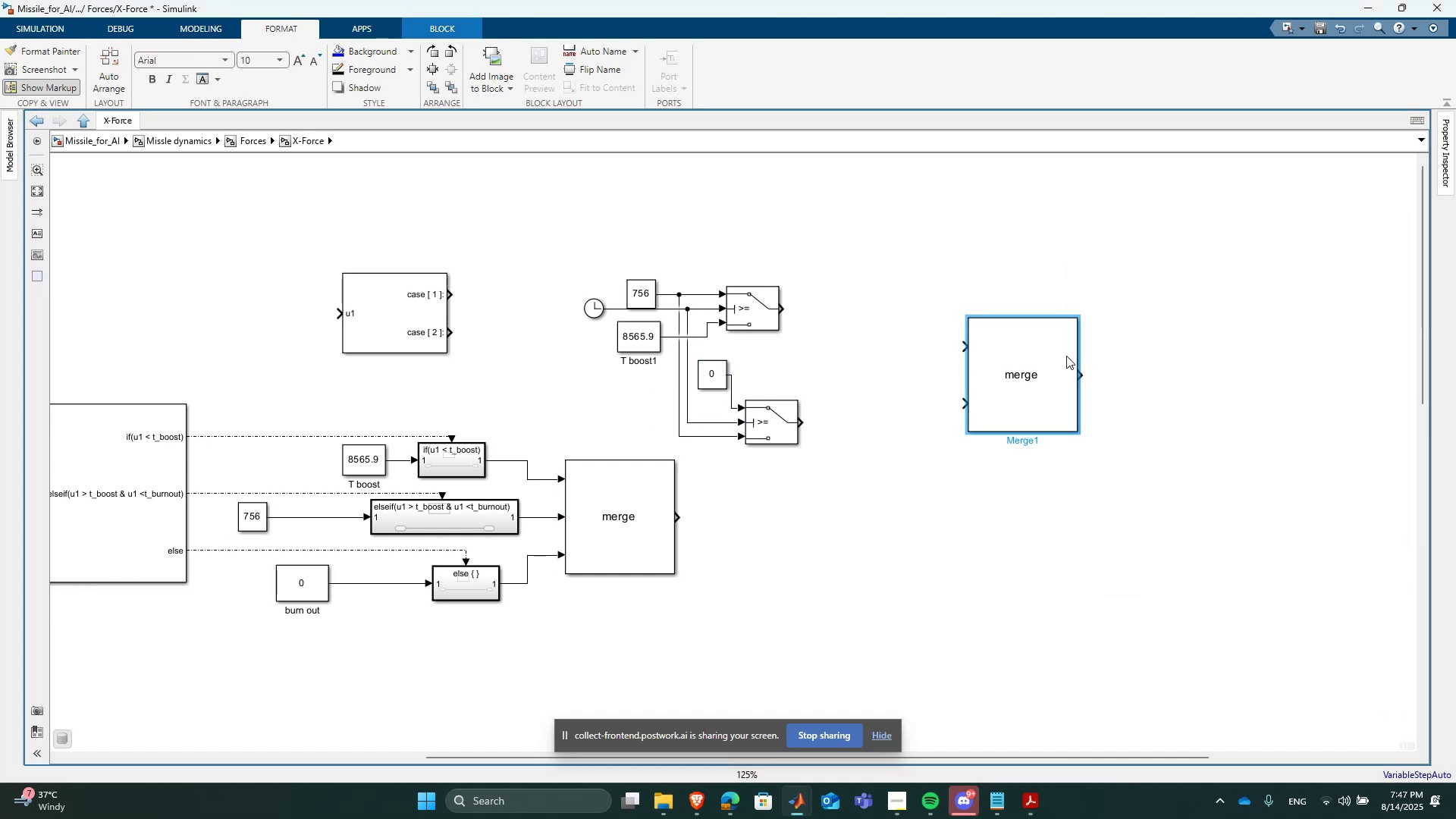 
scroll: coordinate [849, 359], scroll_direction: up, amount: 1.0
 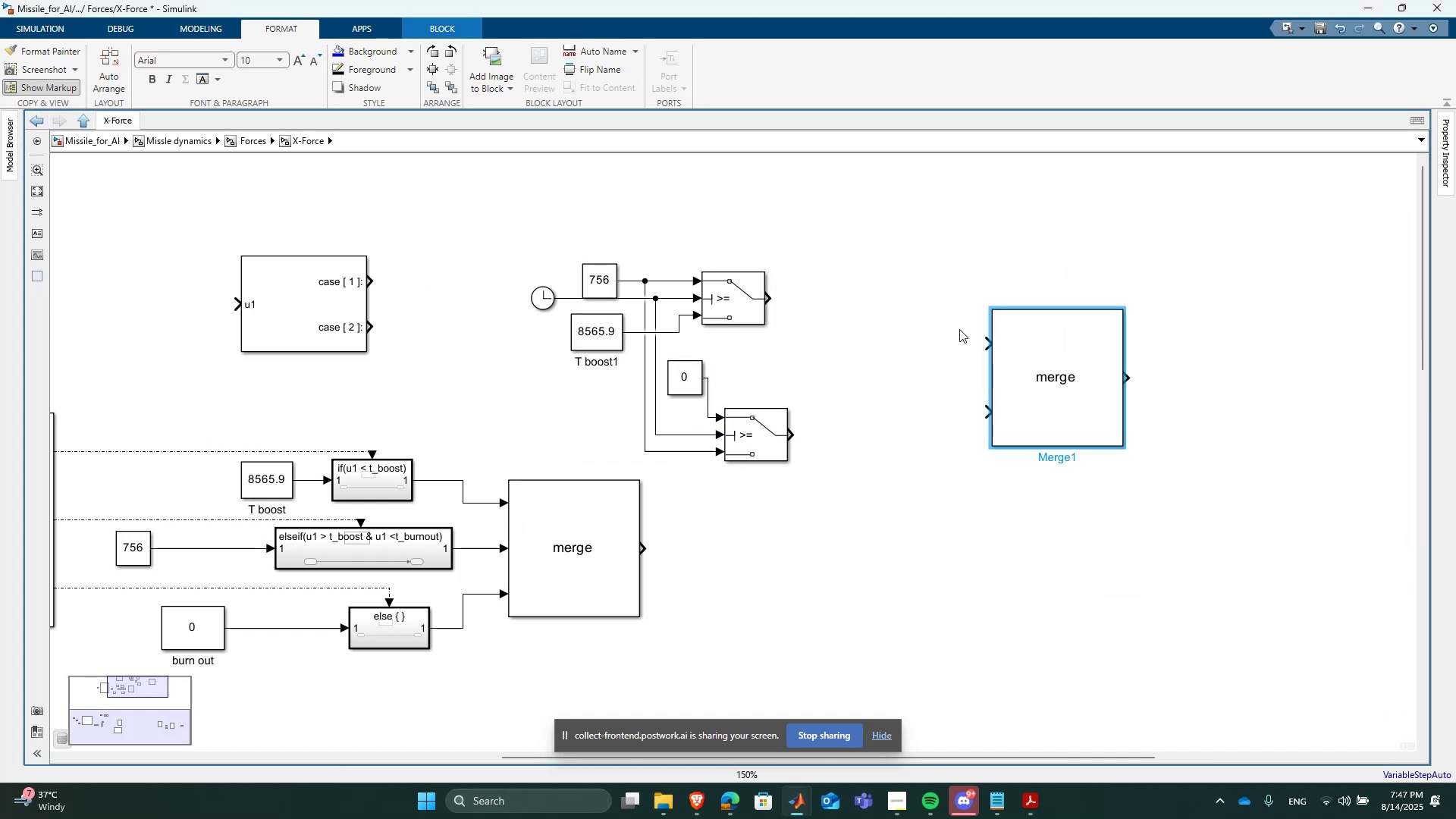 
left_click_drag(start_coordinate=[995, 350], to_coordinate=[886, 336])
 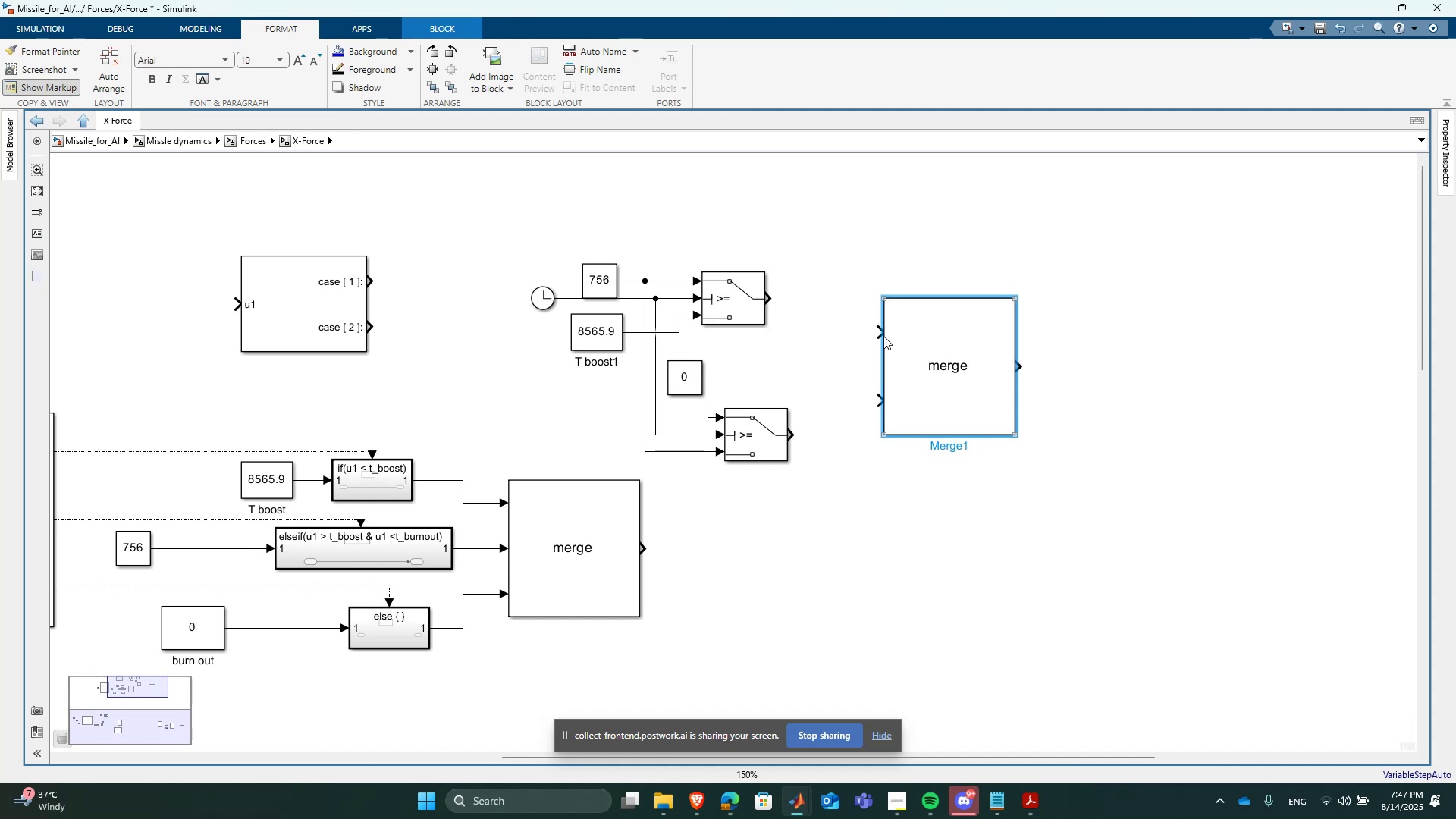 
left_click_drag(start_coordinate=[880, 334], to_coordinate=[761, 297])
 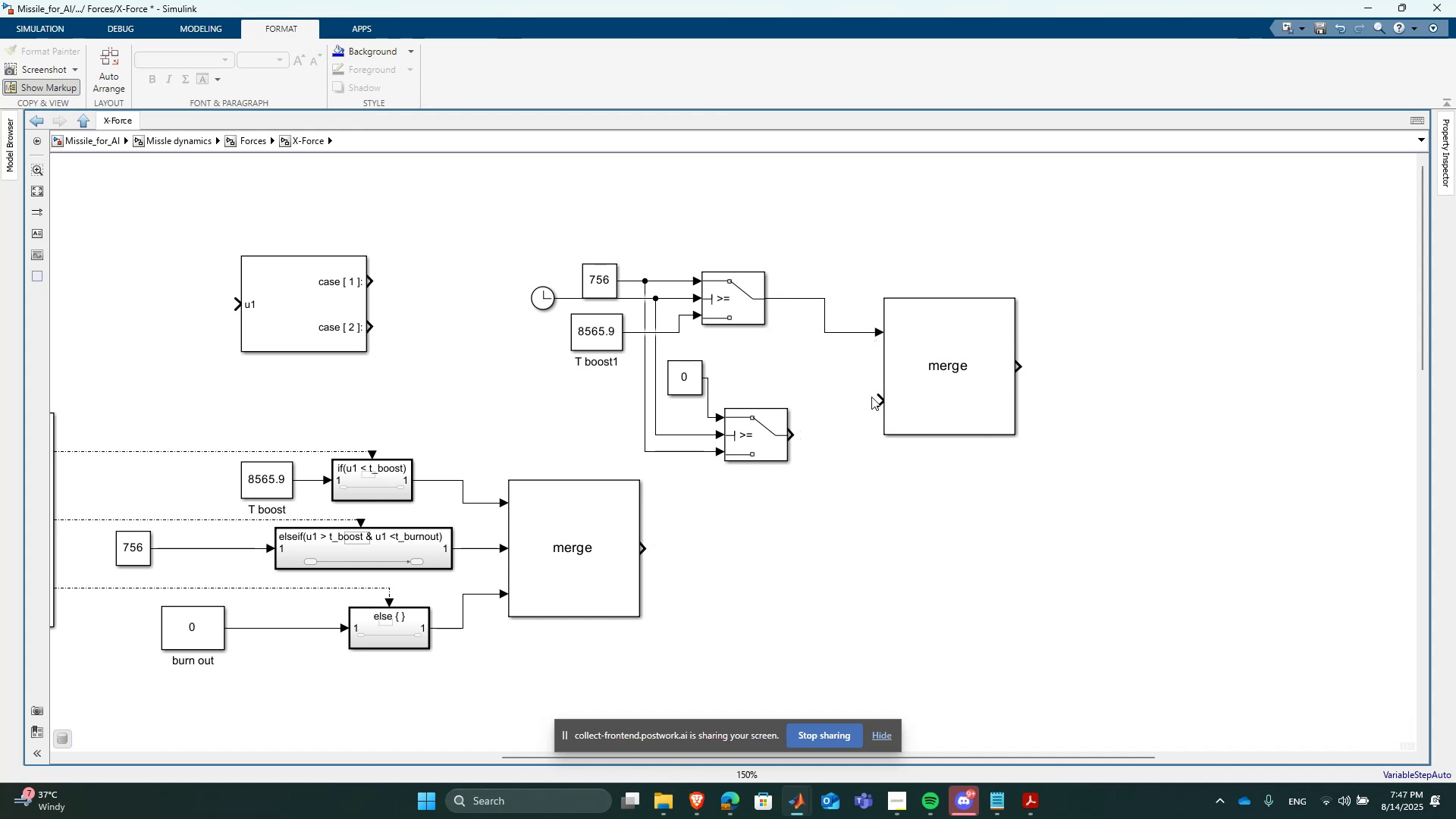 
left_click_drag(start_coordinate=[877, 401], to_coordinate=[794, 431])
 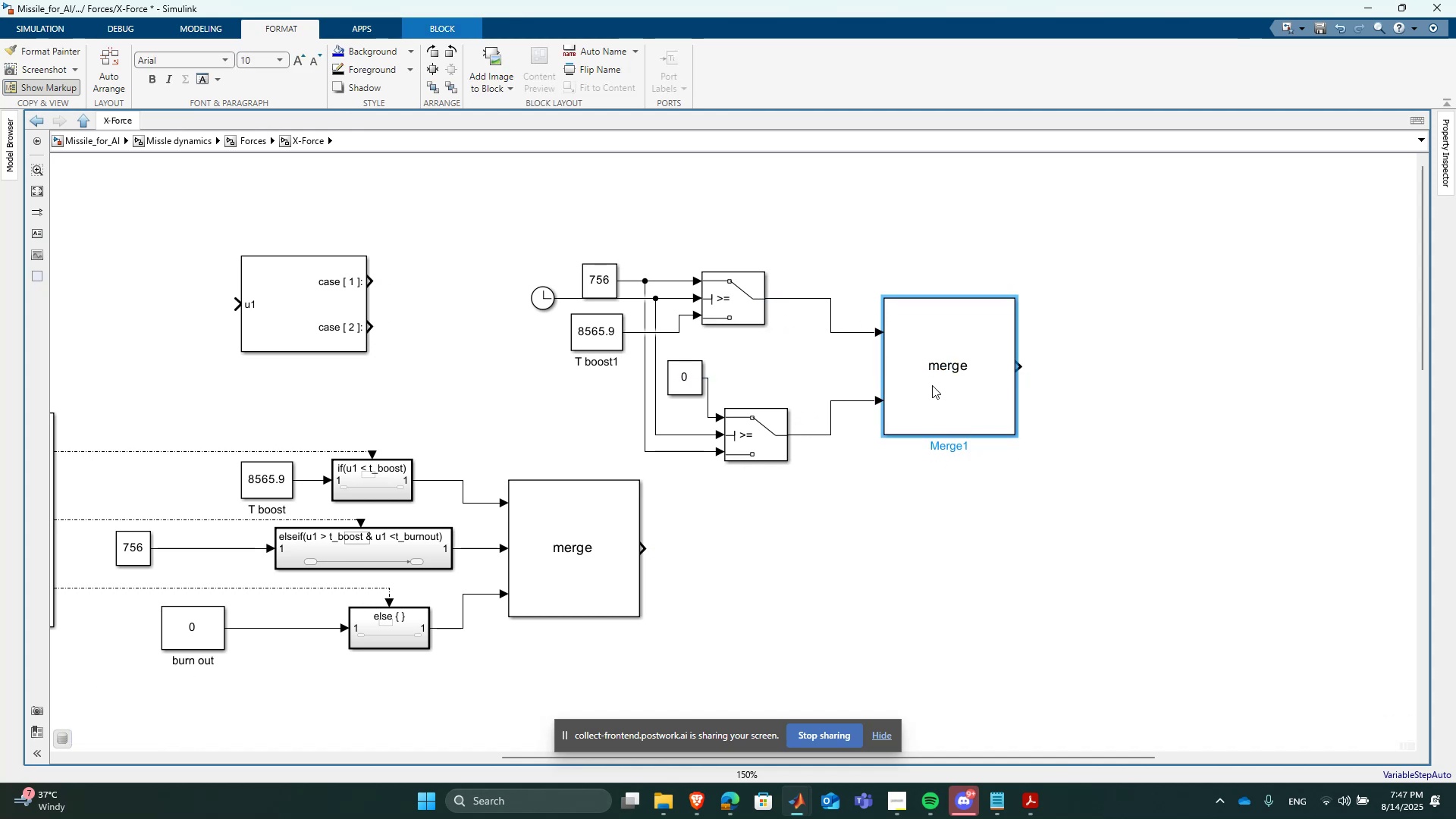 
scroll: coordinate [596, 482], scroll_direction: down, amount: 2.0
 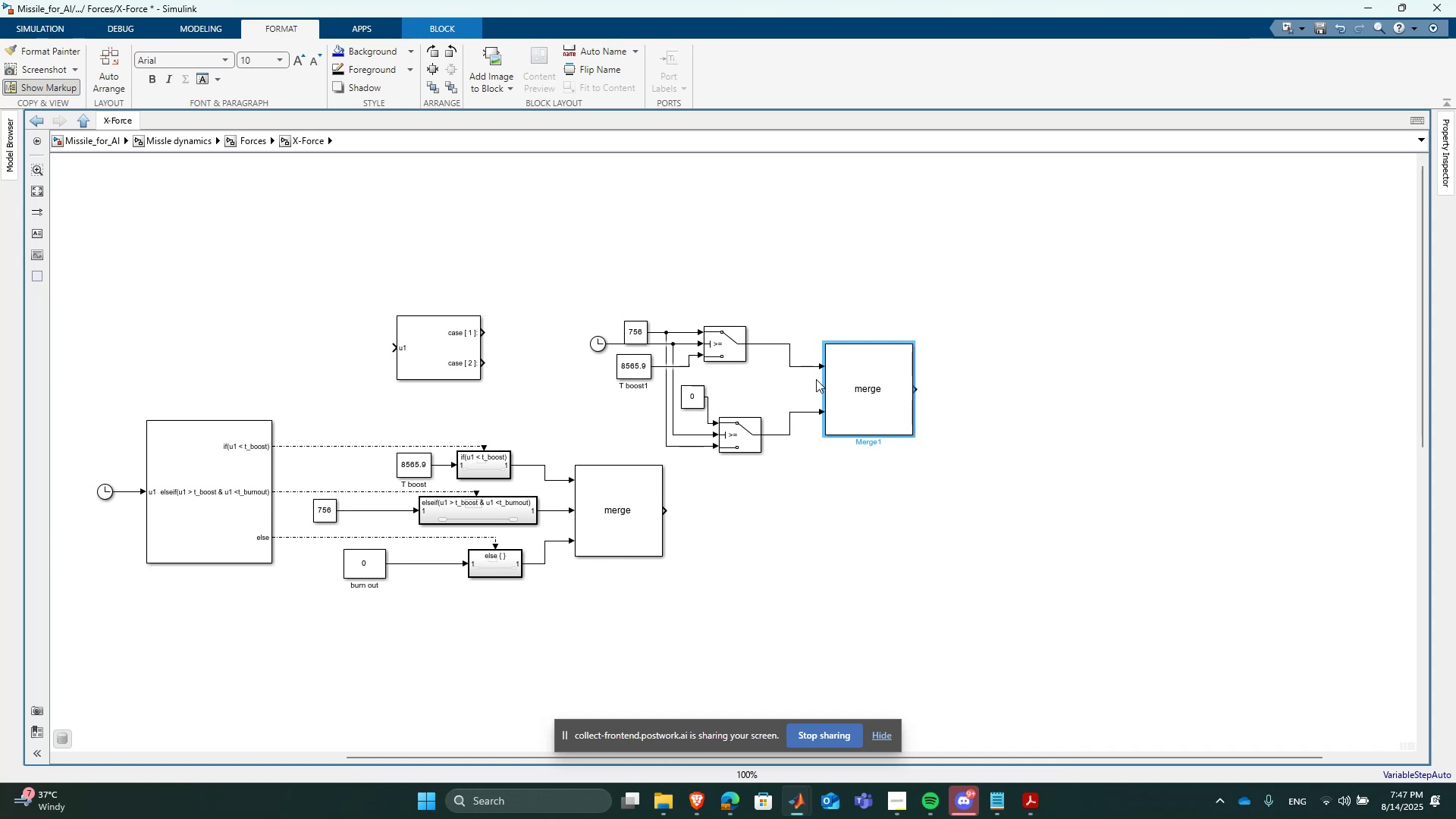 
wait(6.0)
 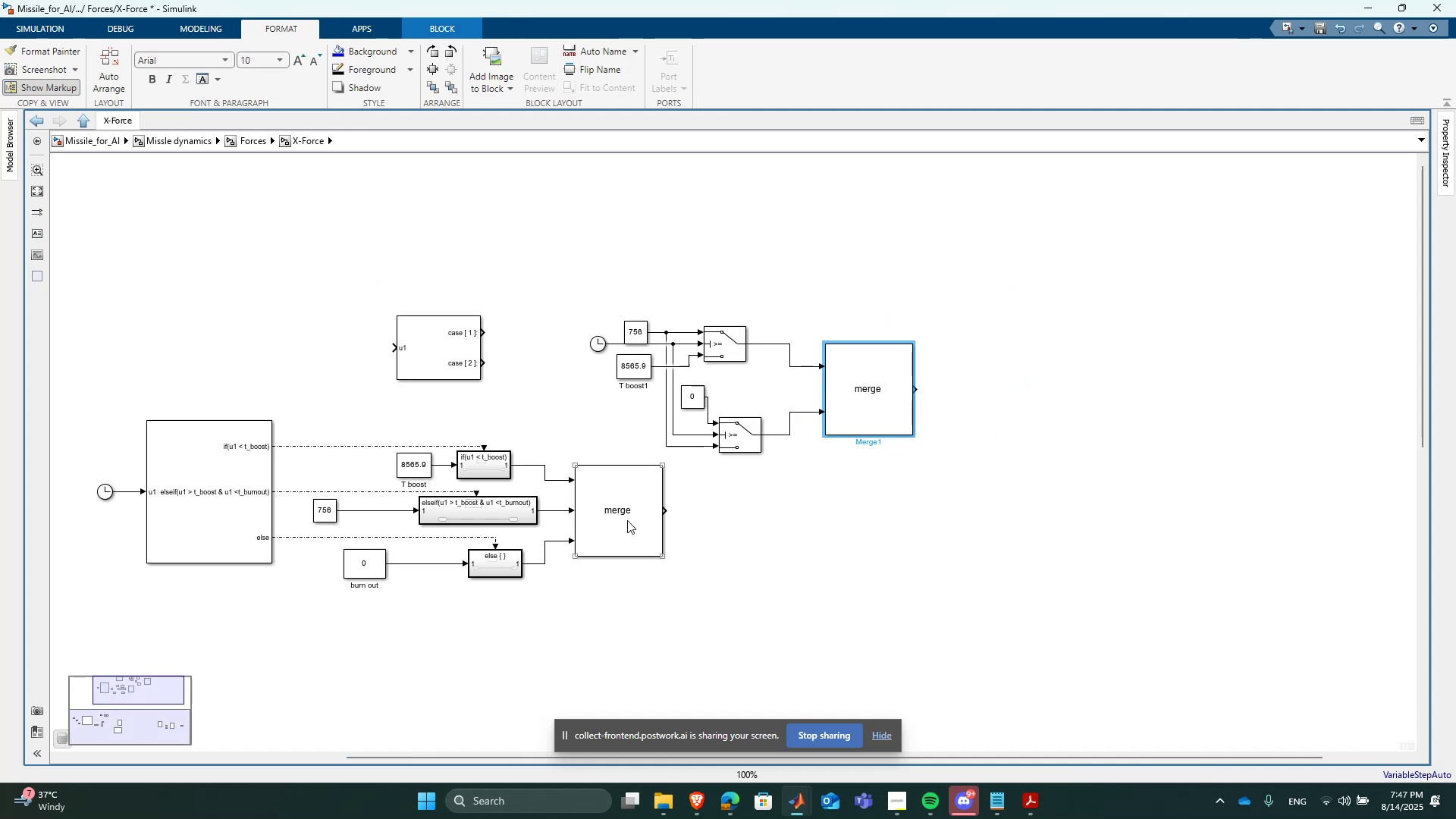 
left_click([964, 792])
 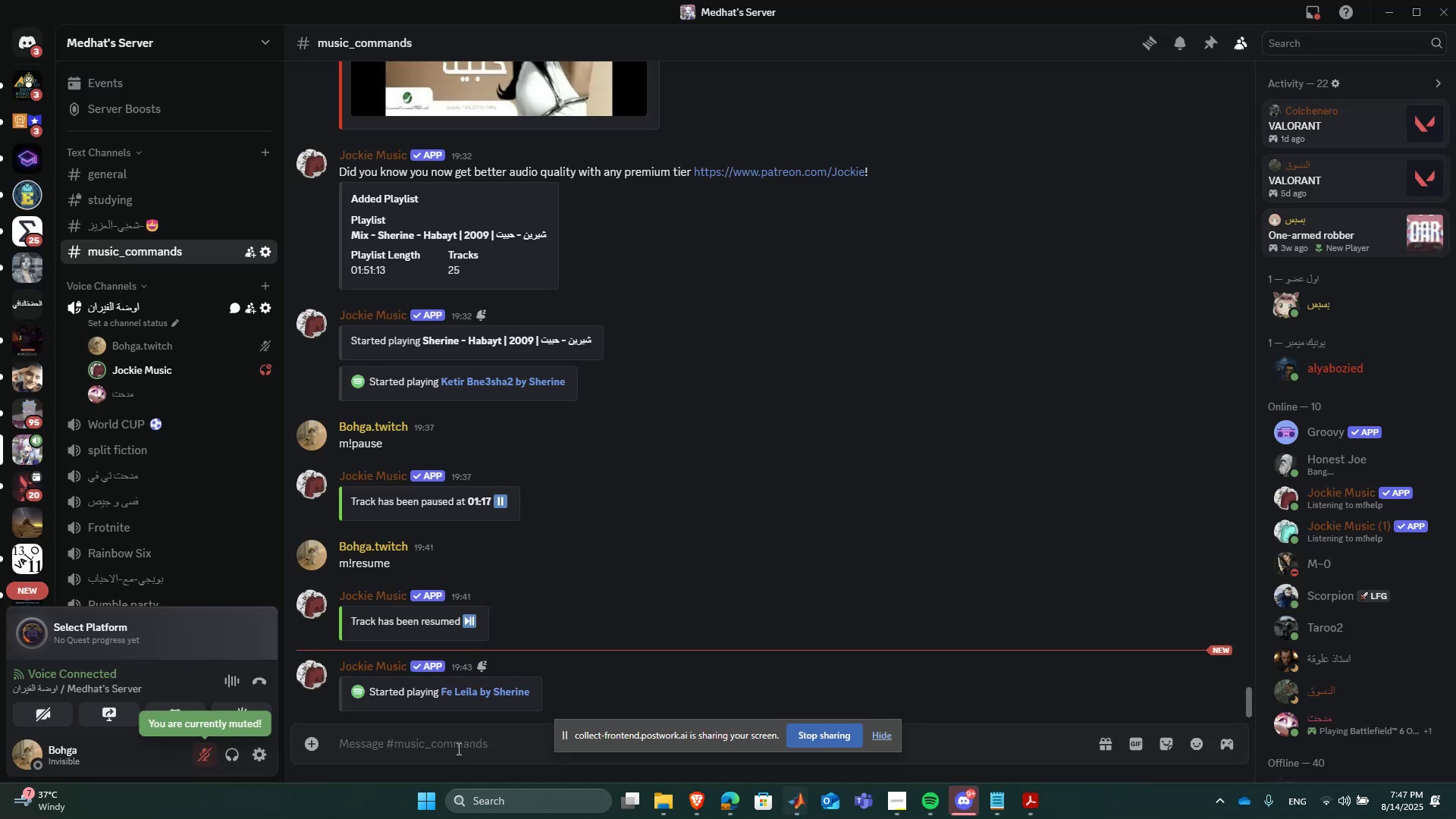 
left_click([438, 745])
 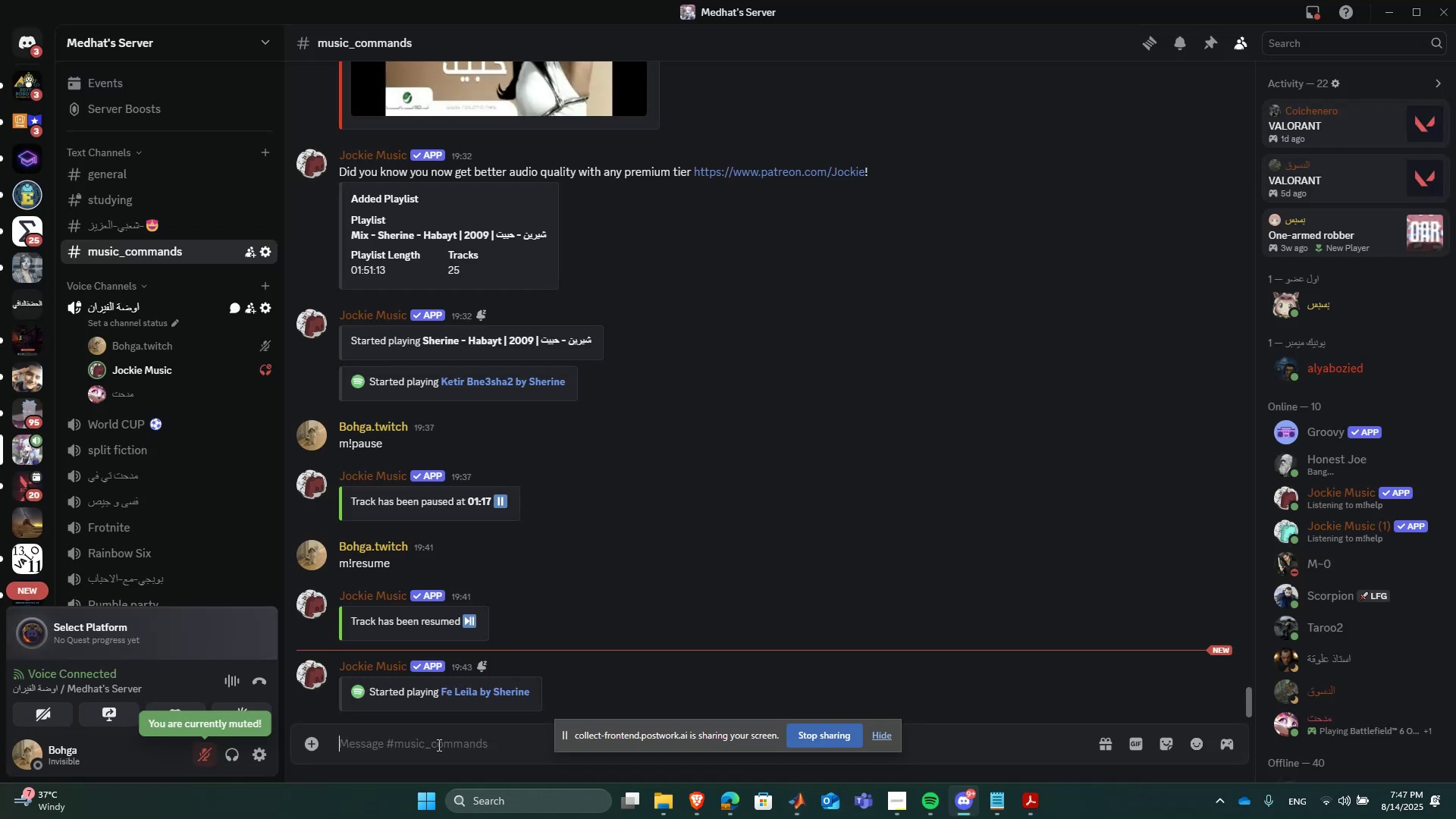 
key(F9)
 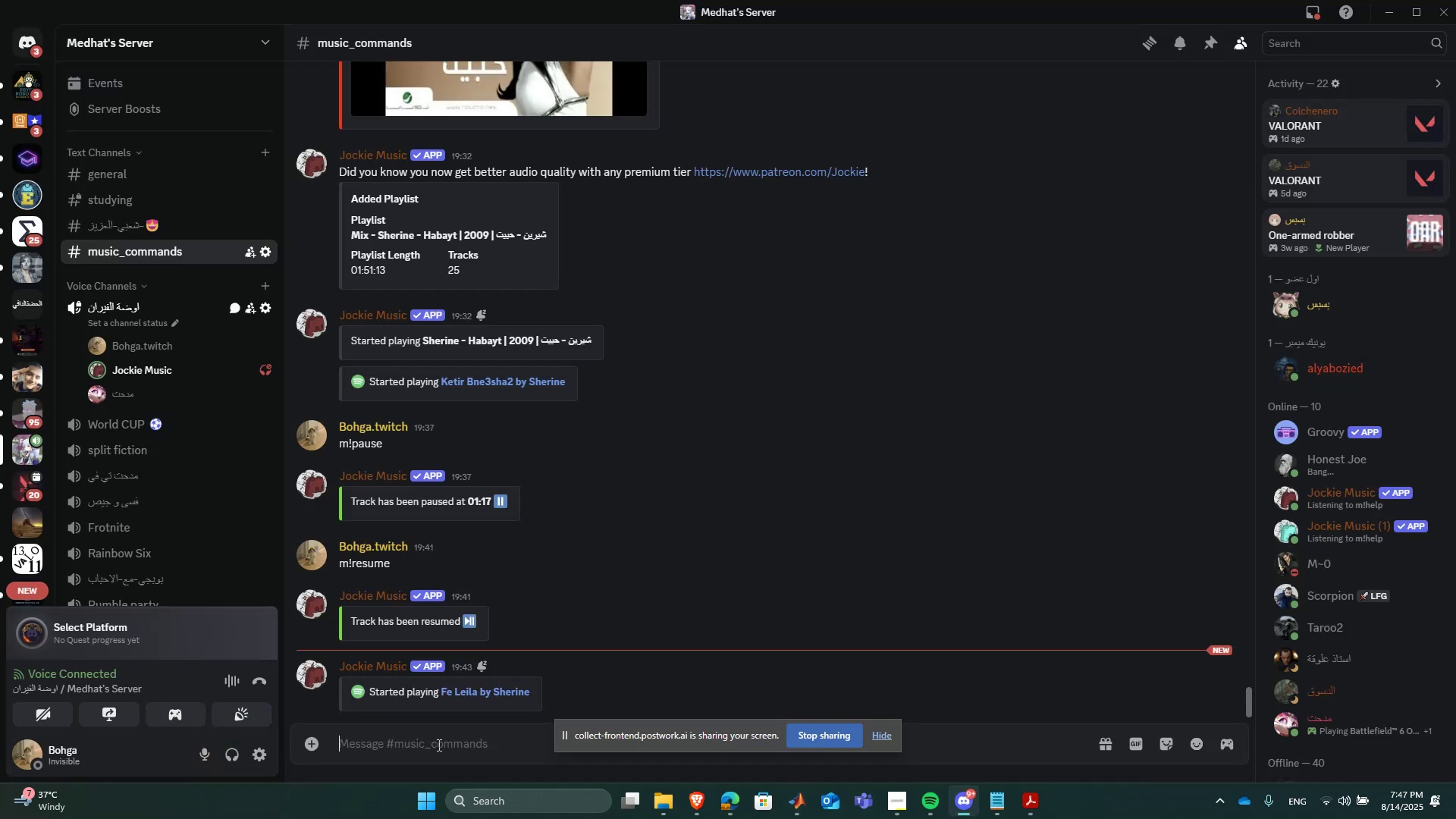 
left_click([438, 745])
 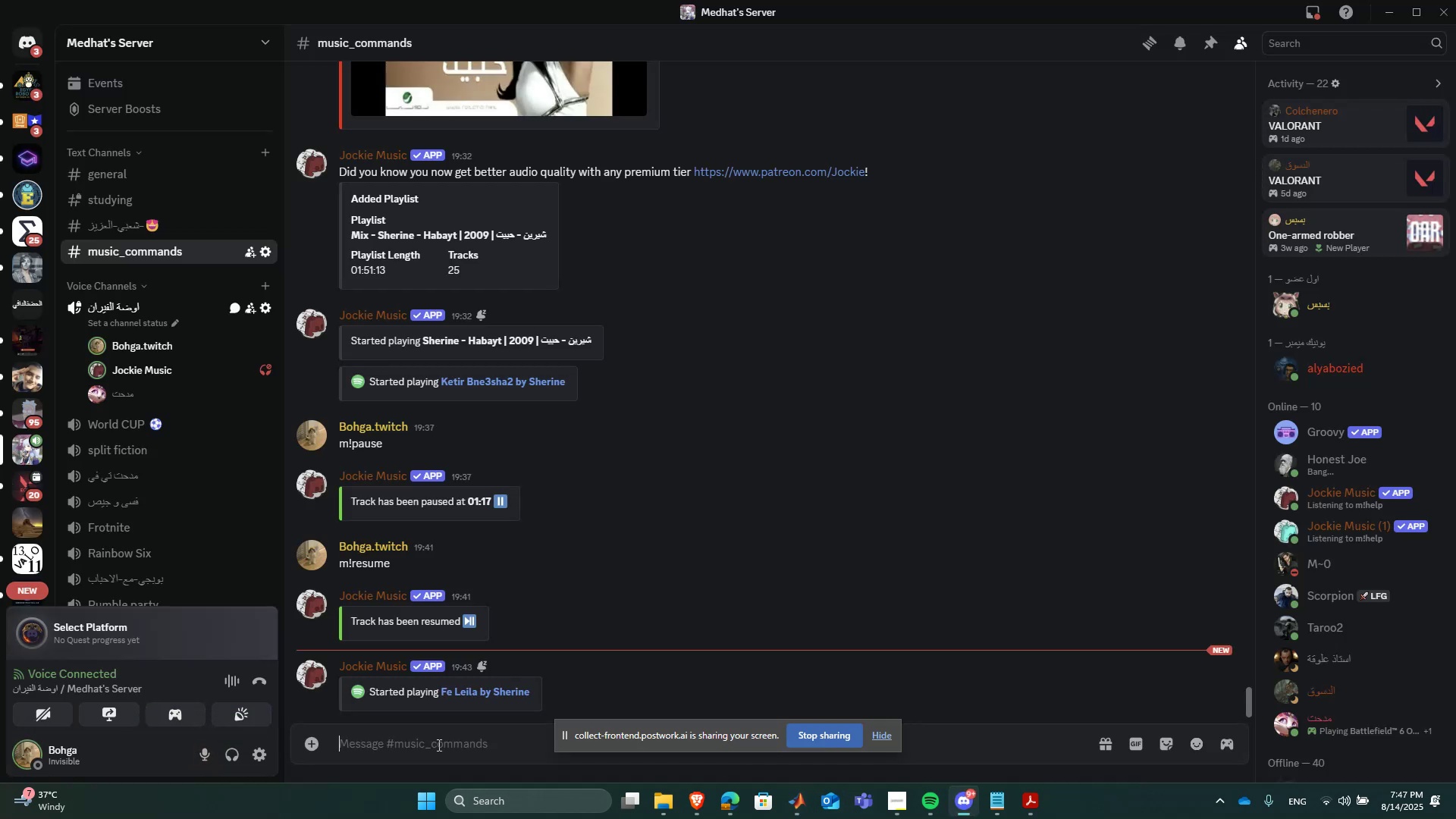 
type(m!stop)
 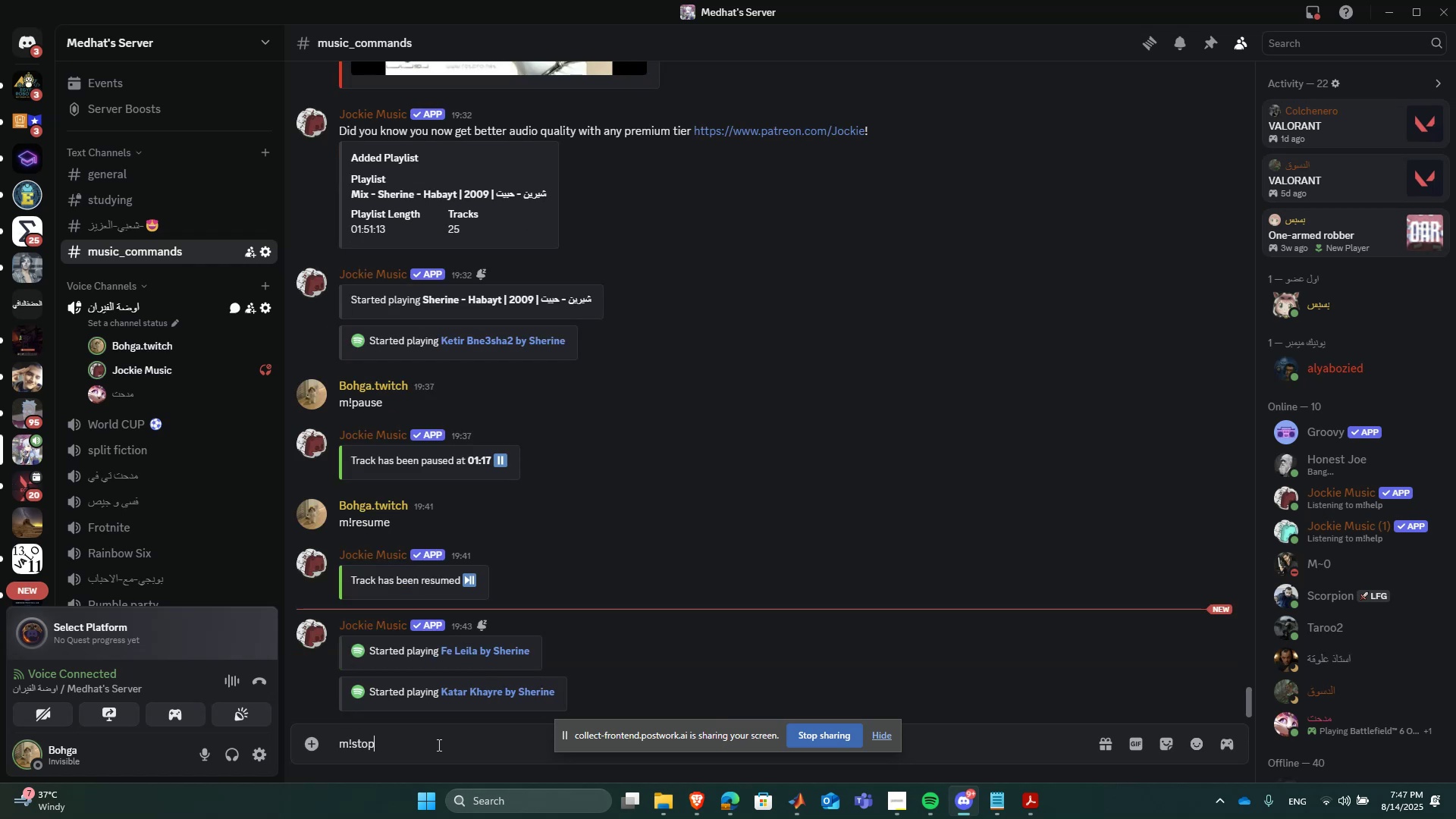 
key(Enter)
 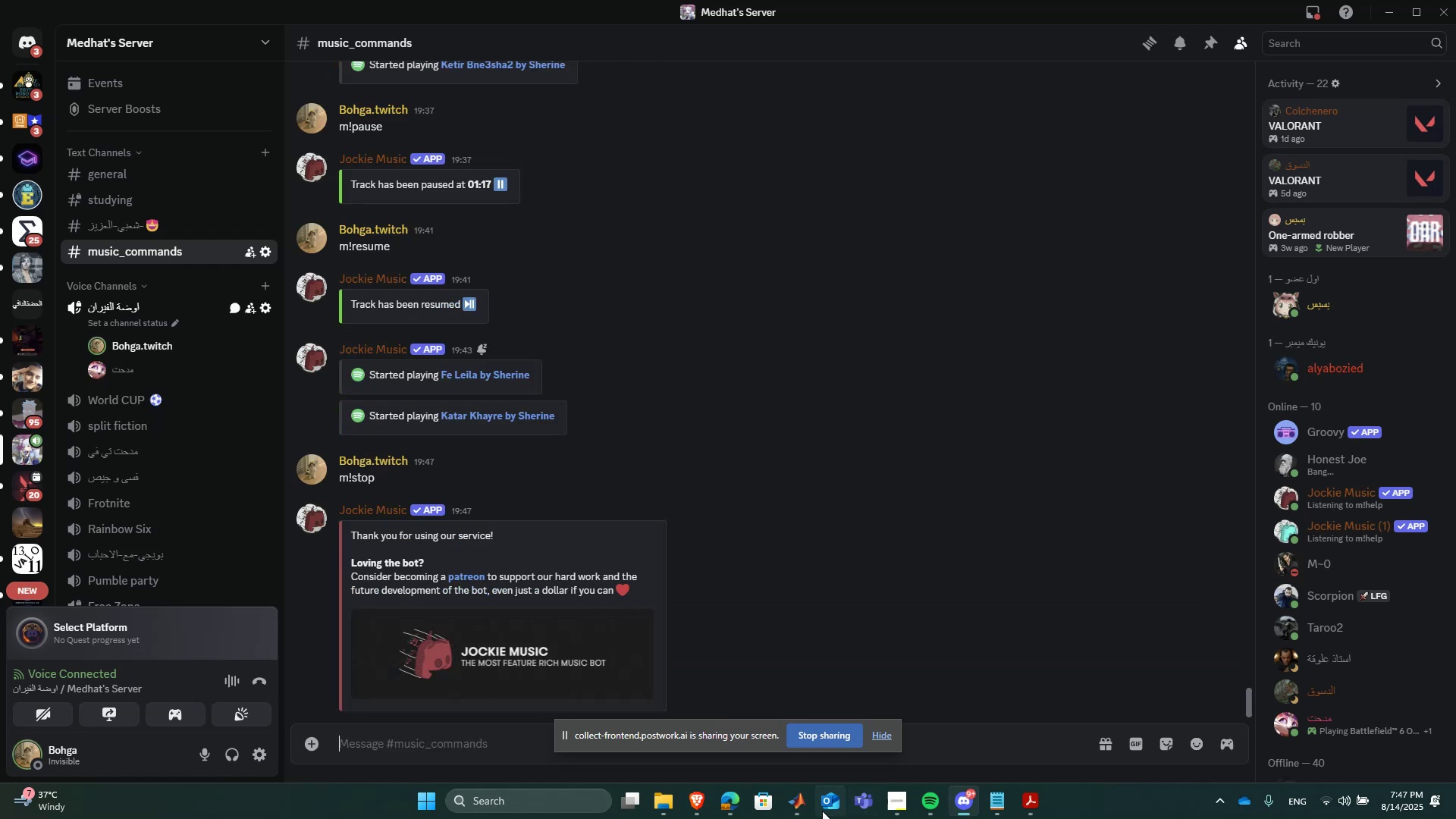 
left_click([706, 797])
 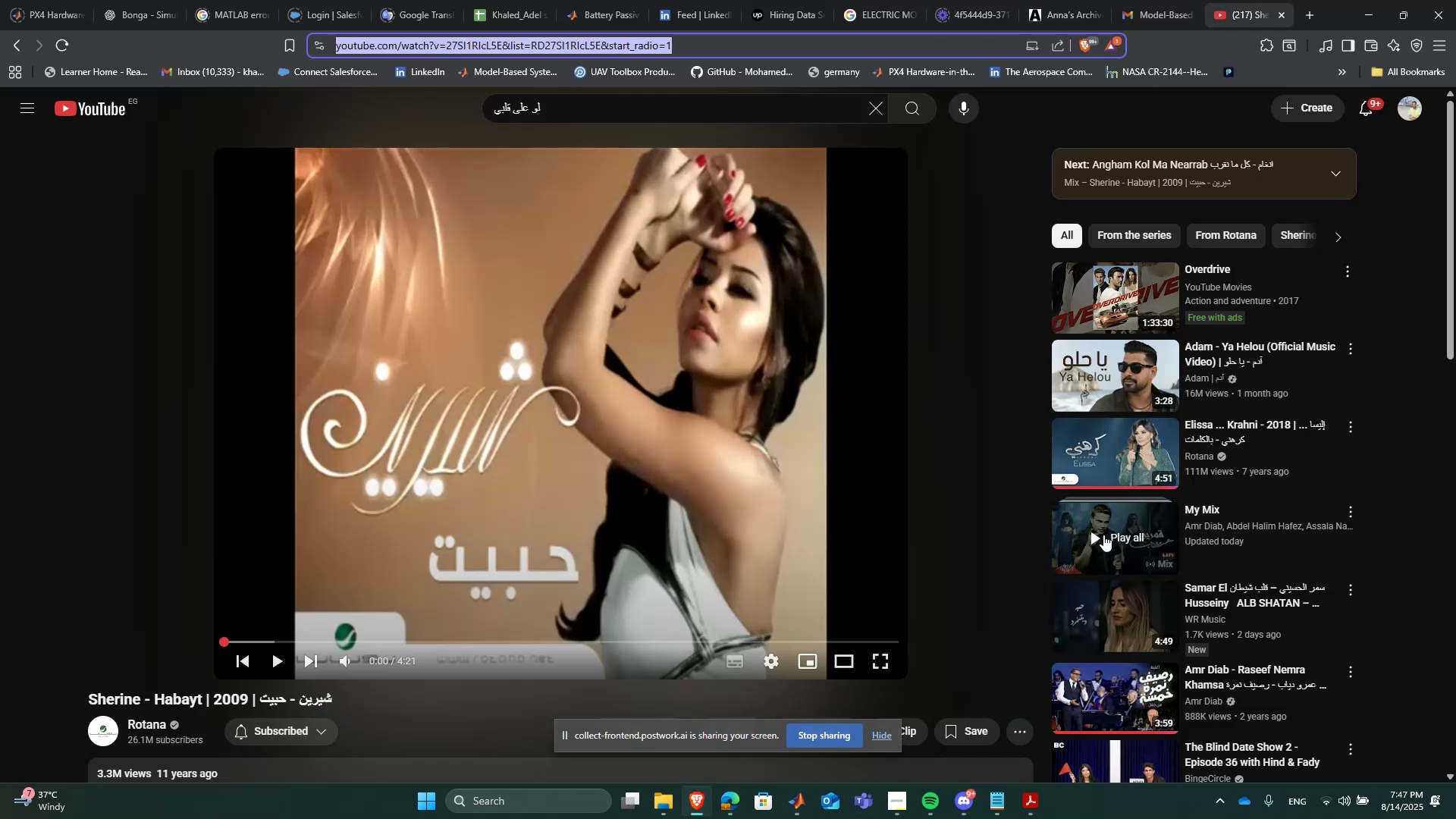 
wait(5.71)
 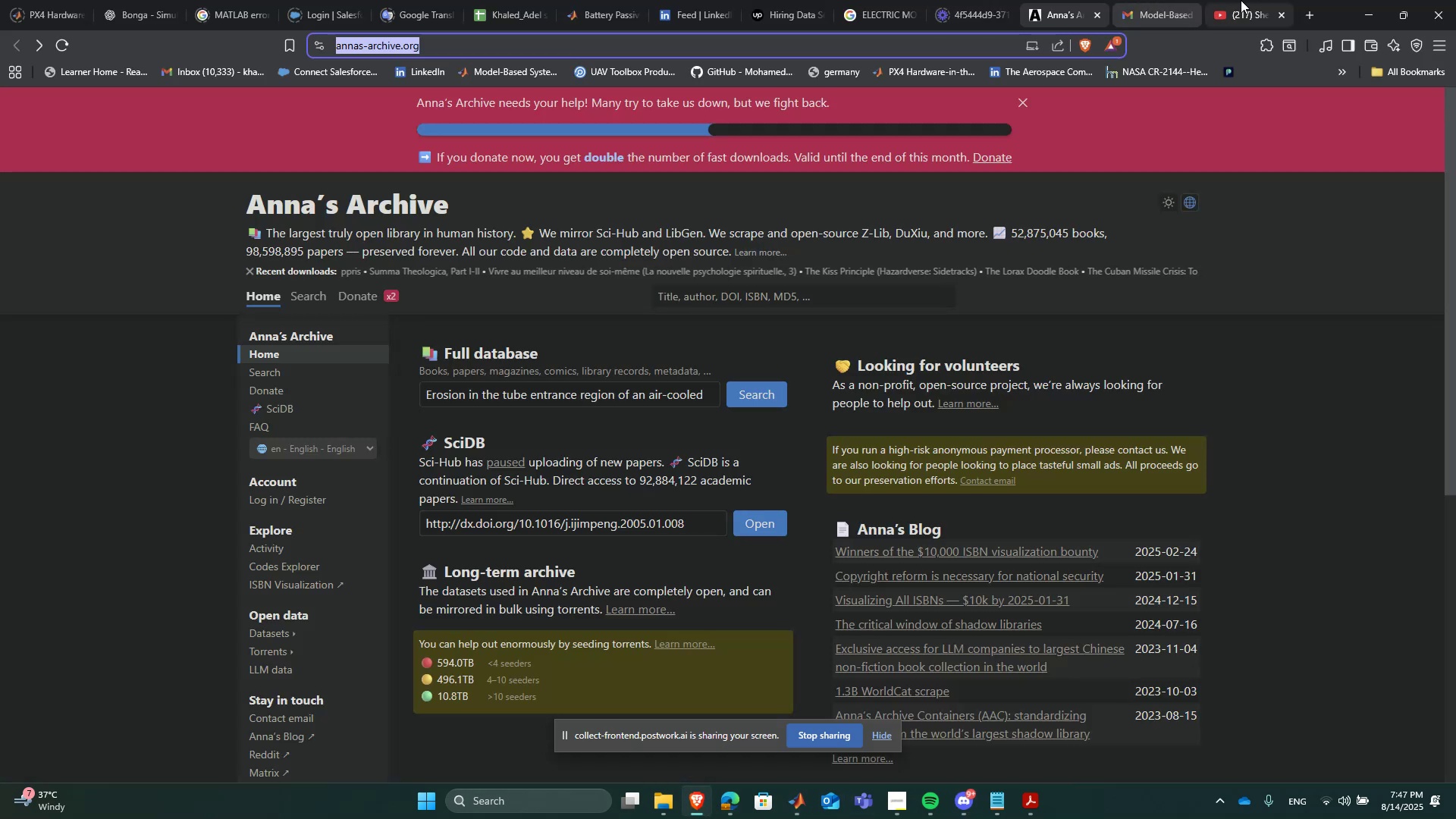 
scroll: coordinate [1232, 668], scroll_direction: down, amount: 3.0
 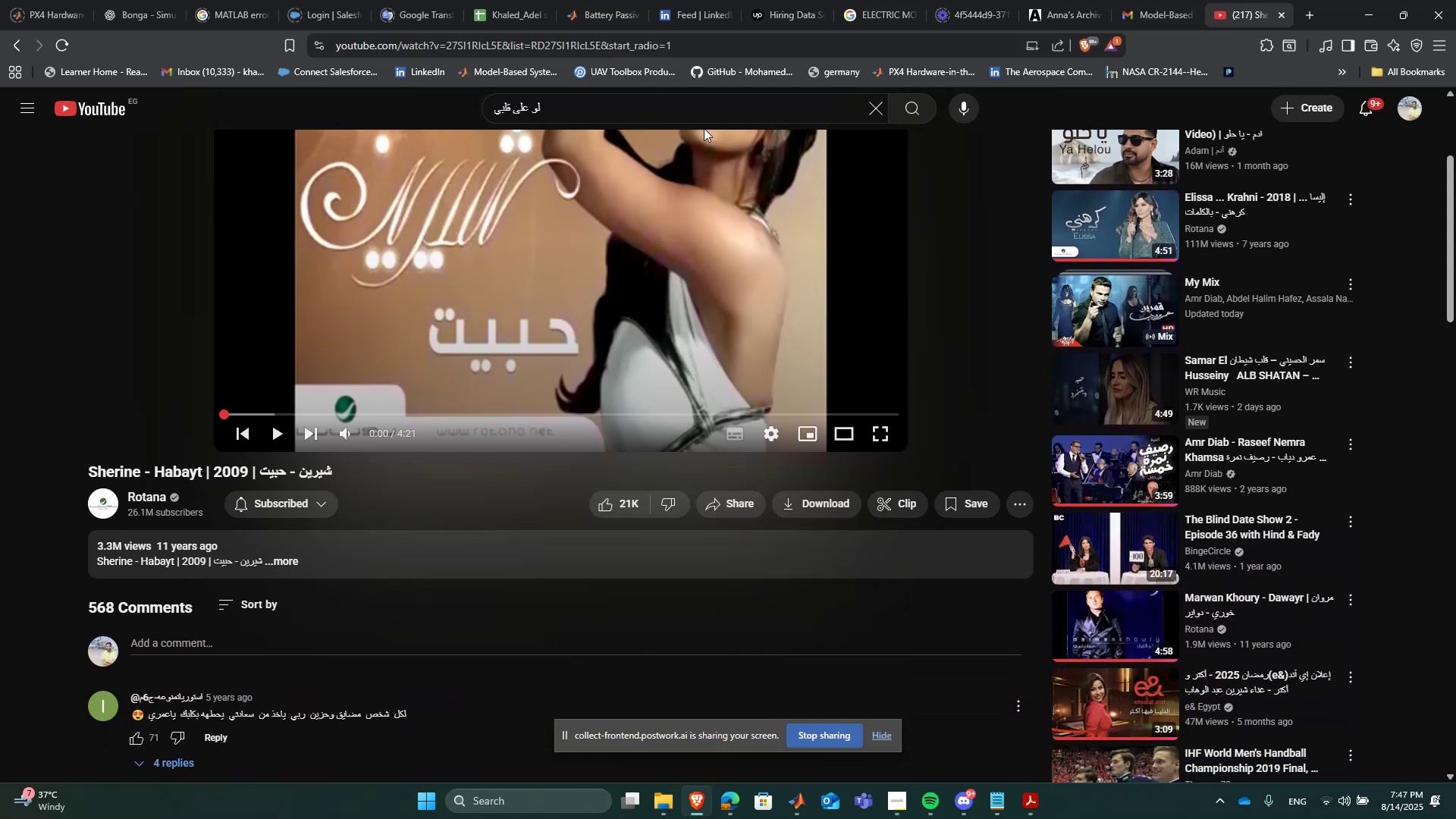 
double_click([704, 127])
 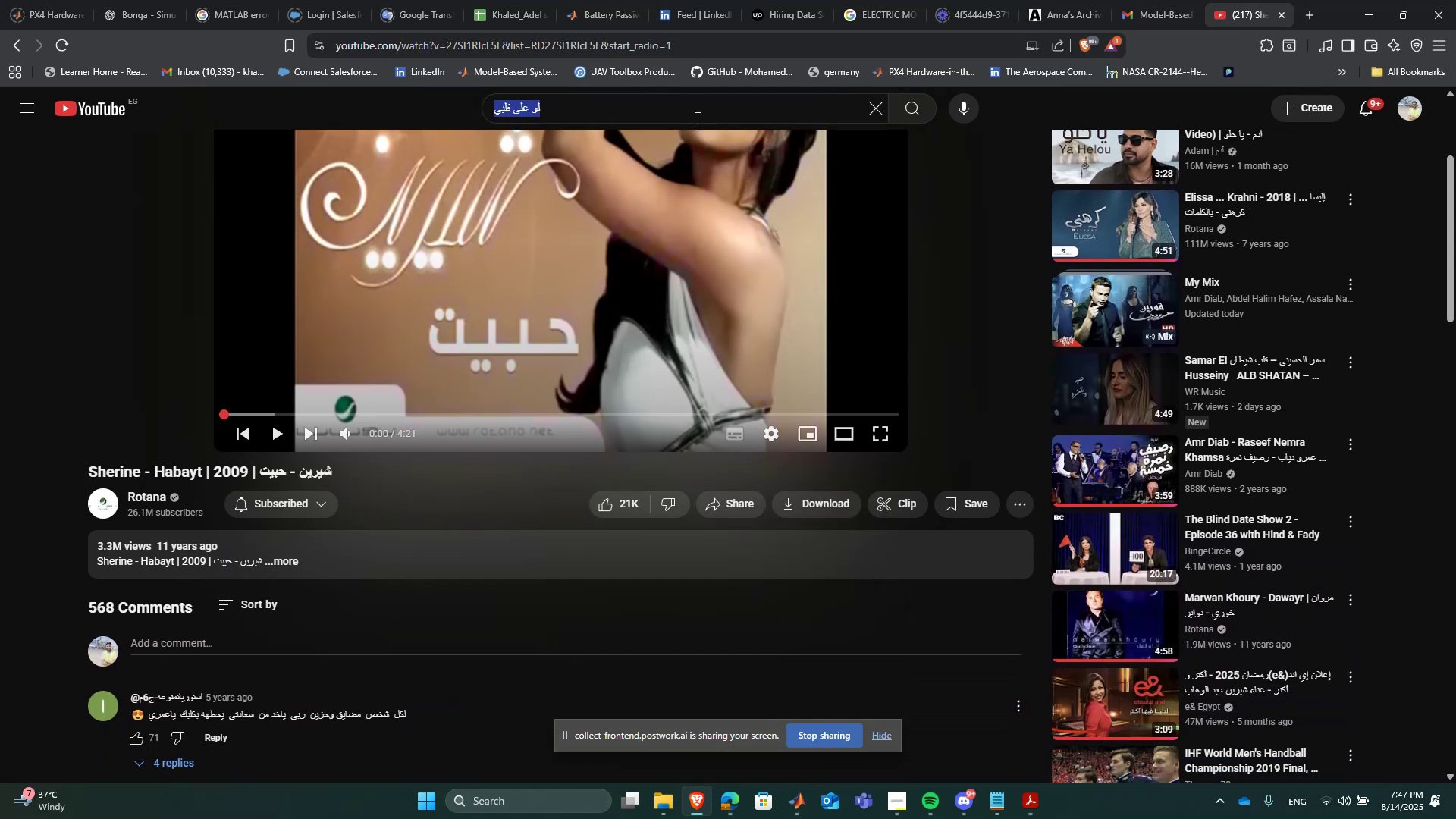 
triple_click([696, 118])
 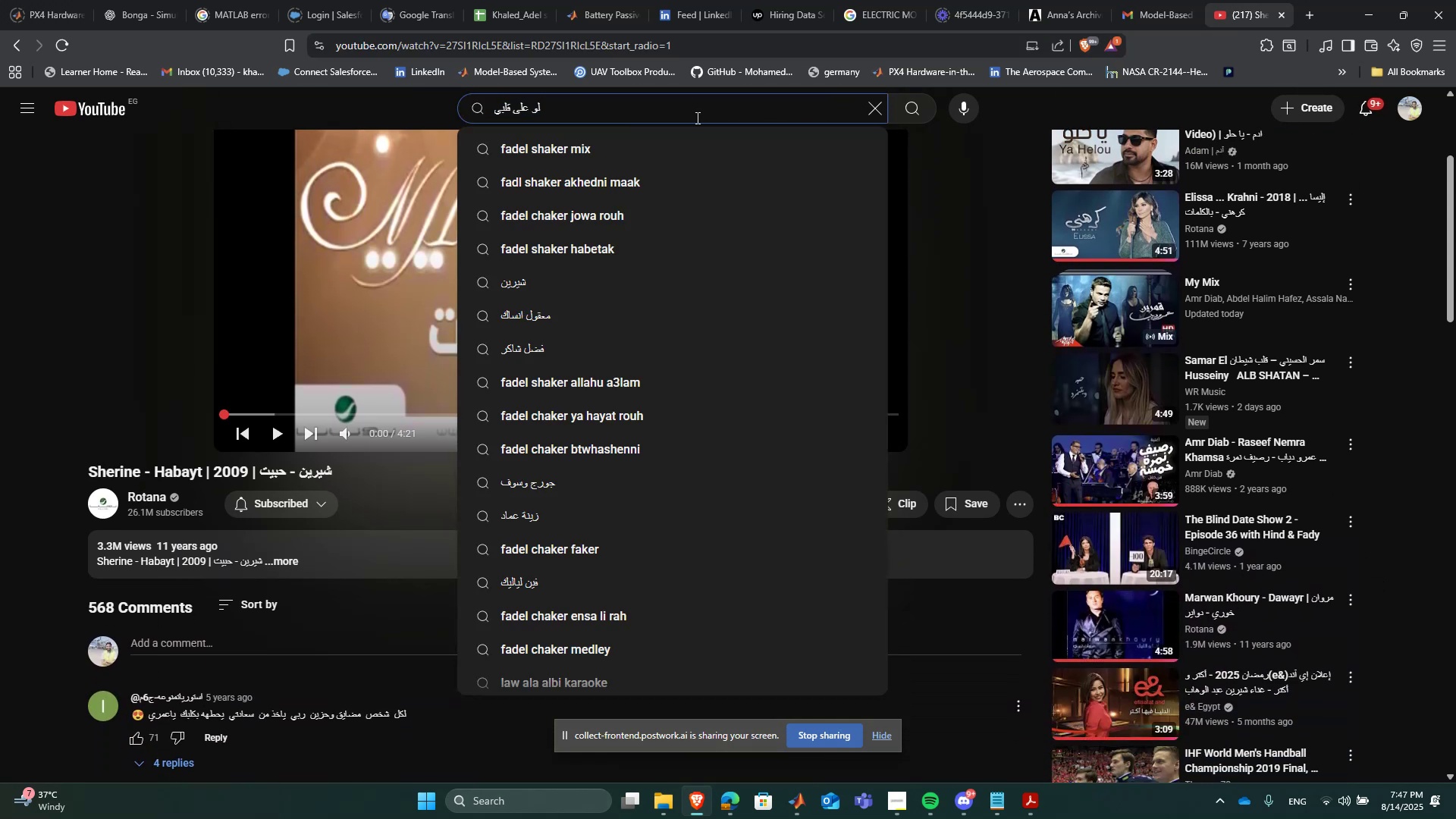 
double_click([696, 118])
 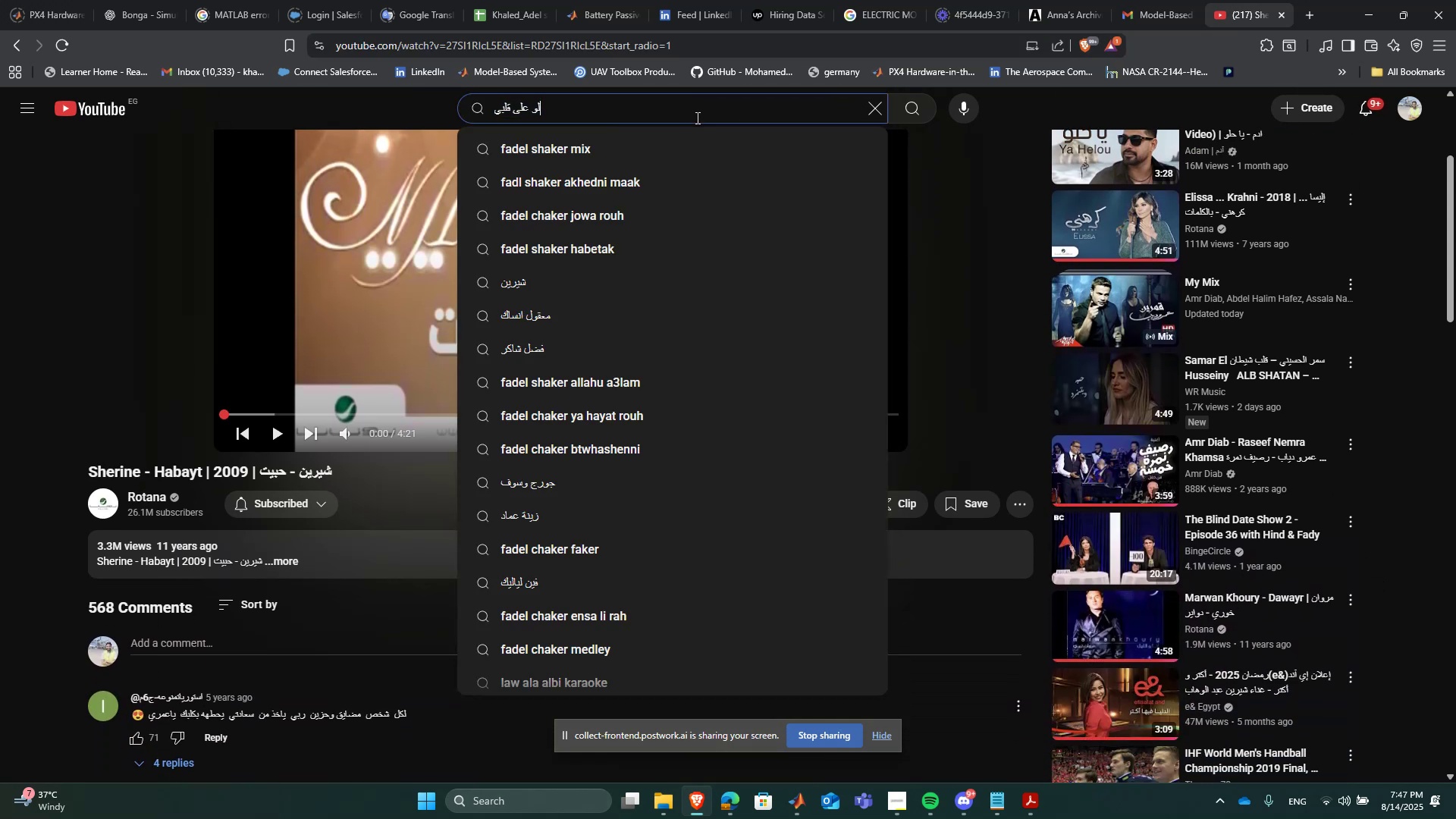 
key(Alt+AltRight)
 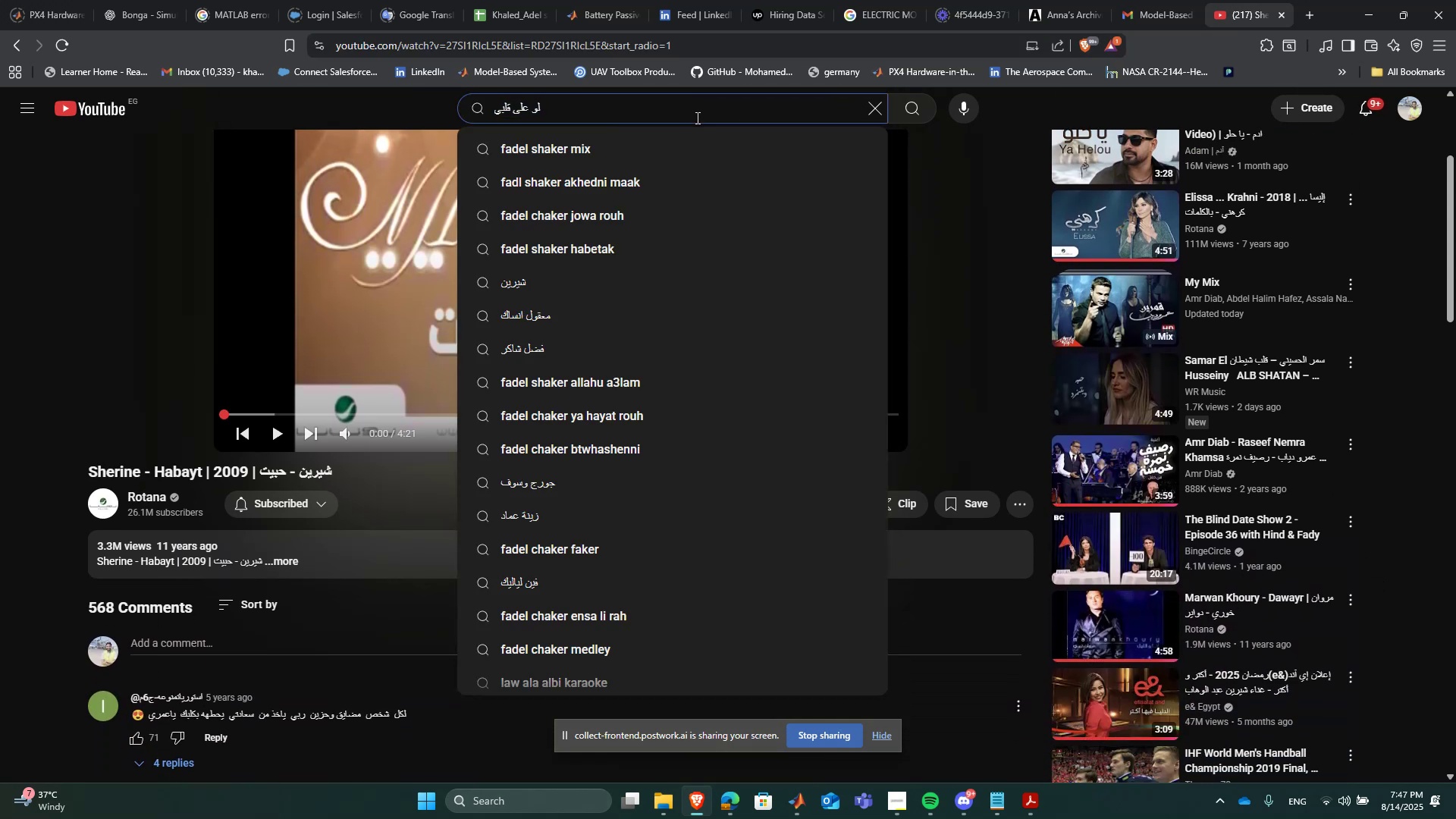 
type(rwv hg)
 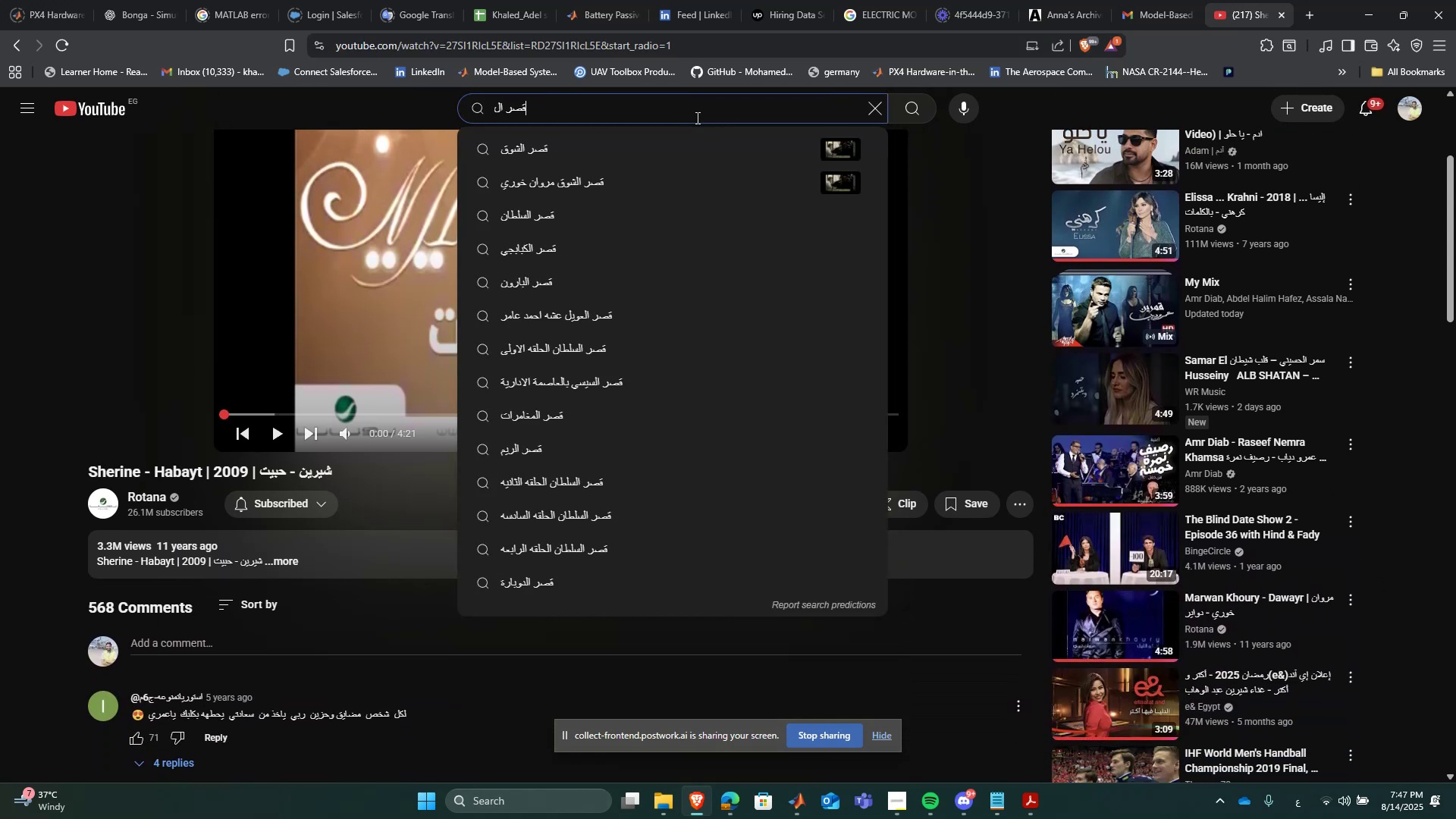 
hold_key(key=Backspace, duration=1.09)
 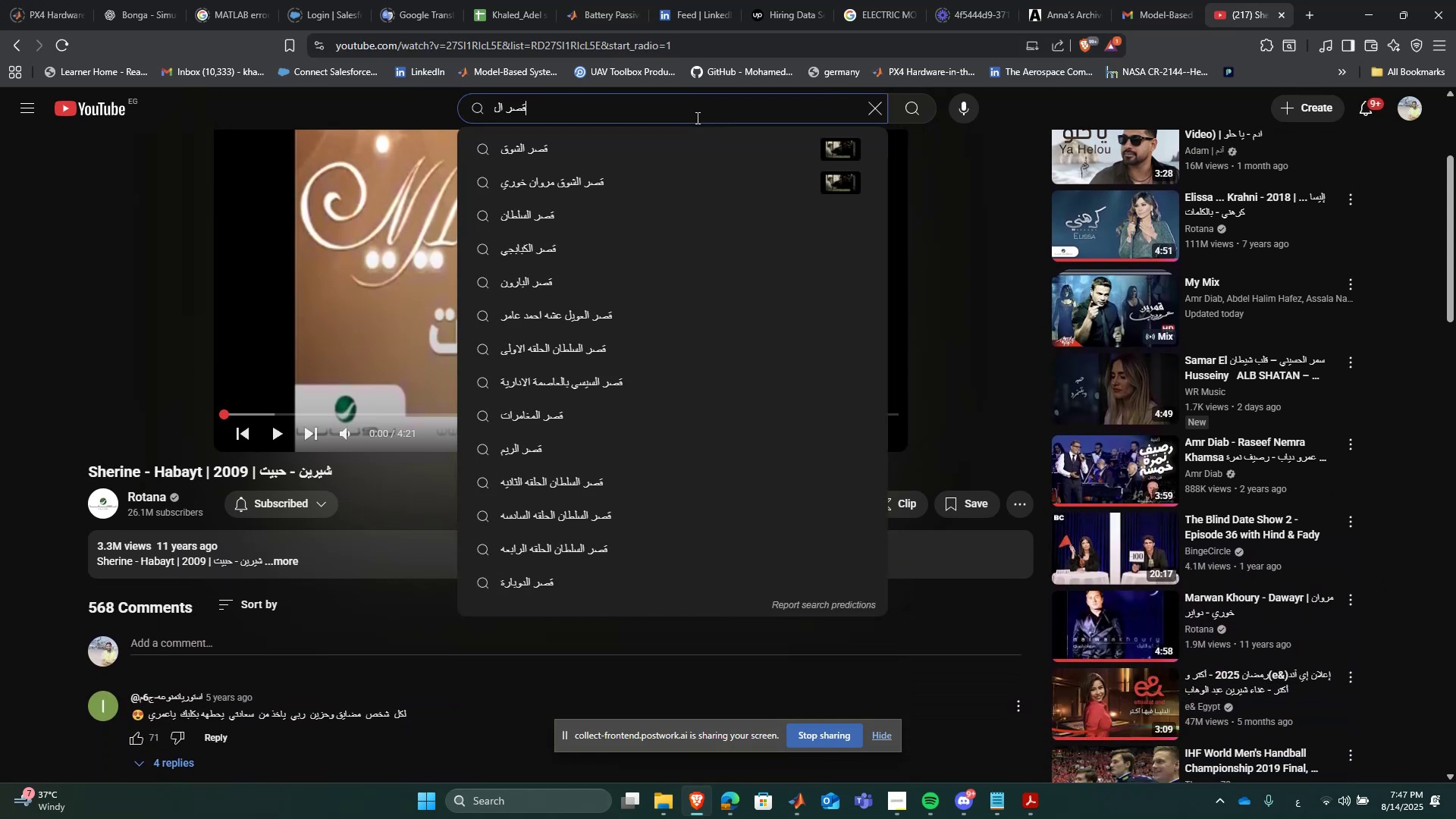 
key(ArrowDown)
 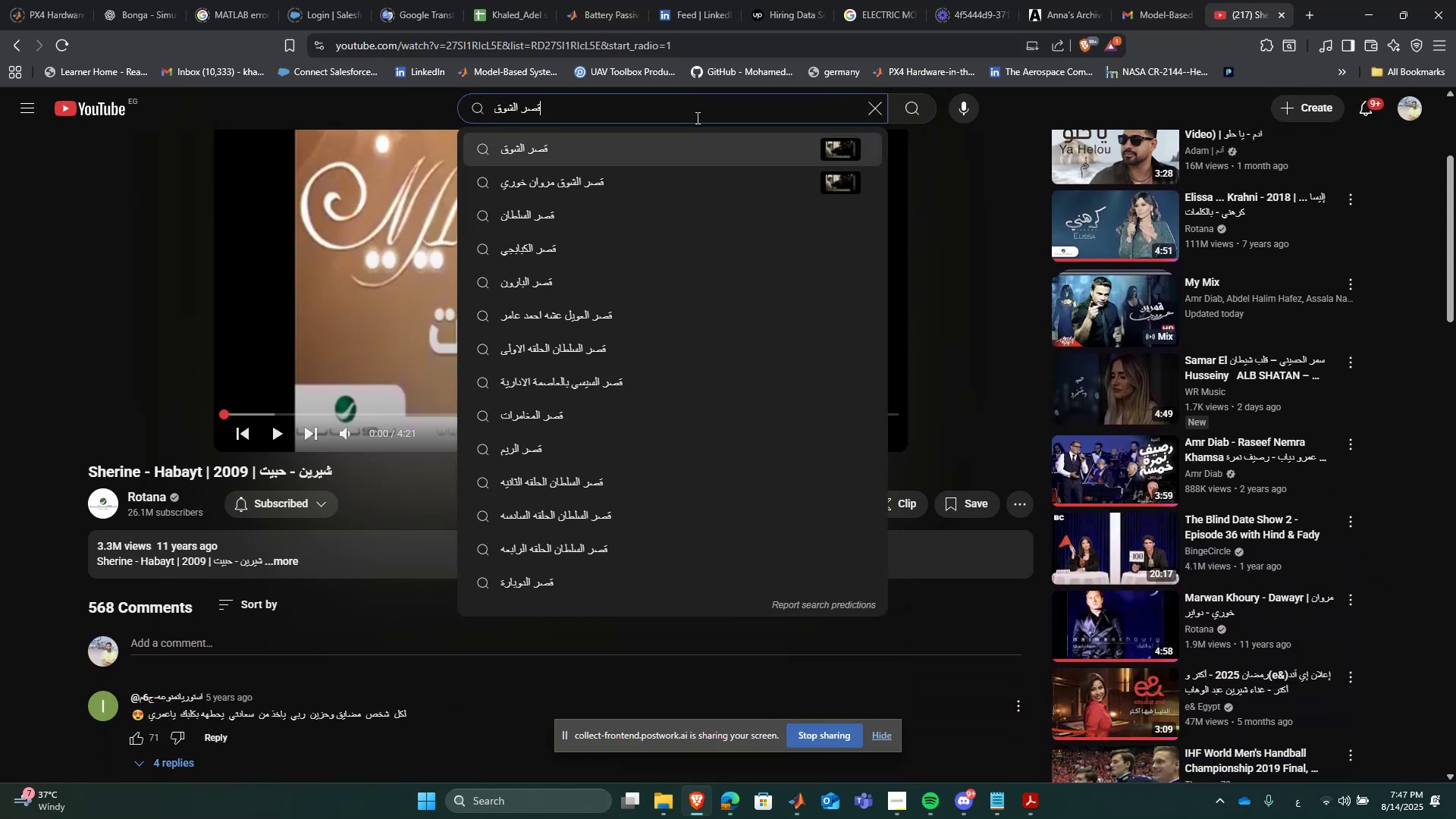 
key(ArrowDown)
 